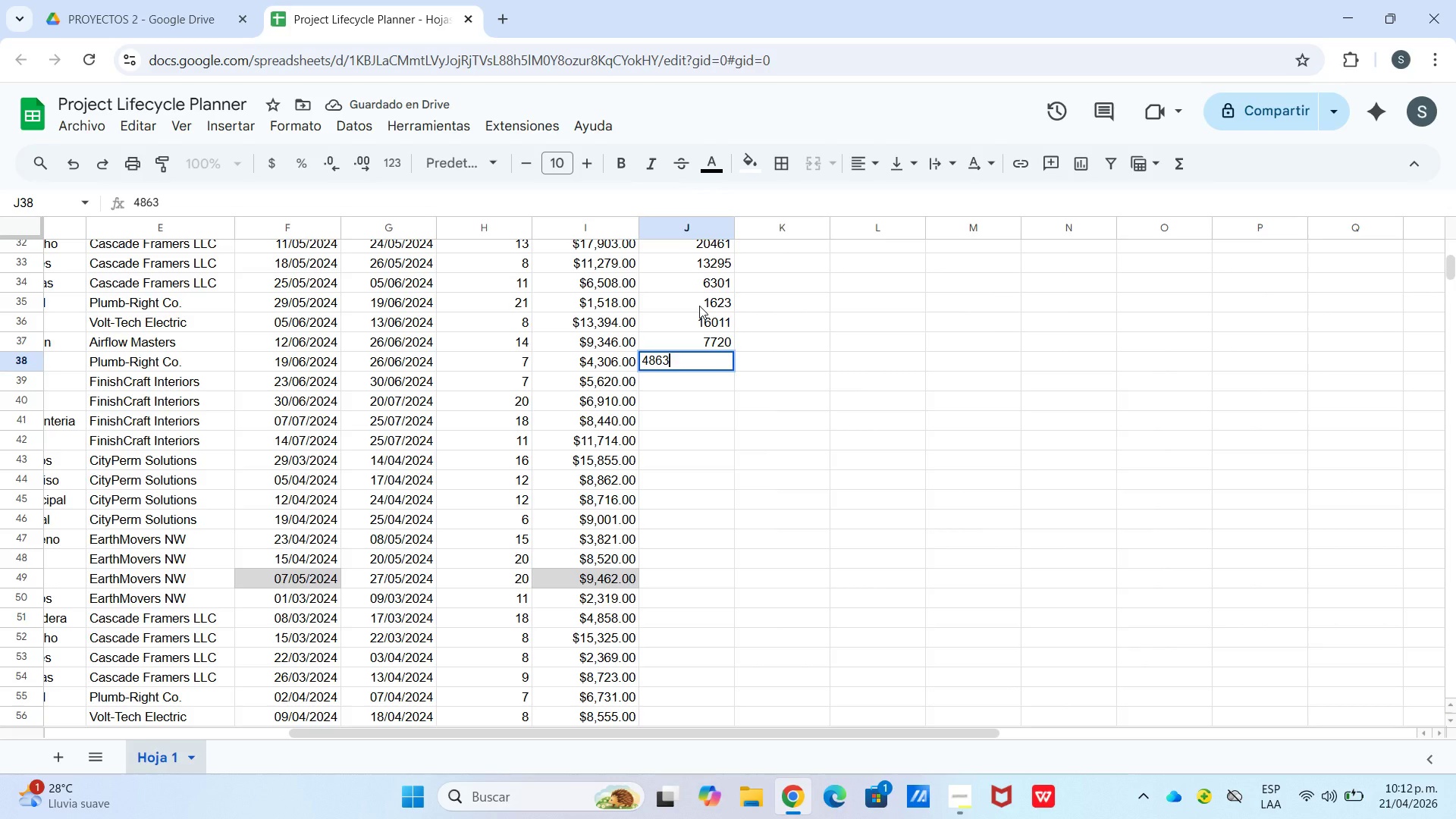 
key(Enter)
 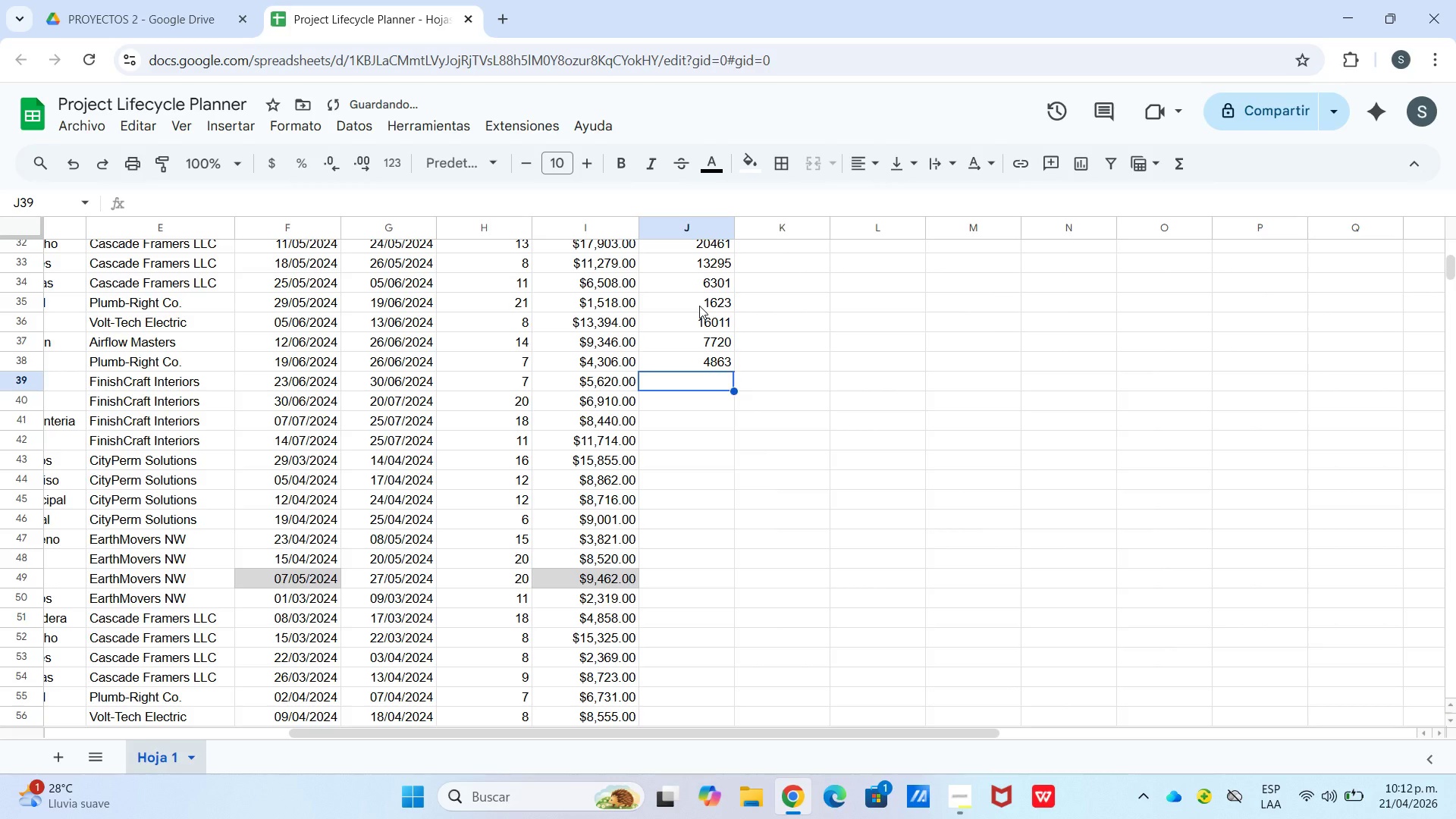 
key(Numpad4)
 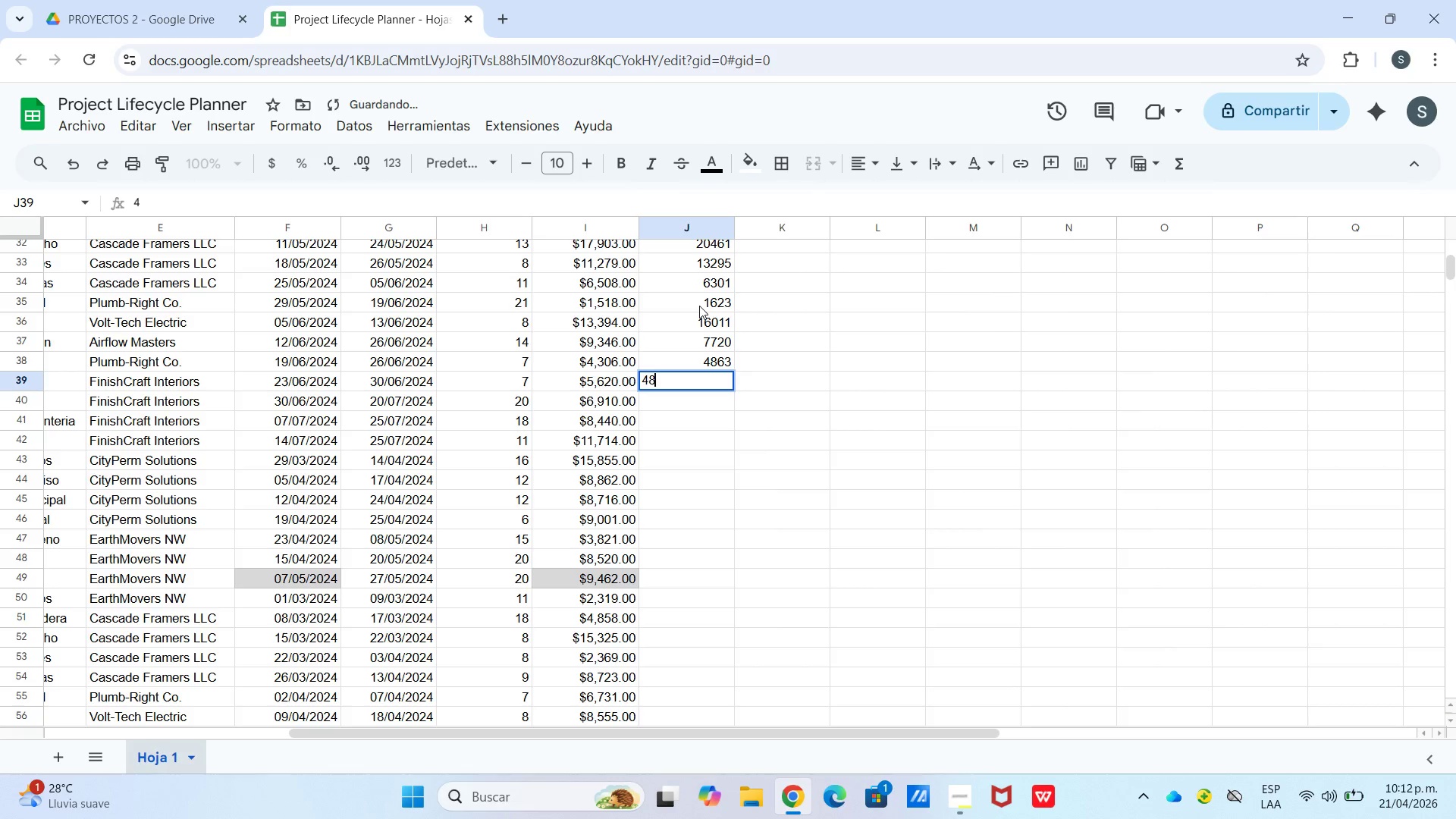 
key(Numpad8)
 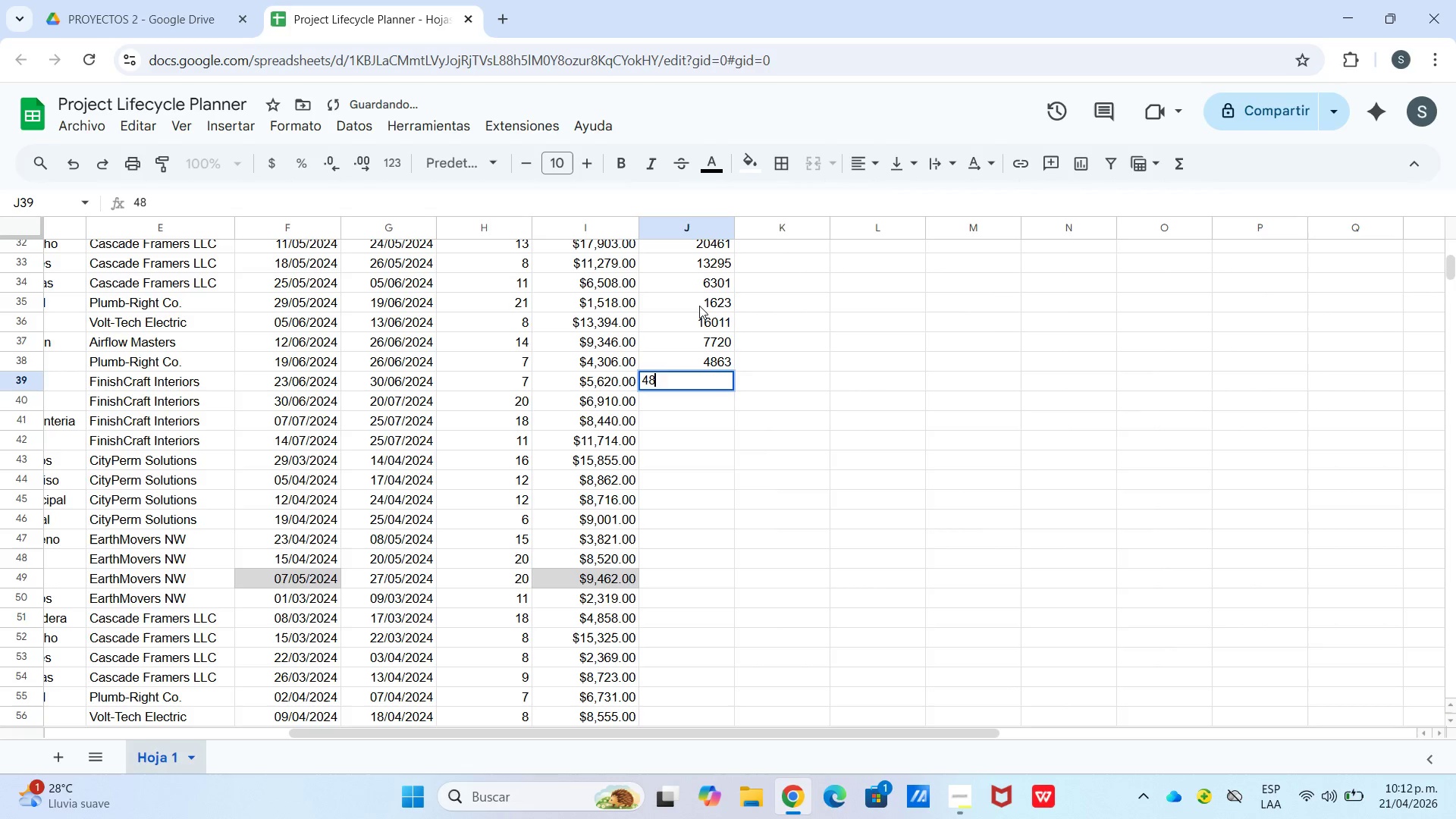 
key(Numpad2)
 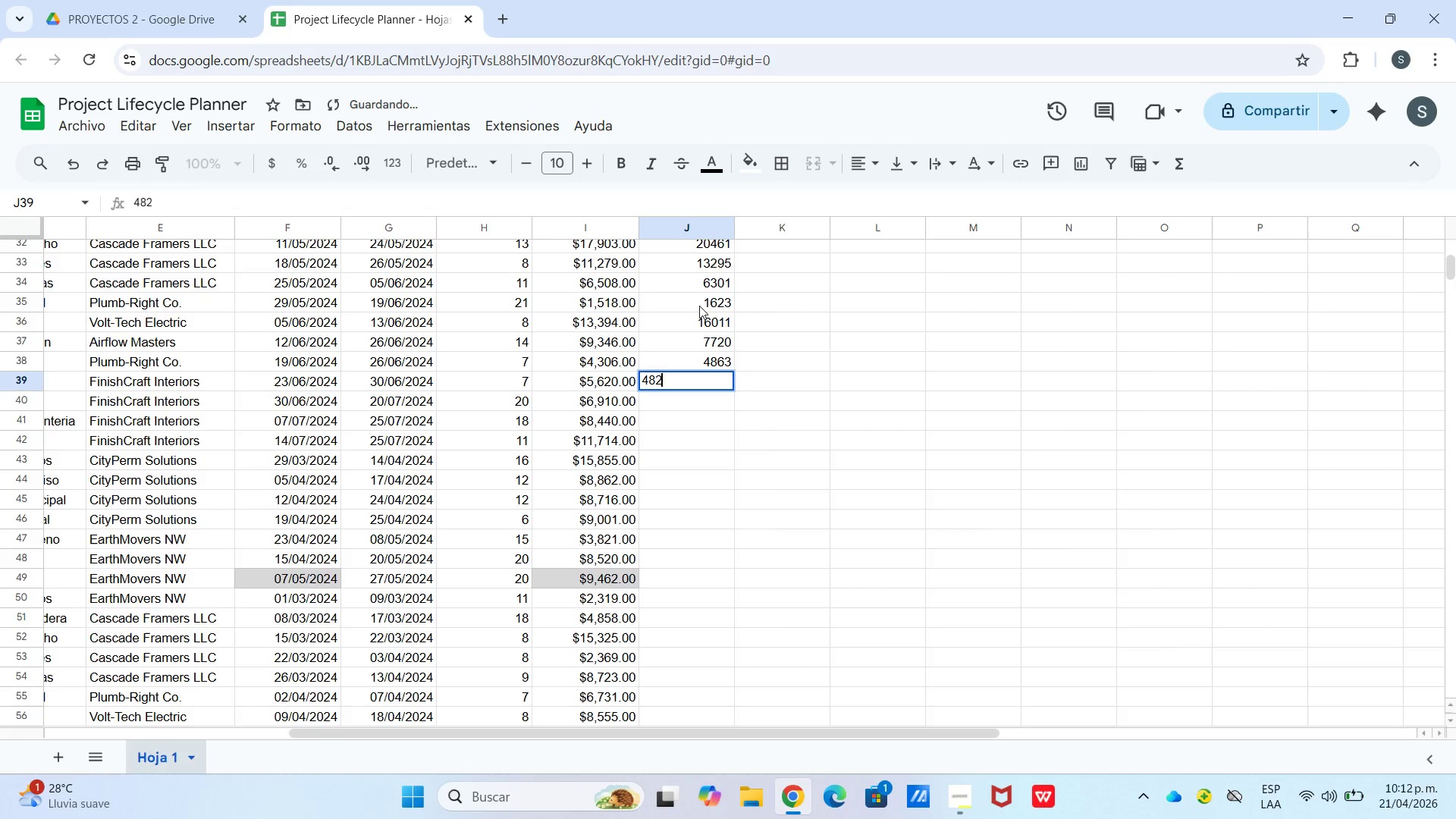 
key(Numpad0)
 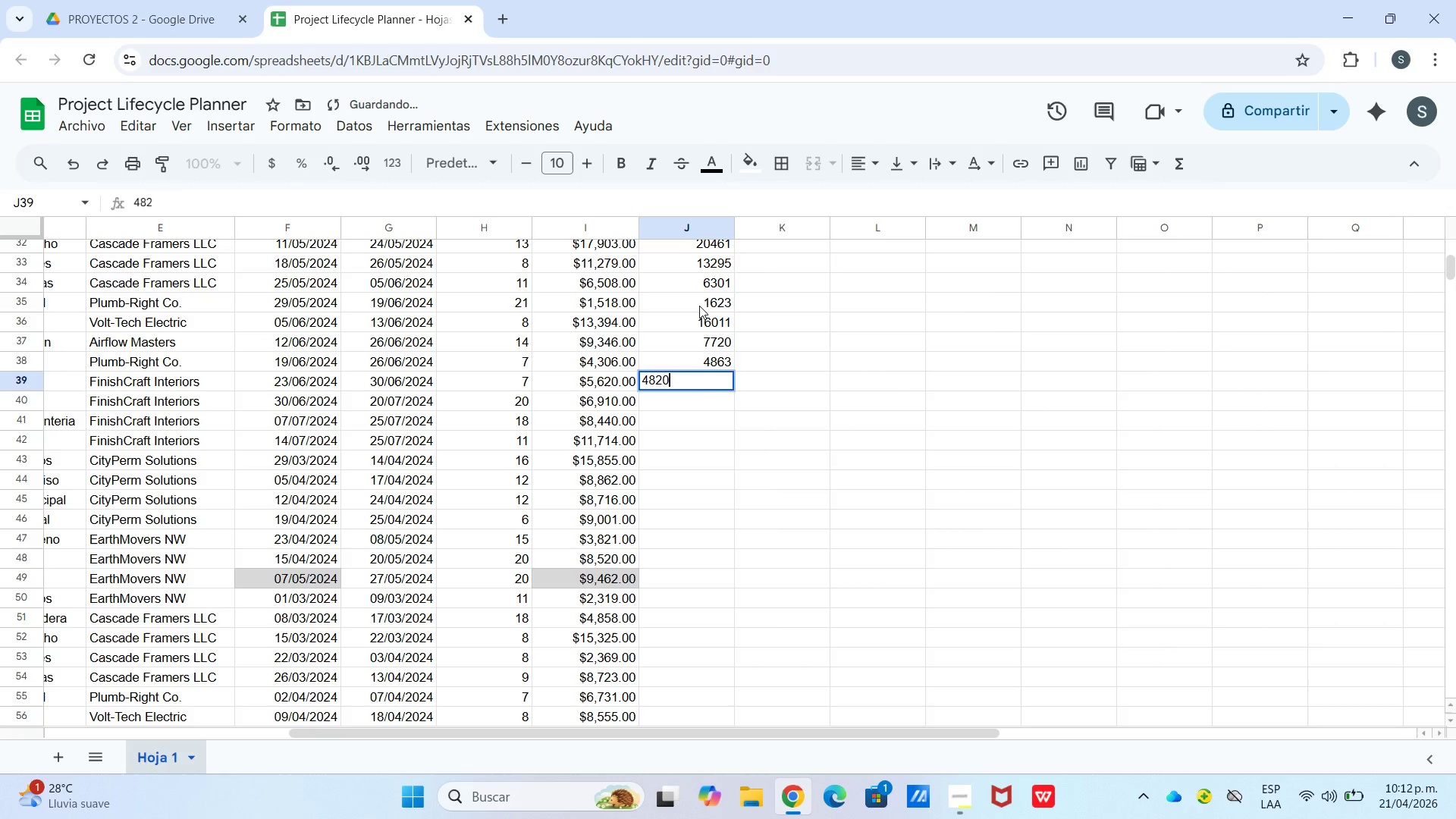 
key(Enter)
 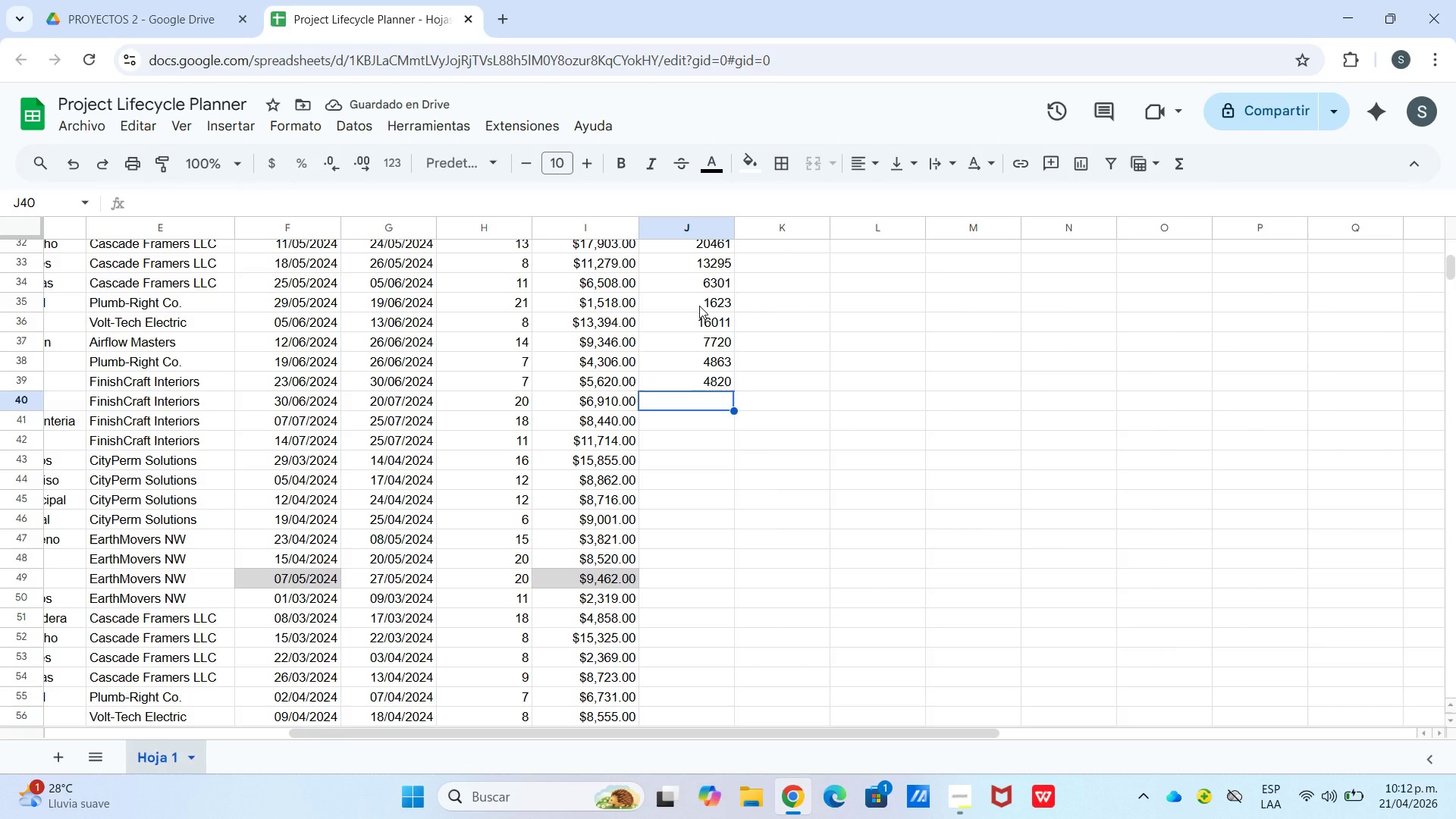 
wait(6.12)
 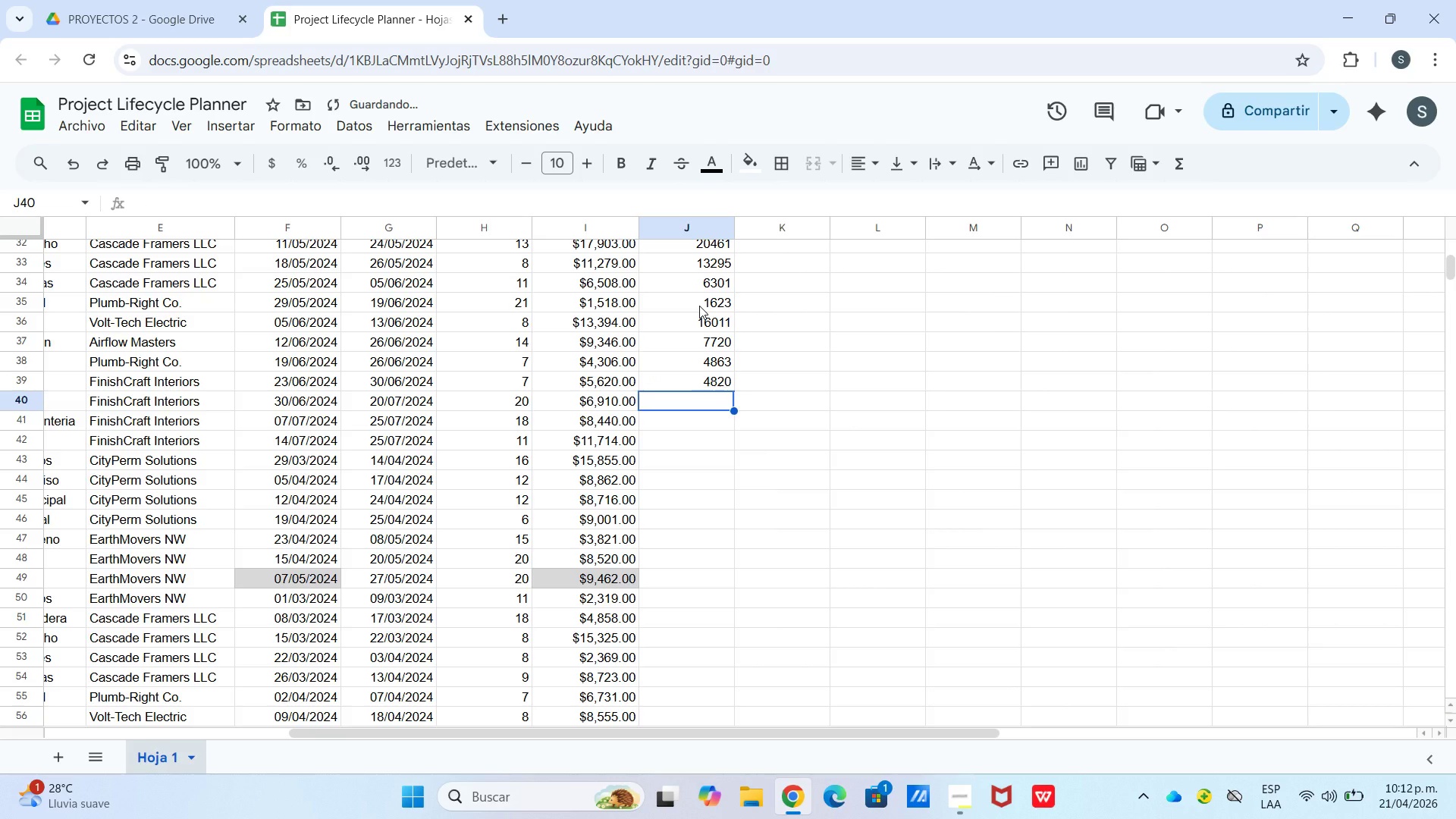 
key(Numpad6)
 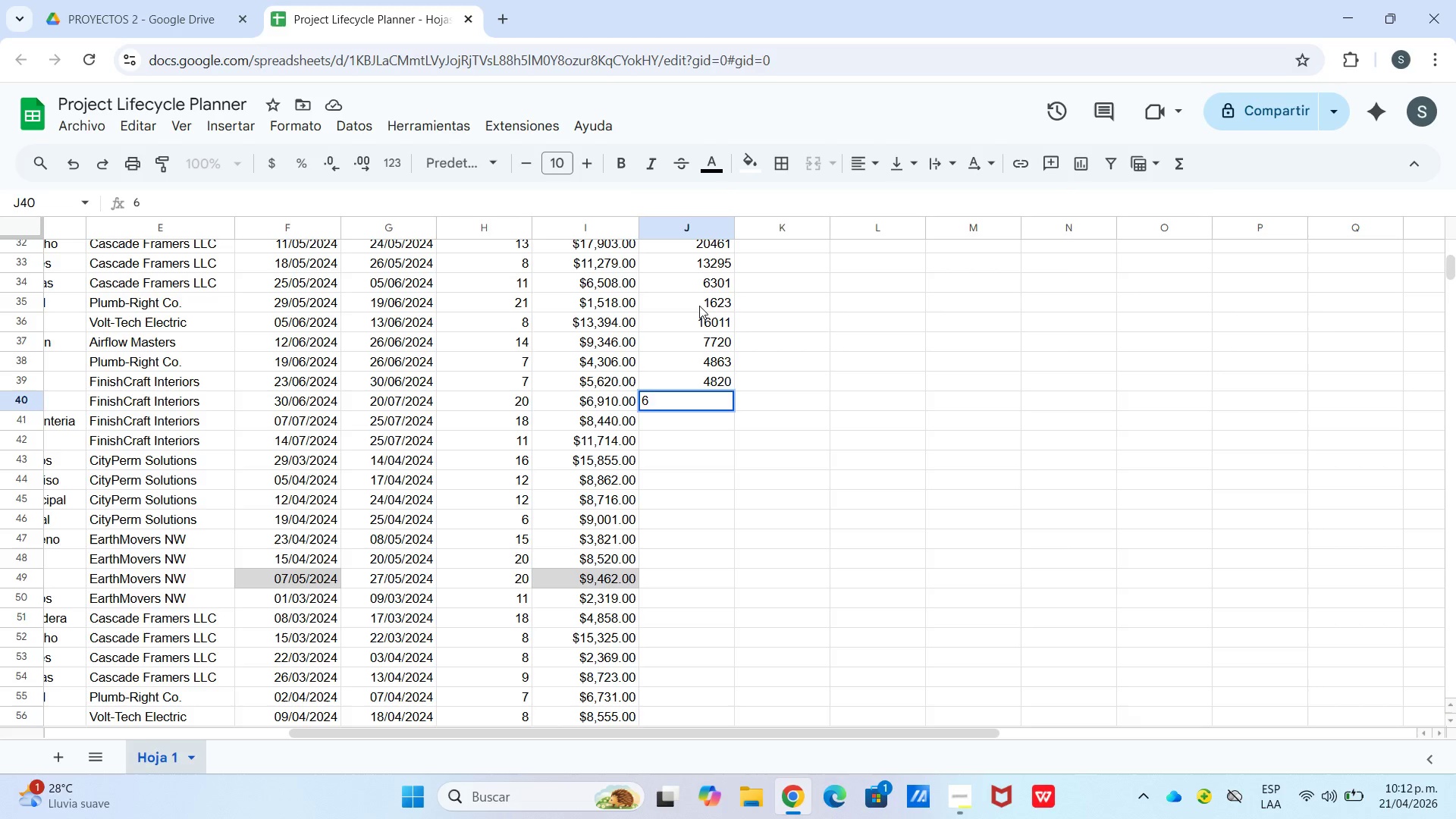 
key(Numpad3)
 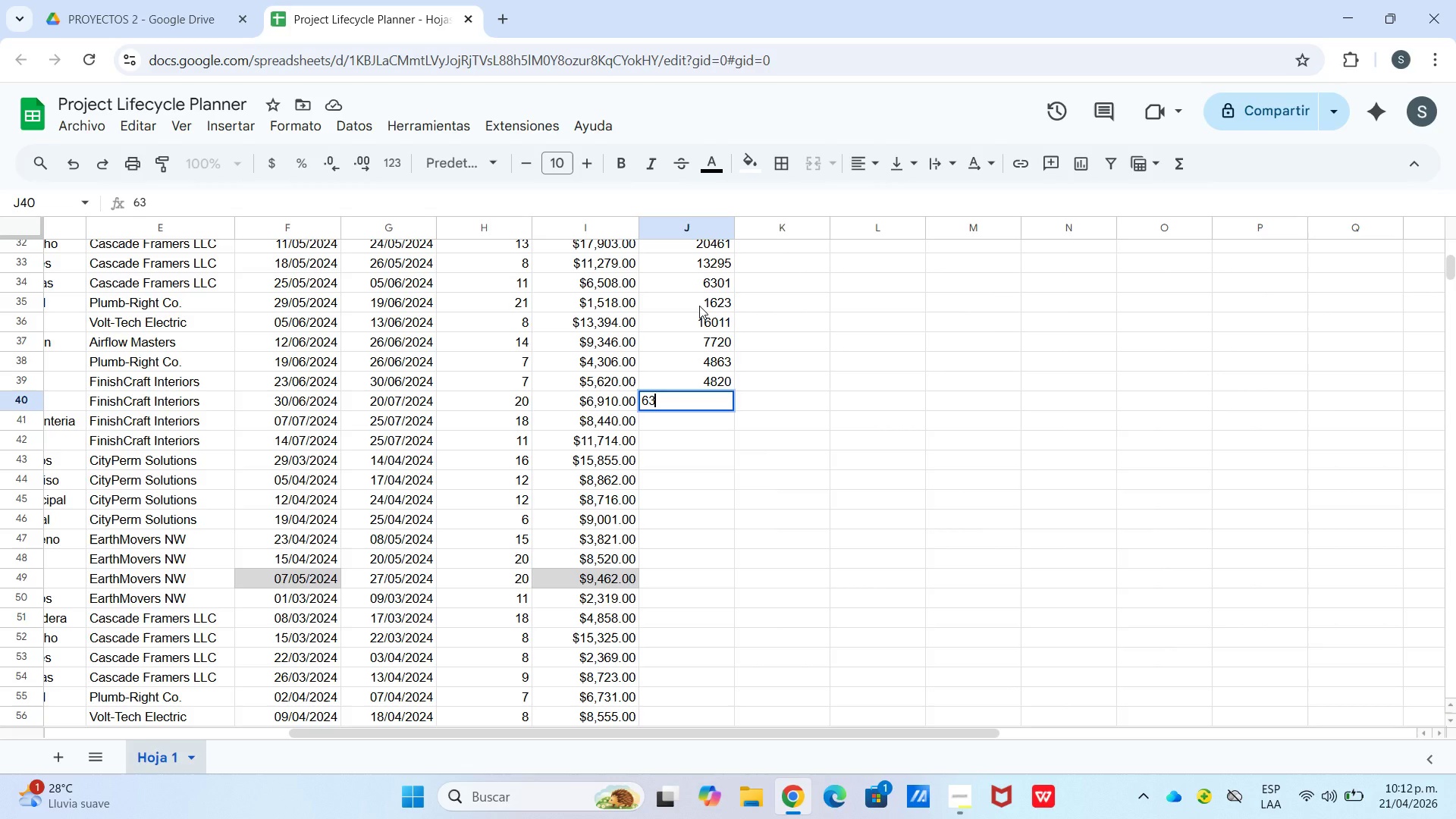 
key(Numpad5)
 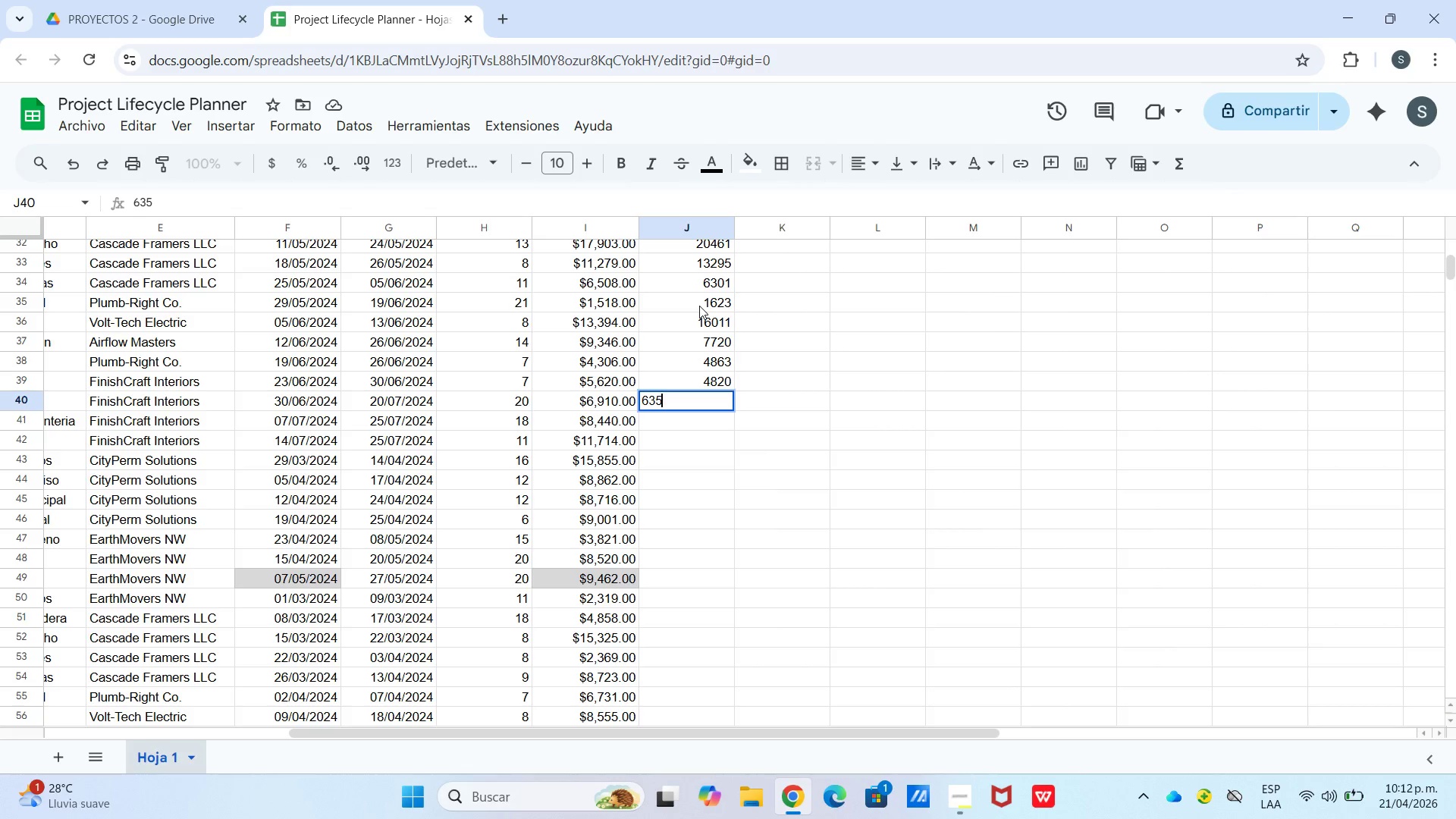 
key(Numpad2)
 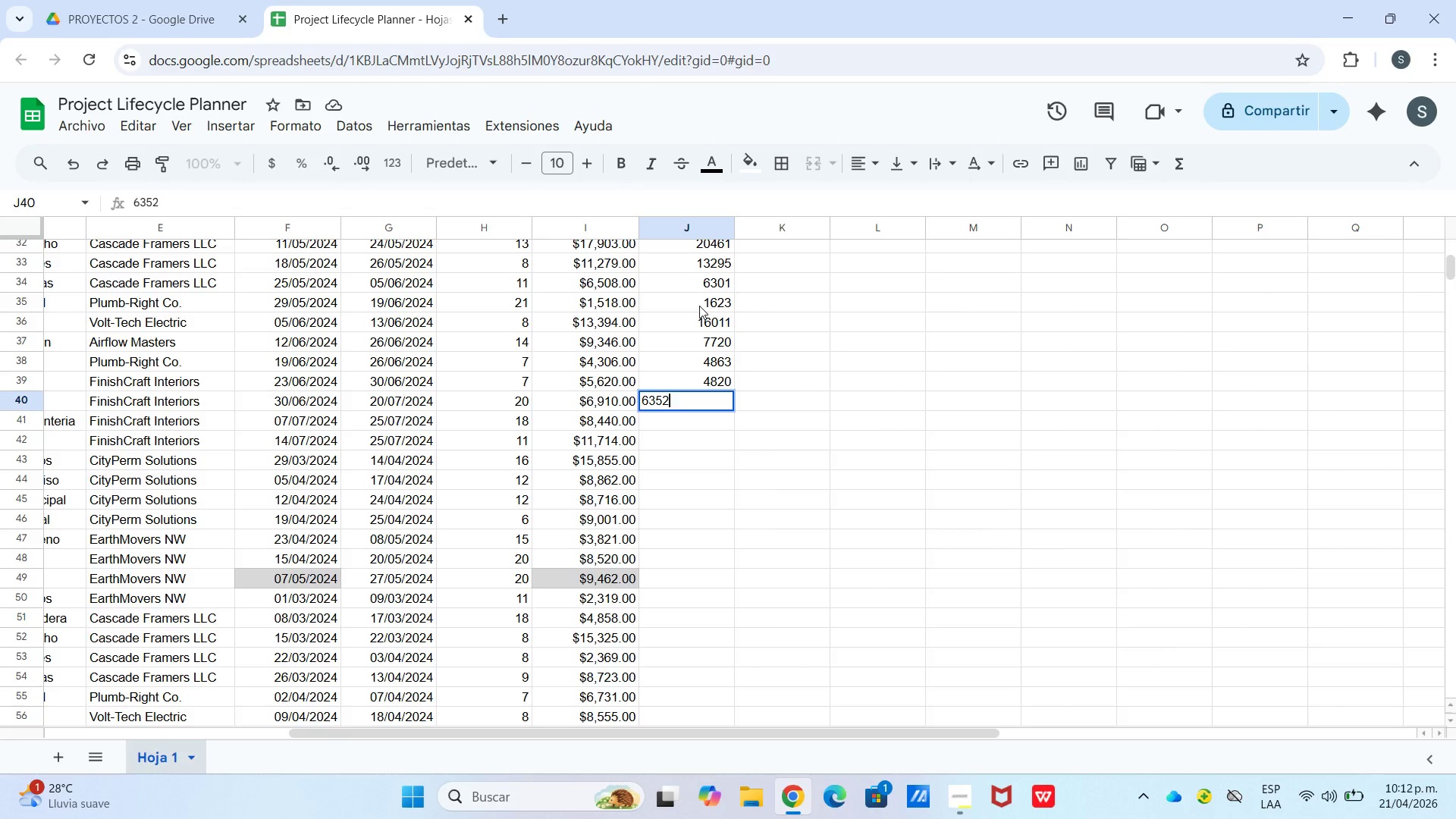 
key(Enter)
 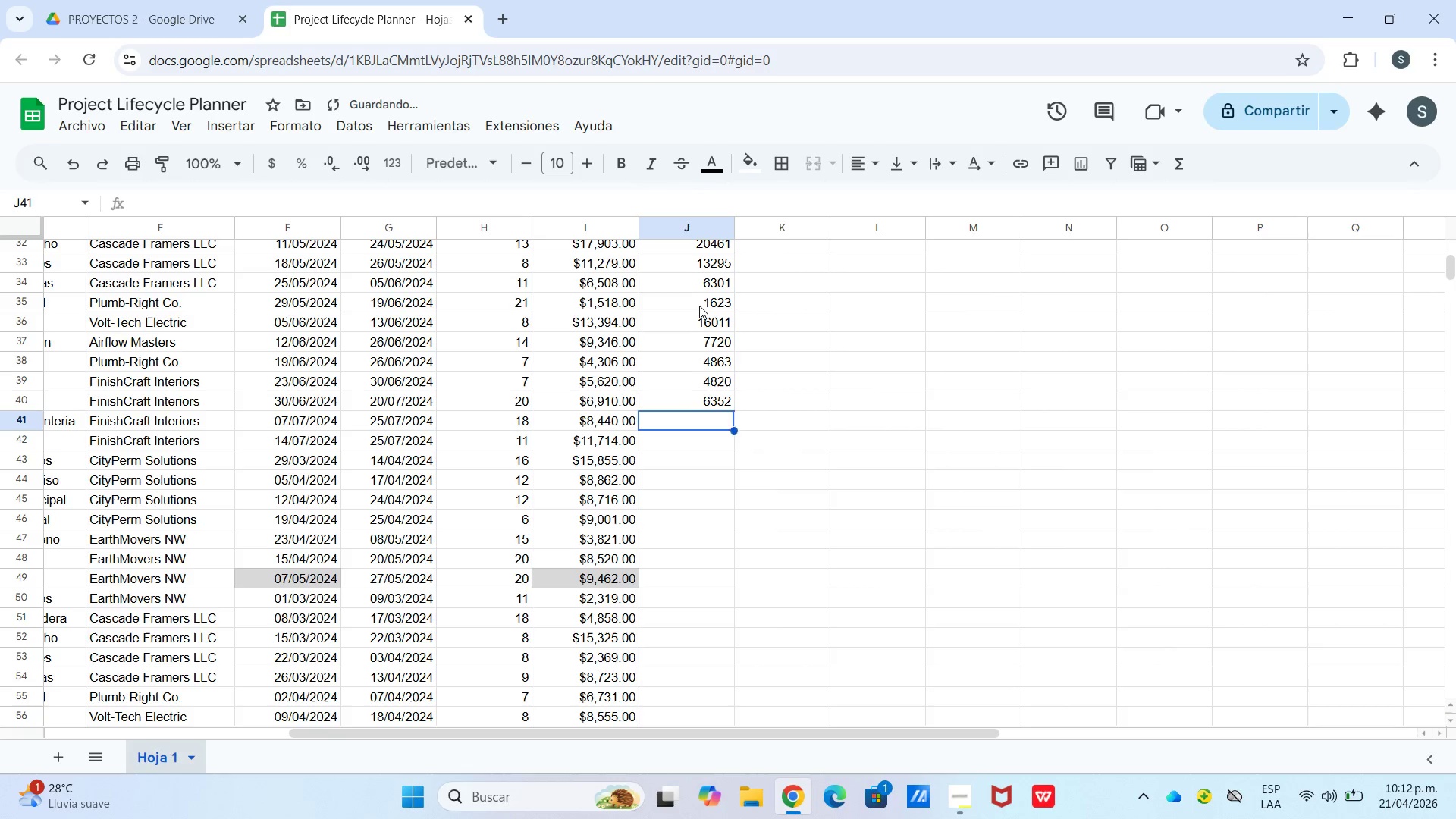 
key(Numpad1)
 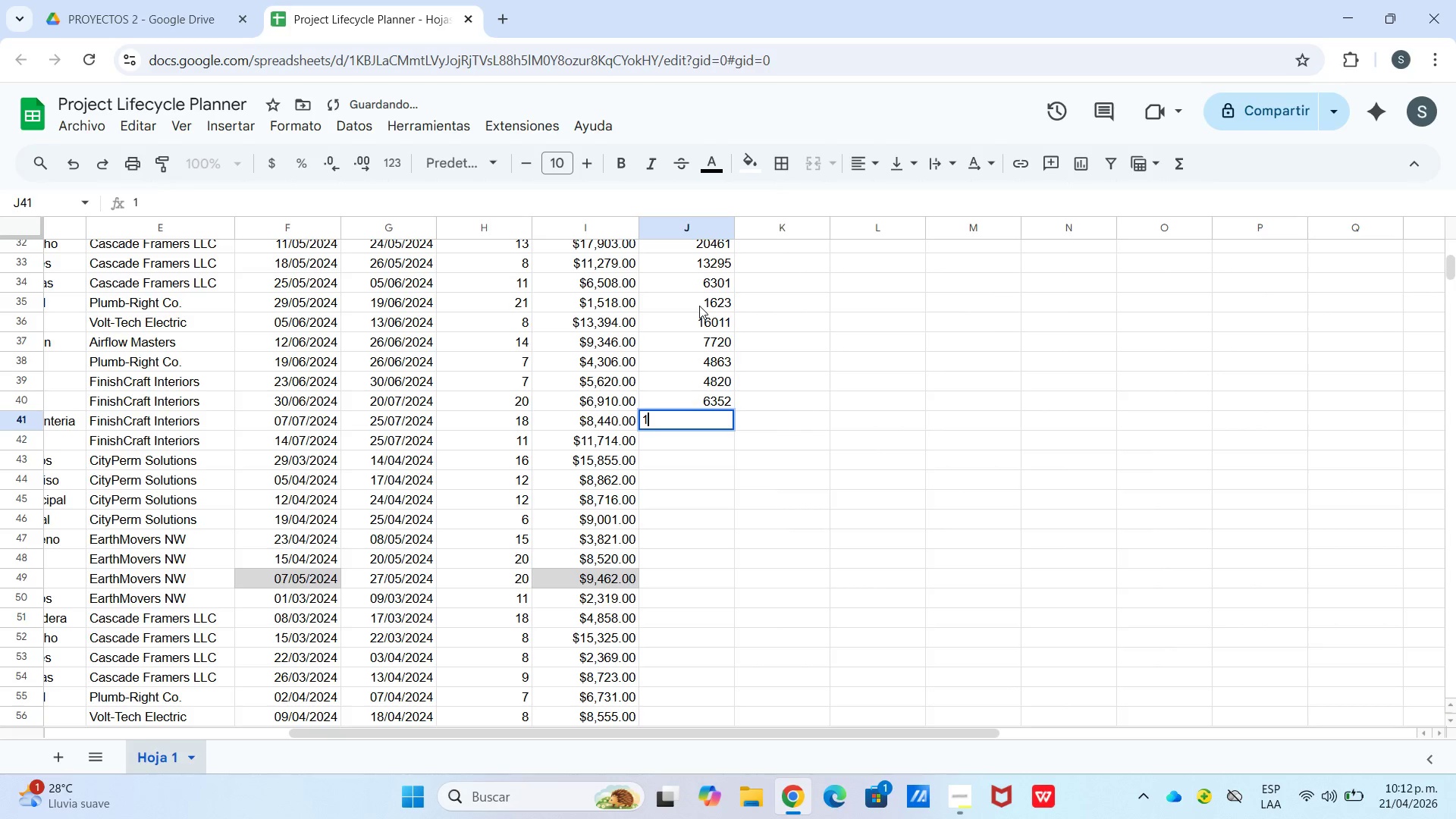 
key(Numpad0)
 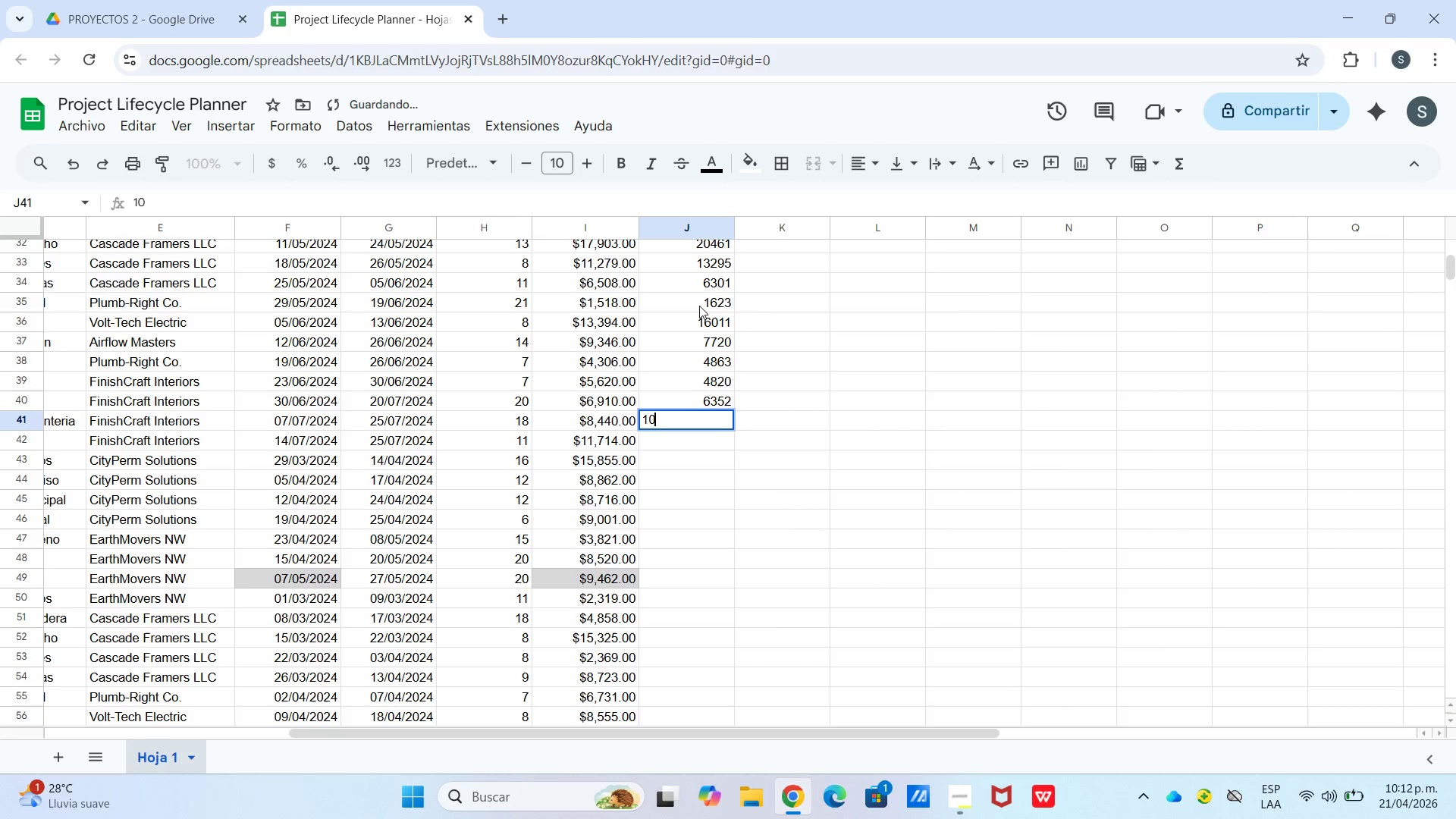 
key(Numpad2)
 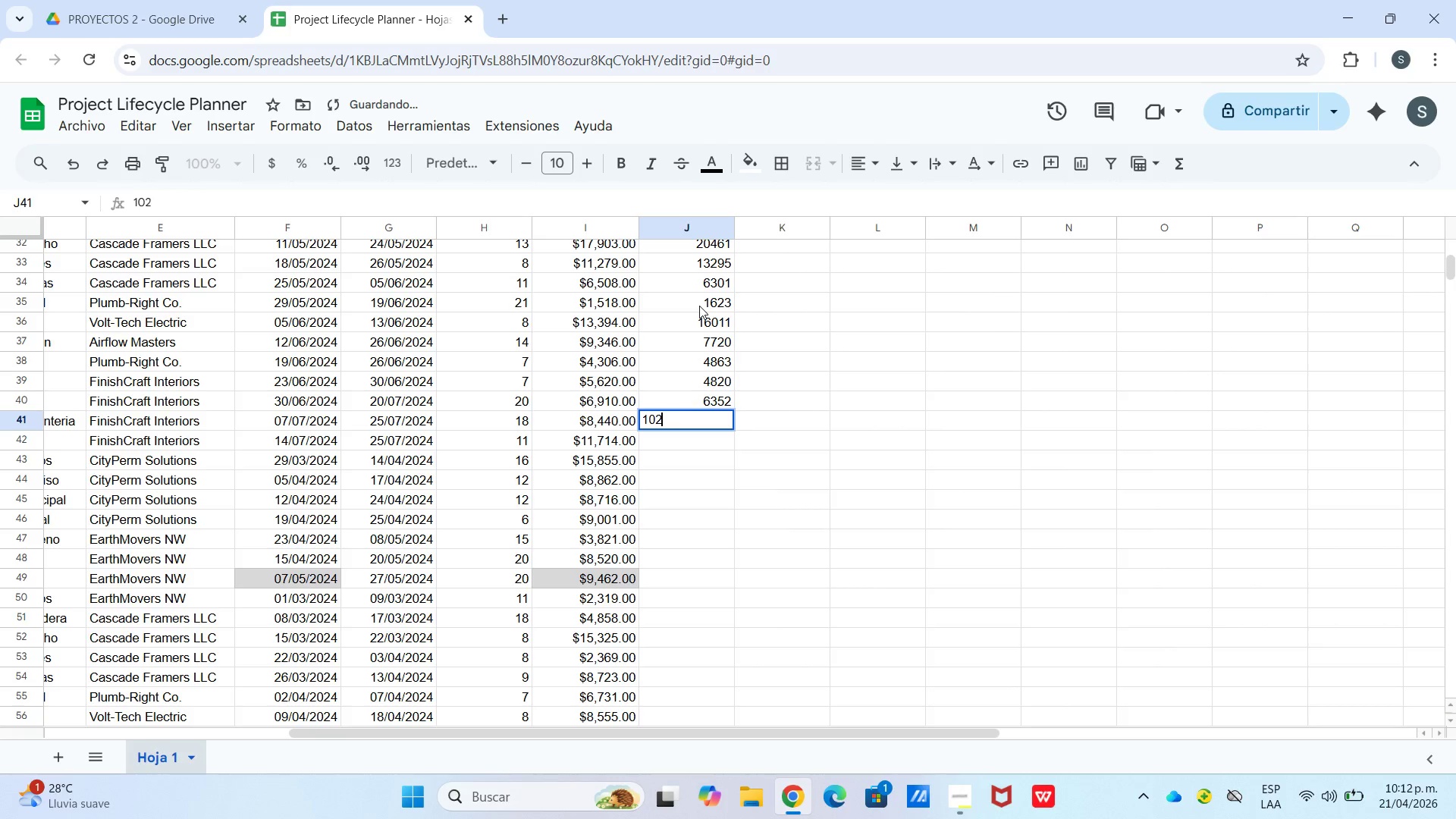 
key(Numpad8)
 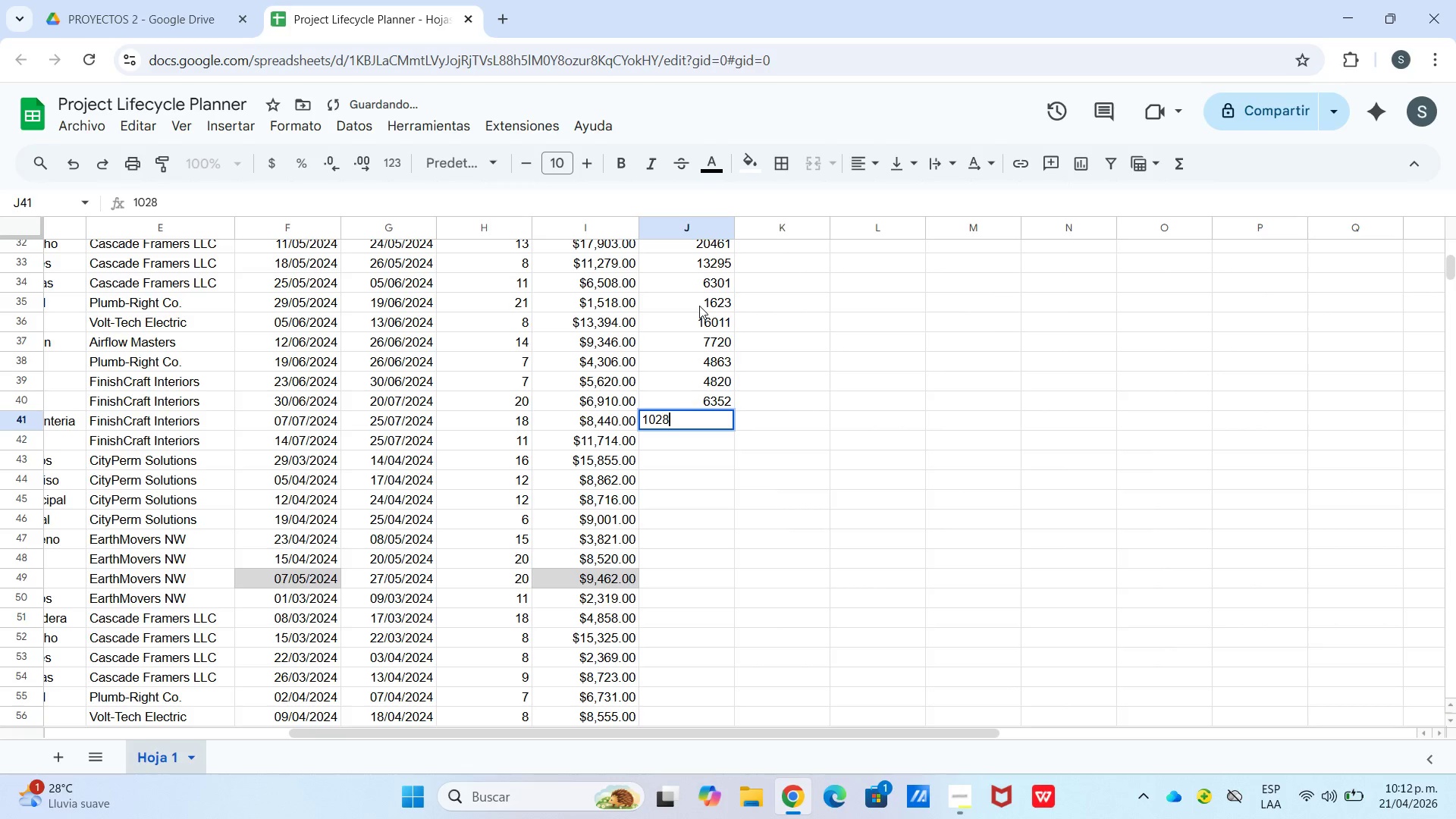 
key(Numpad0)
 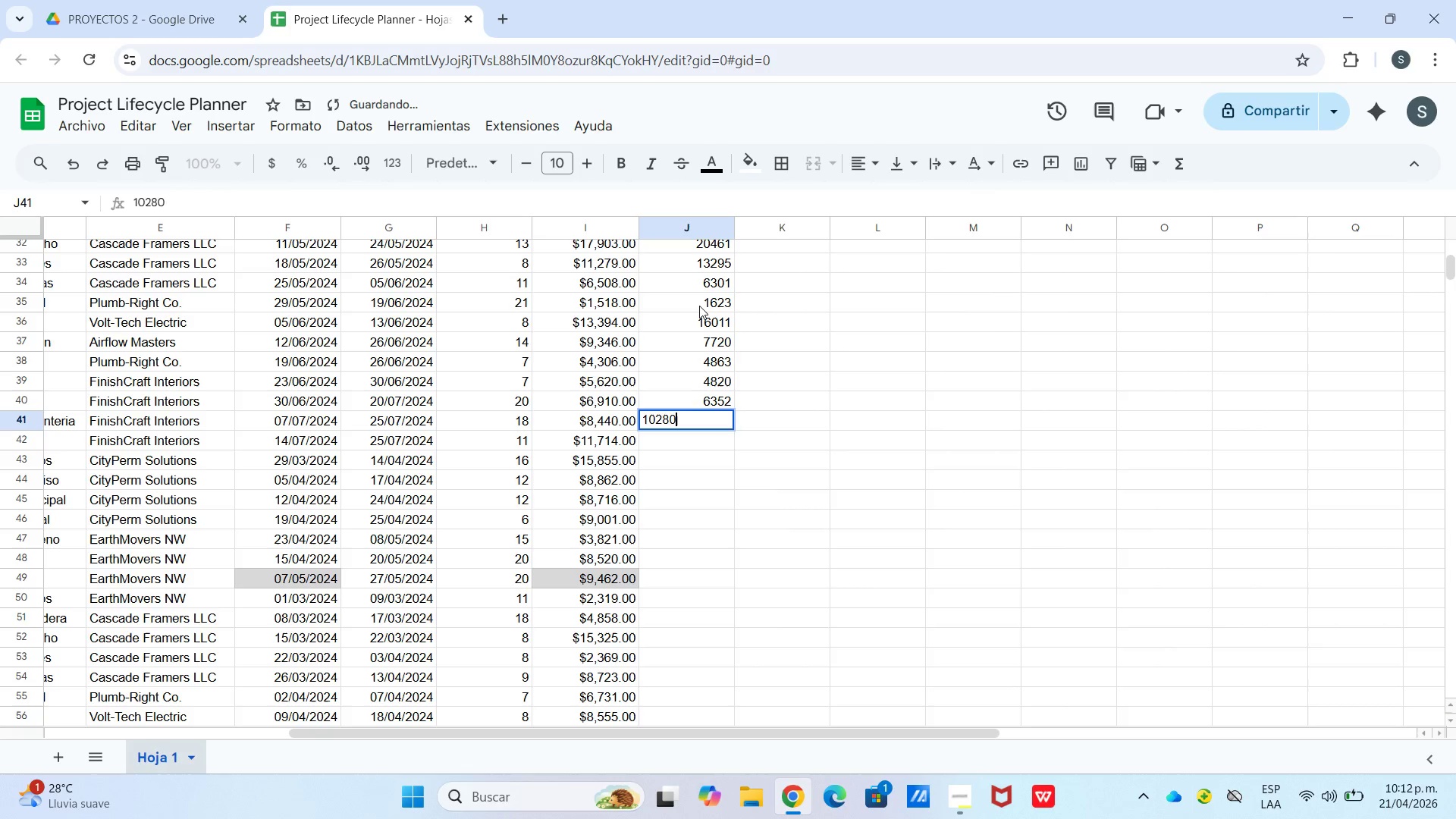 
key(Enter)
 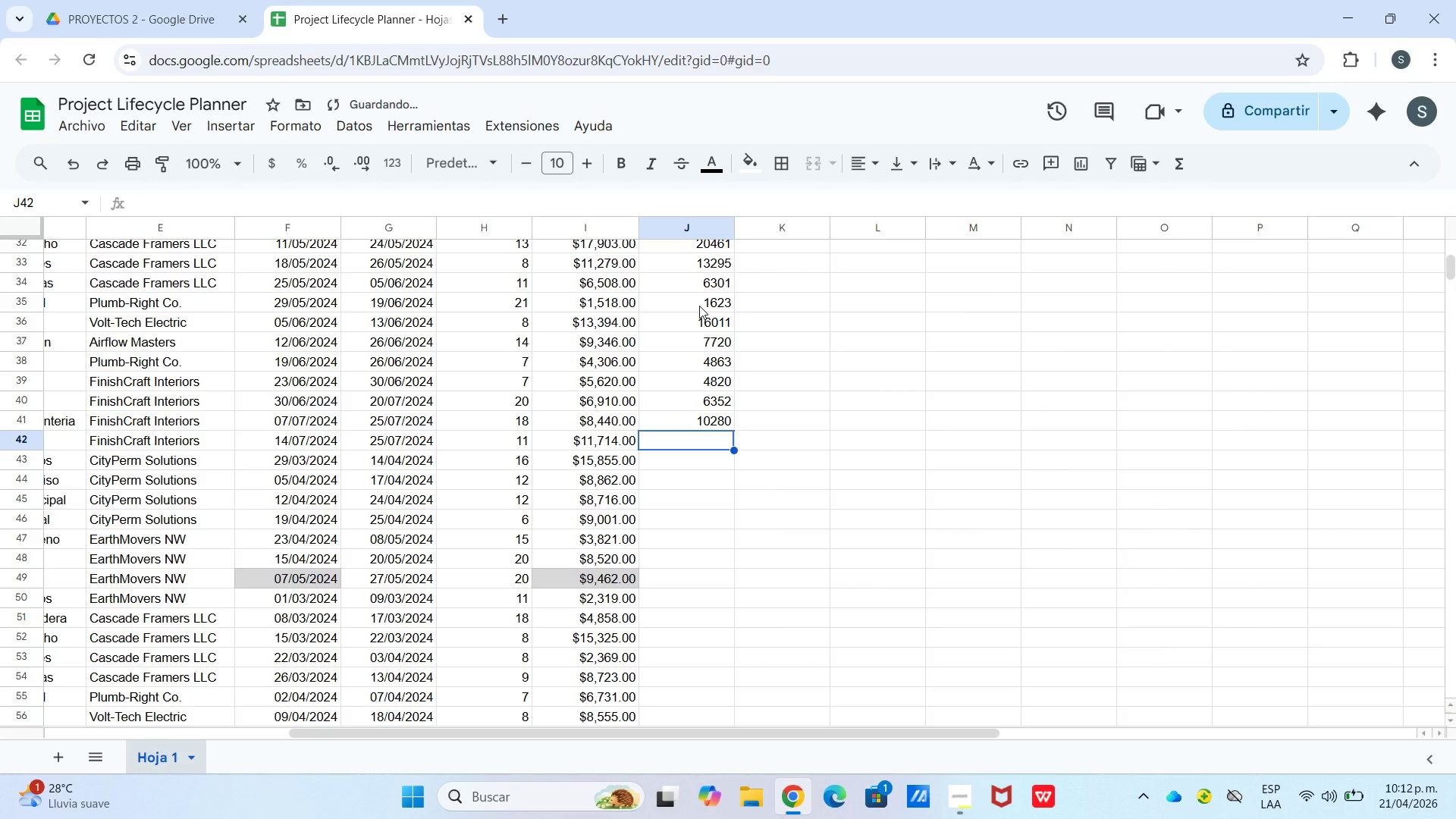 
key(Numpad1)
 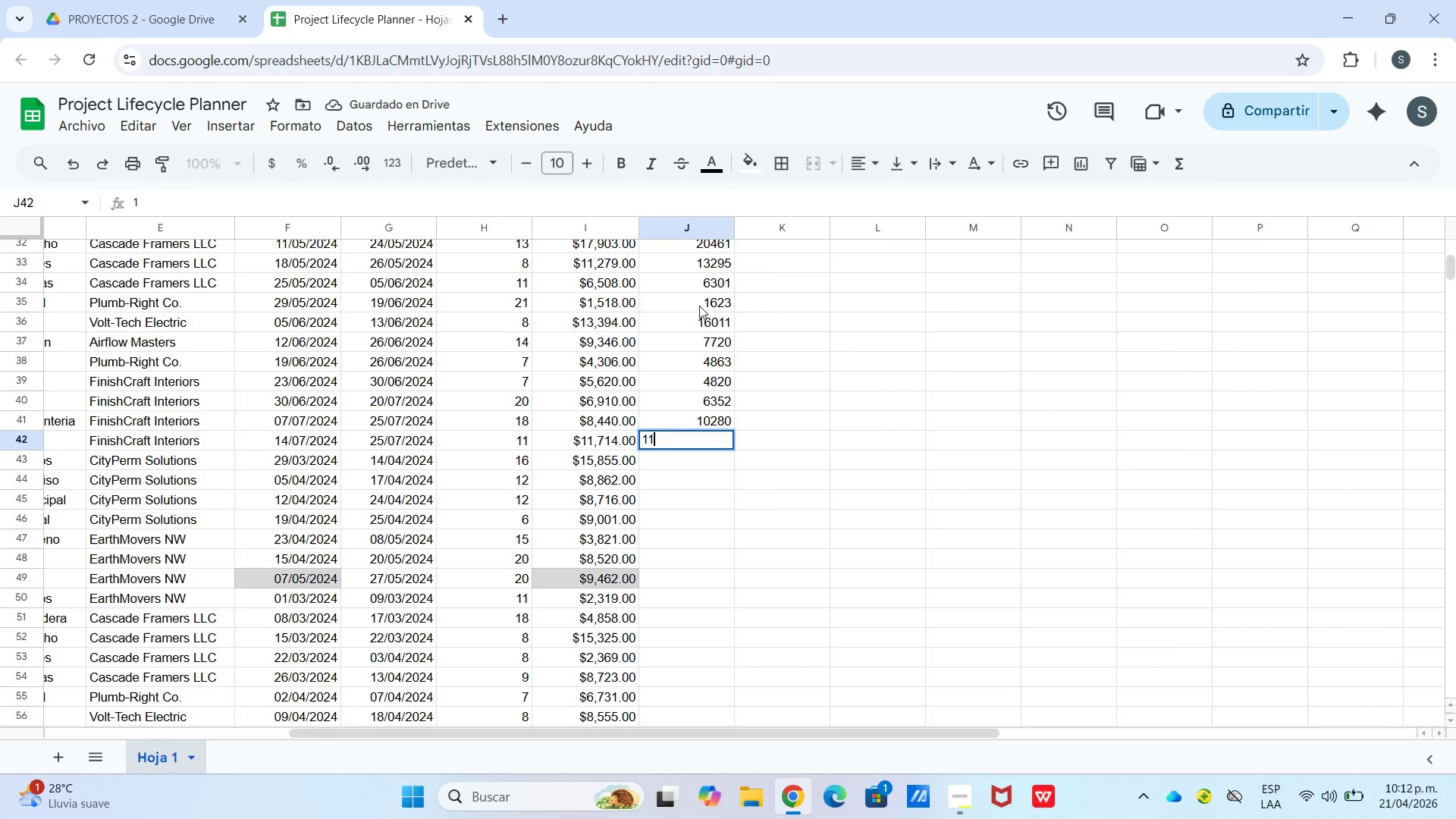 
key(Numpad1)
 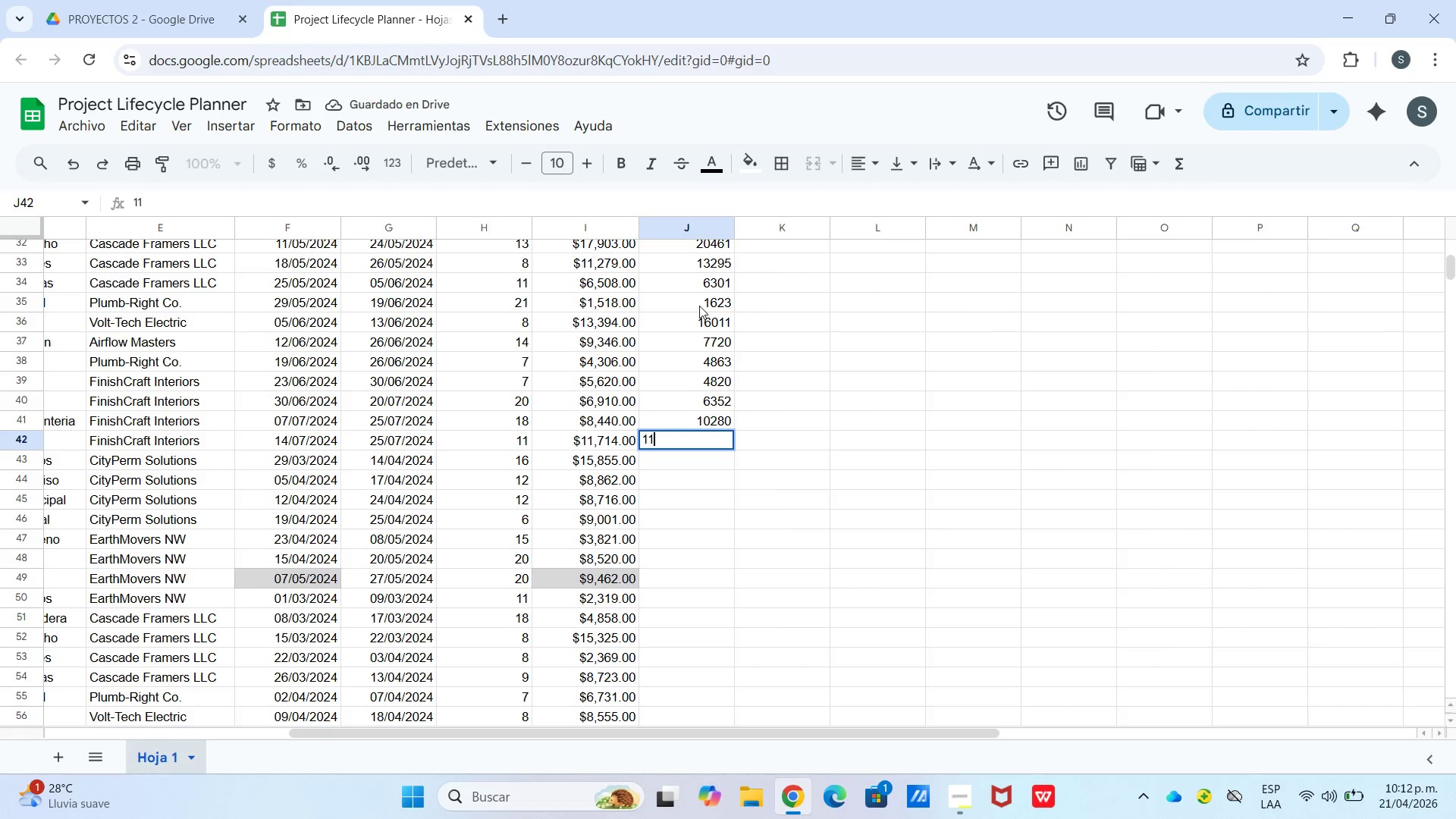 
key(Numpad4)
 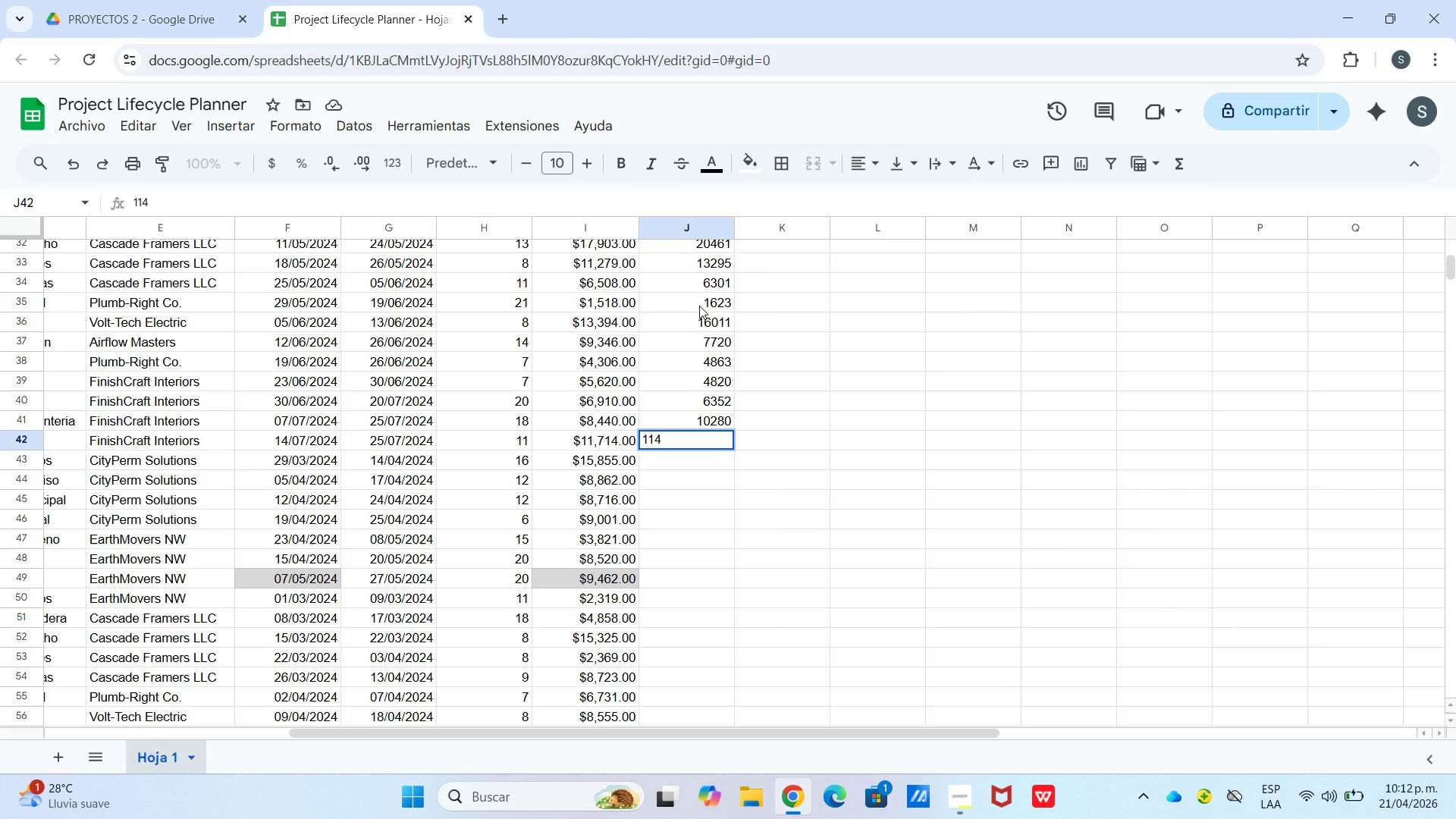 
wait(15.19)
 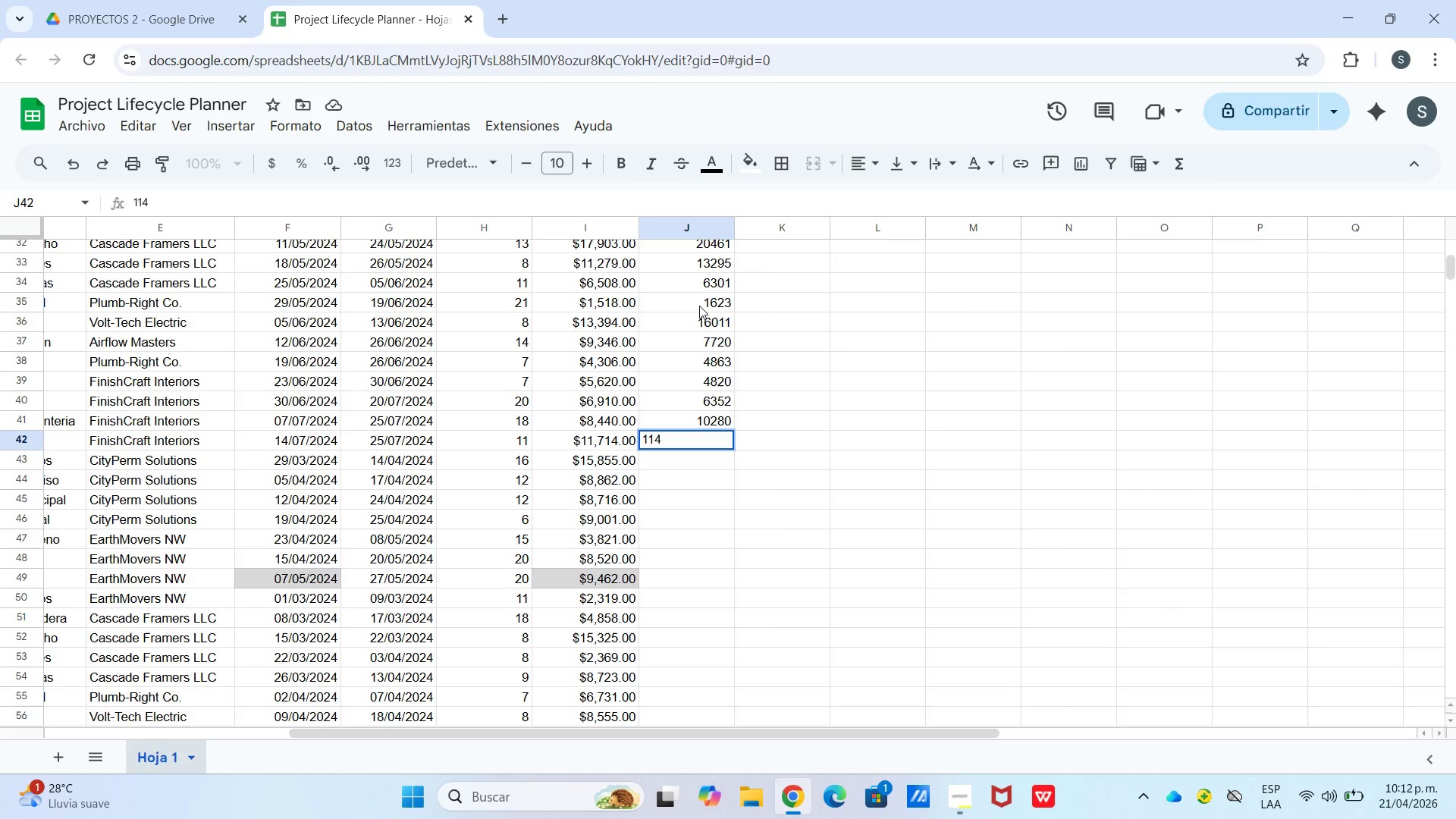 
key(Numpad7)
 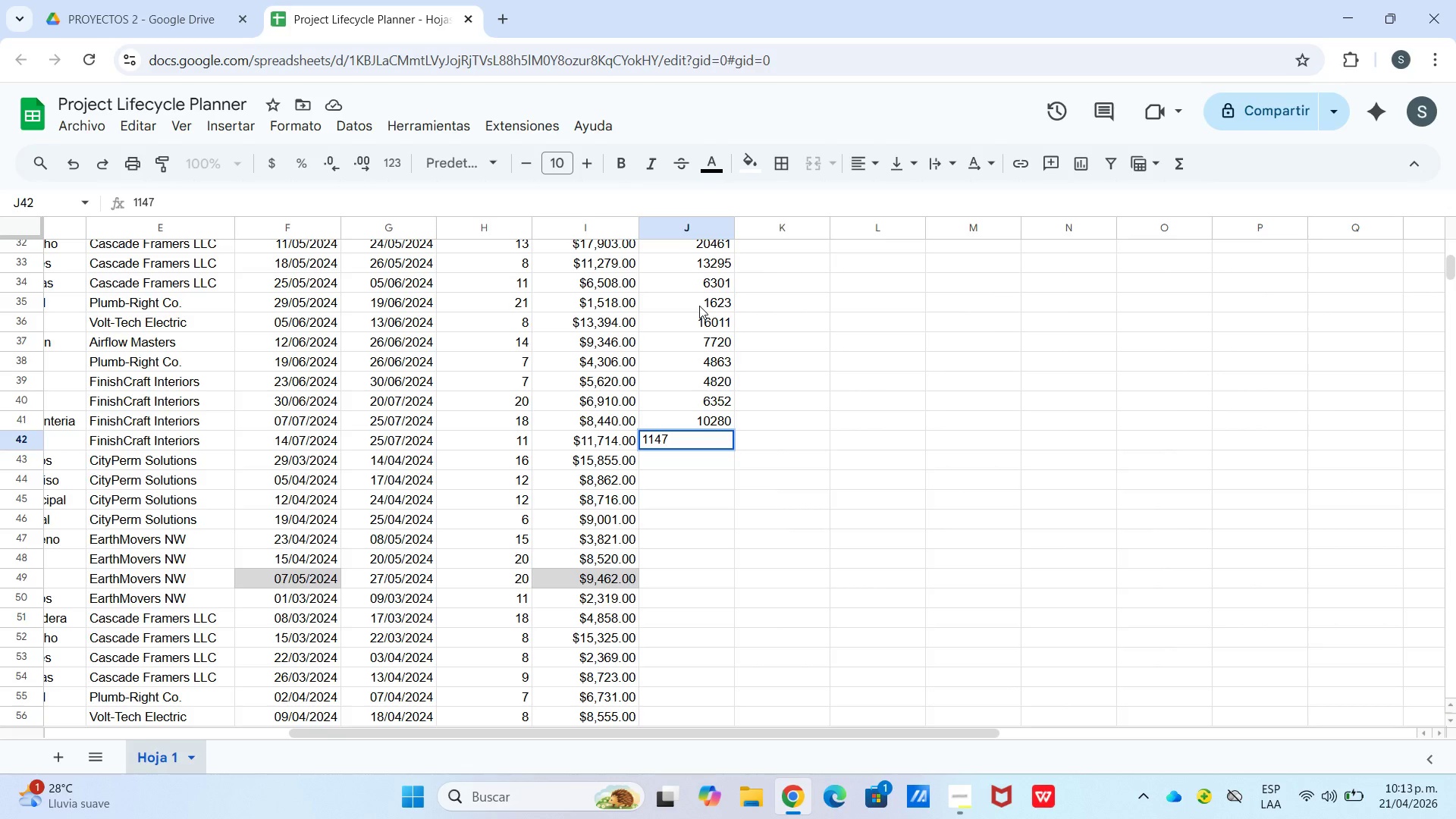 
key(Numpad0)
 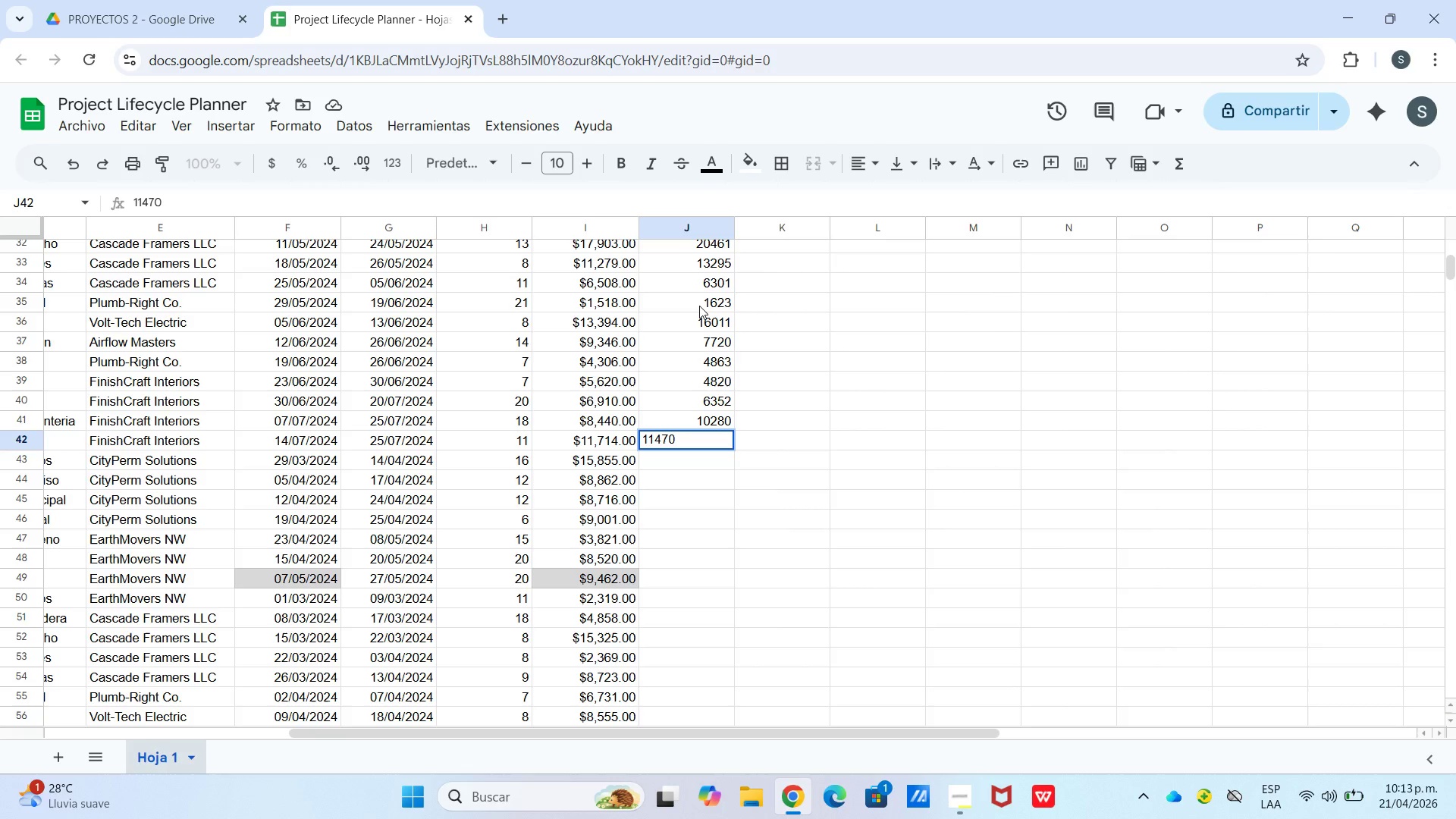 
key(Backspace)
 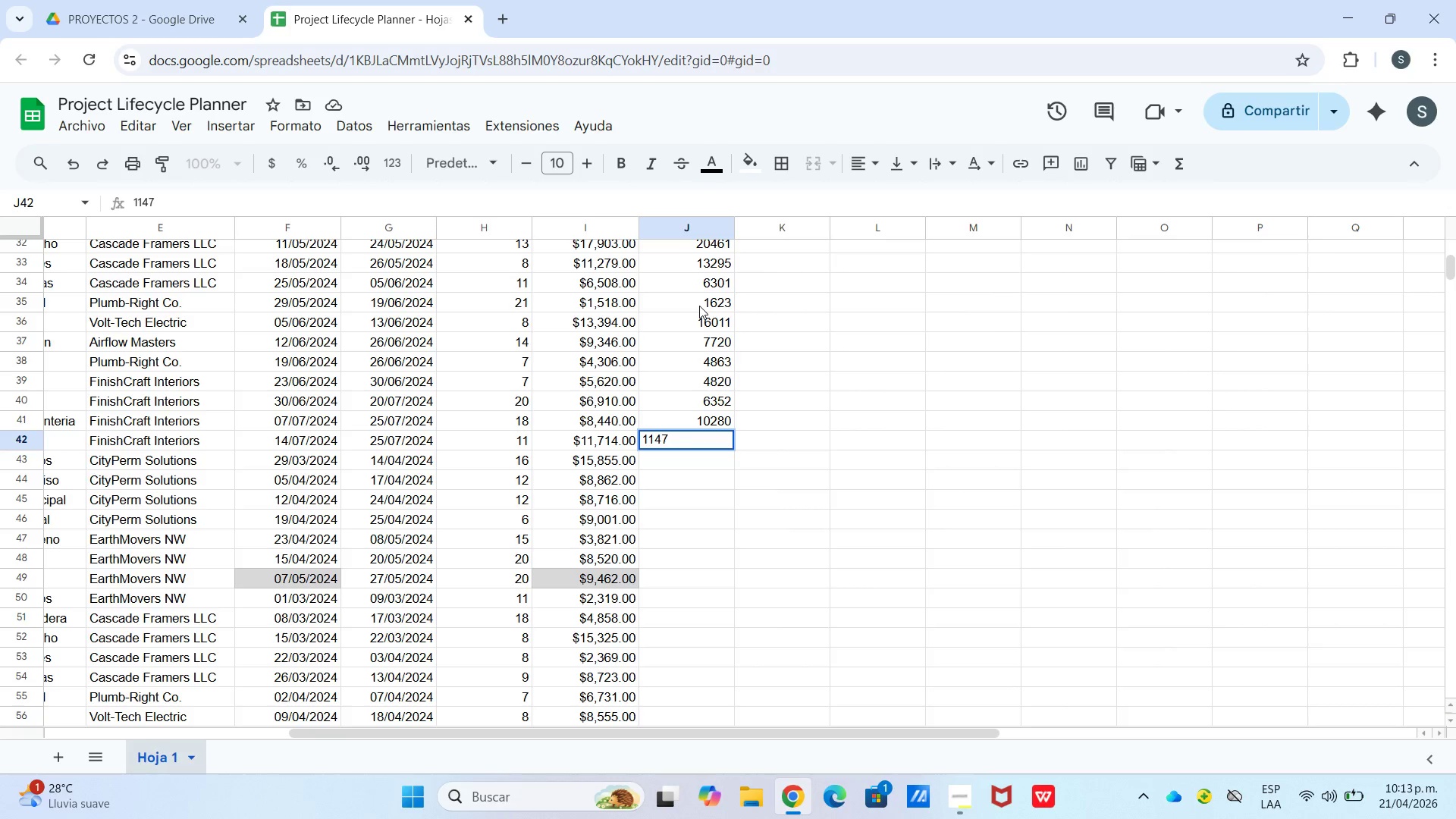 
key(Numpad4)
 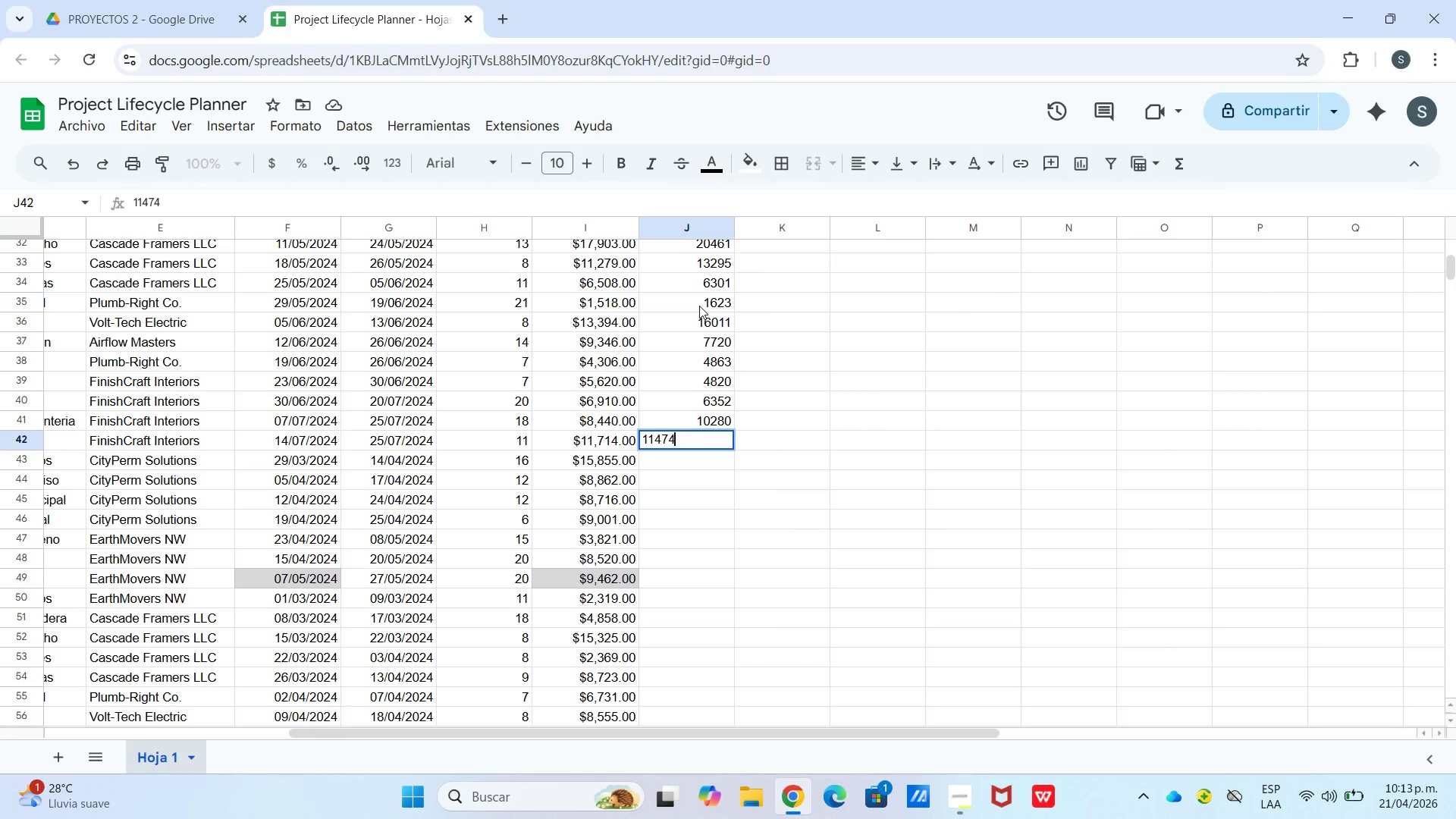 
key(Enter)
 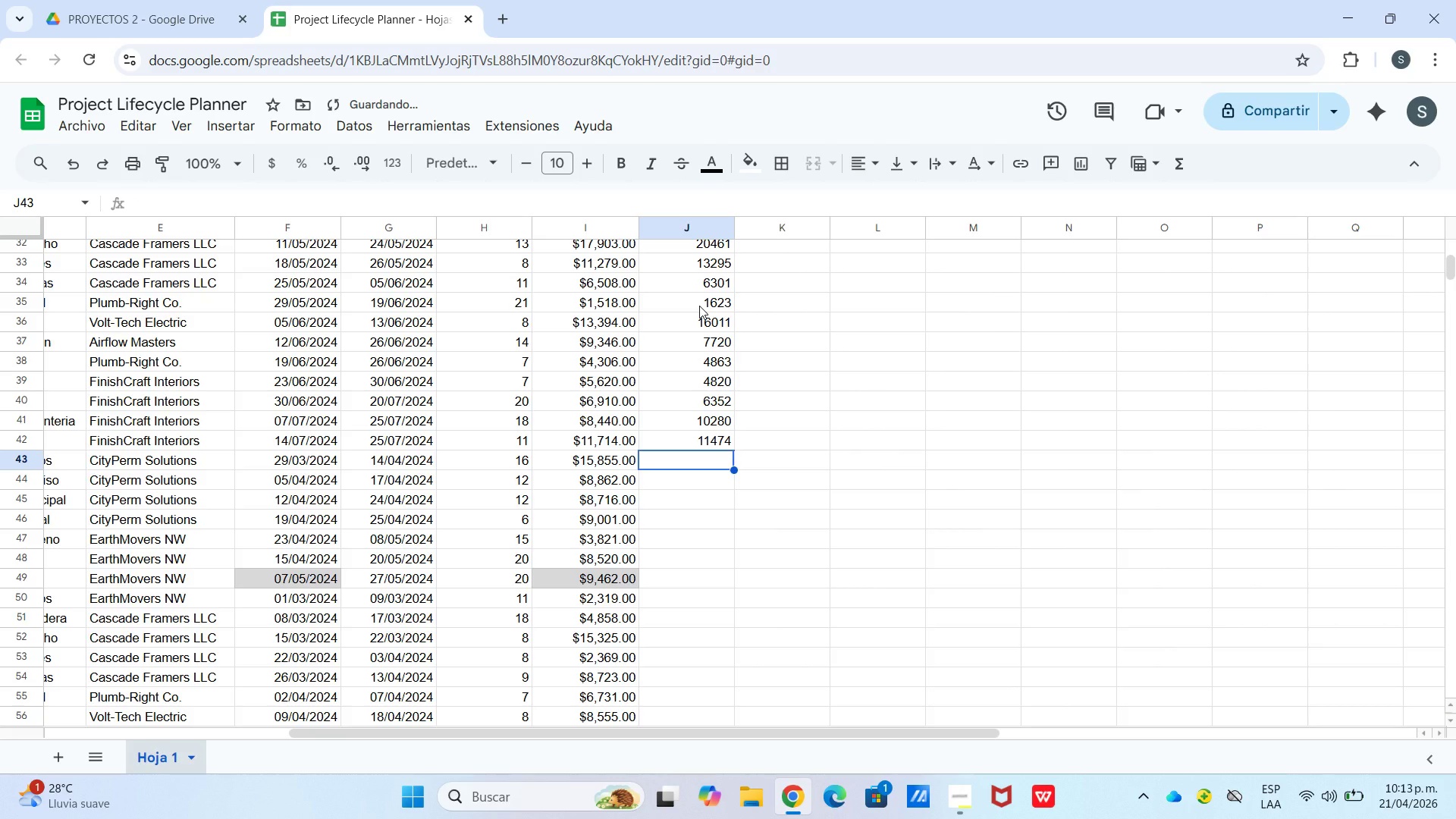 
key(Numpad1)
 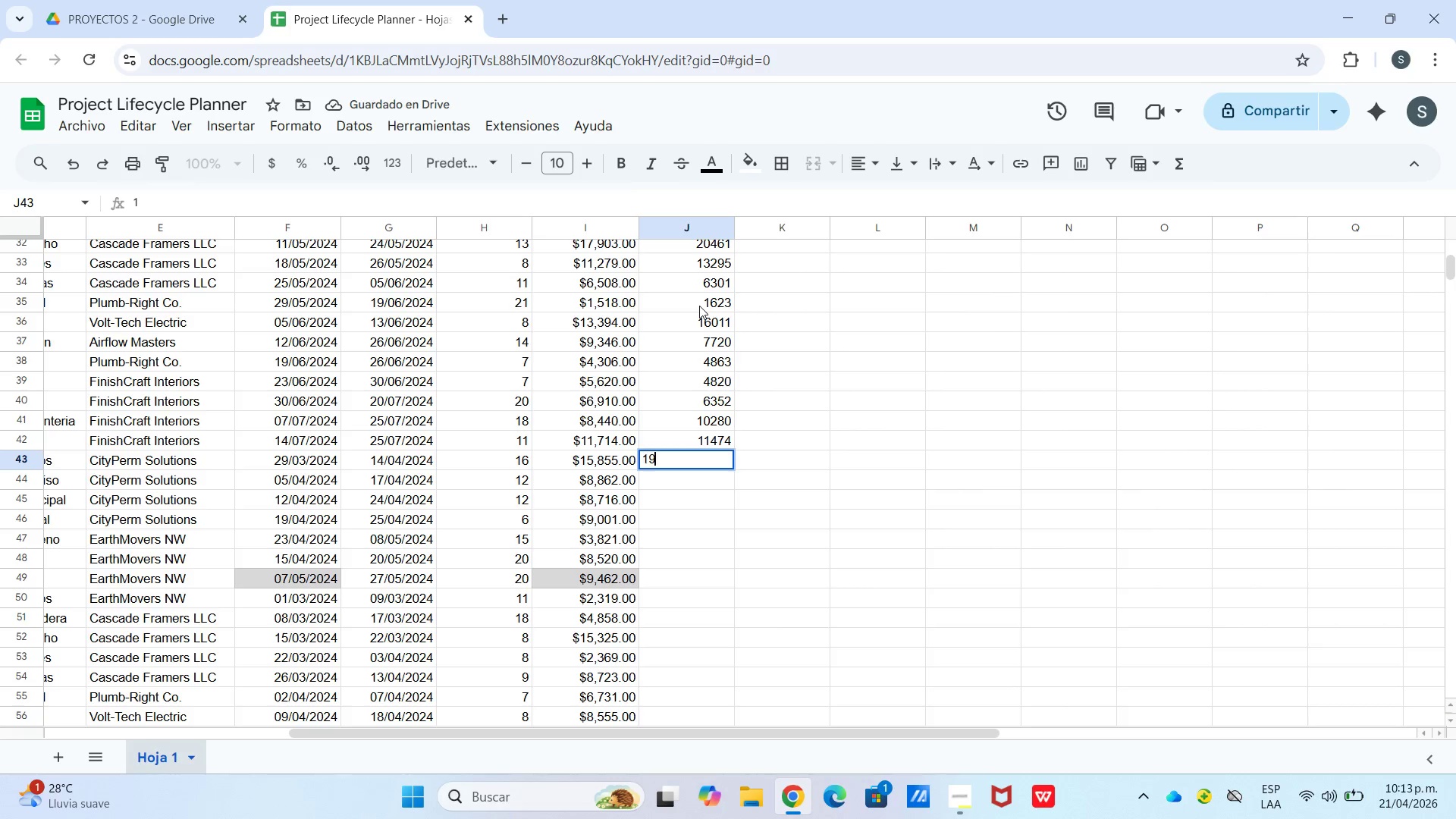 
key(Numpad9)
 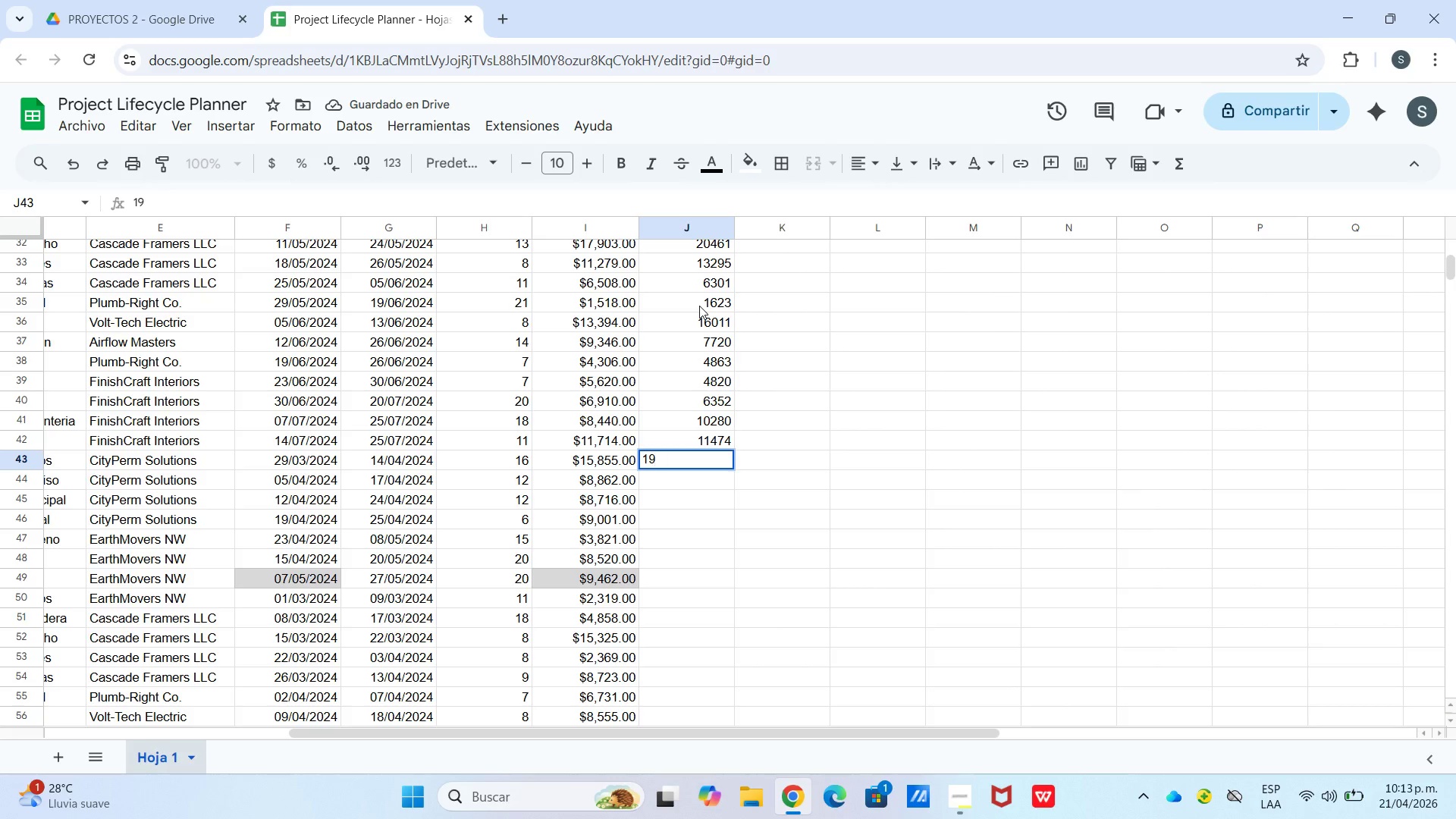 
key(Numpad1)
 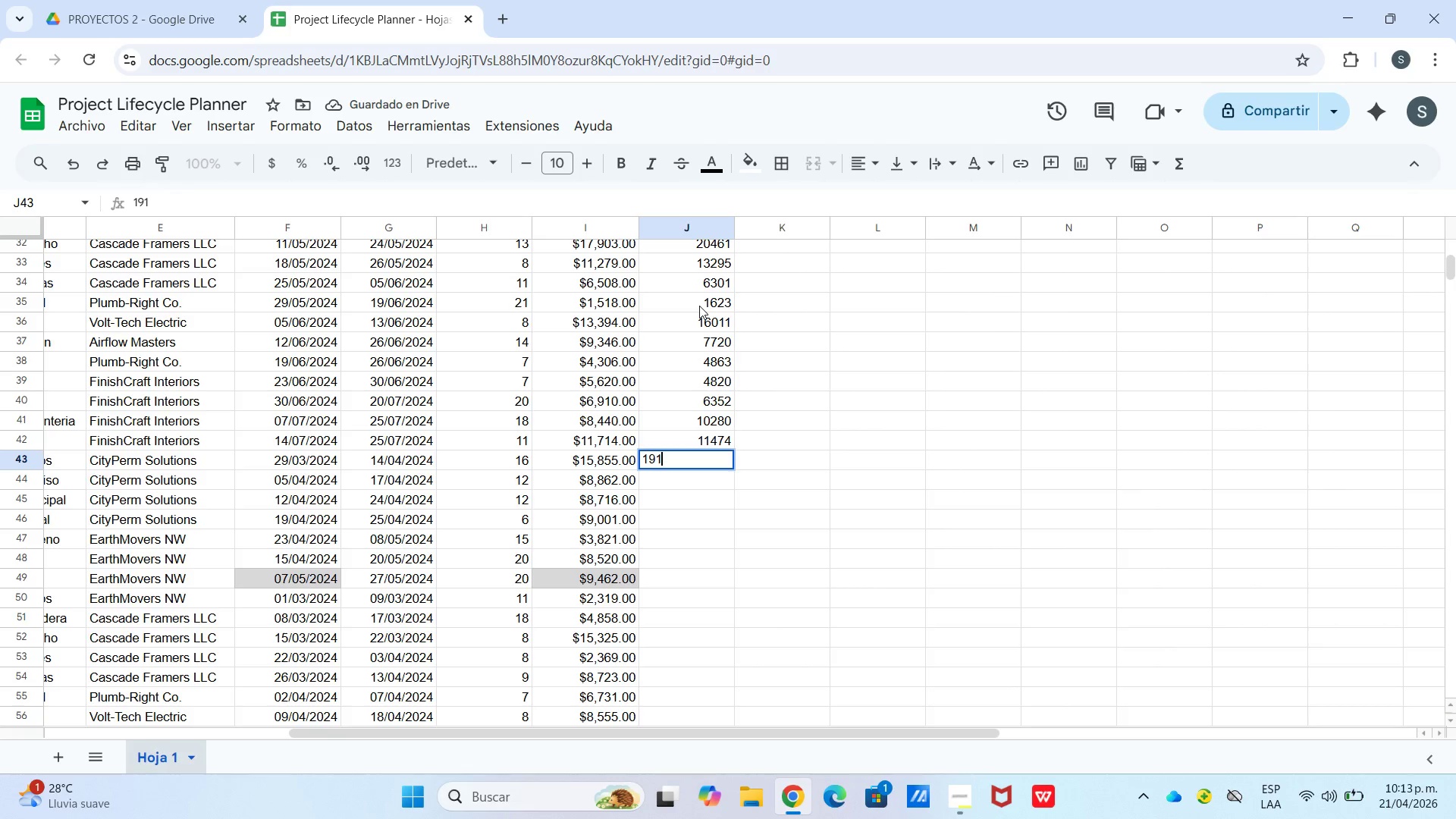 
key(Numpad0)
 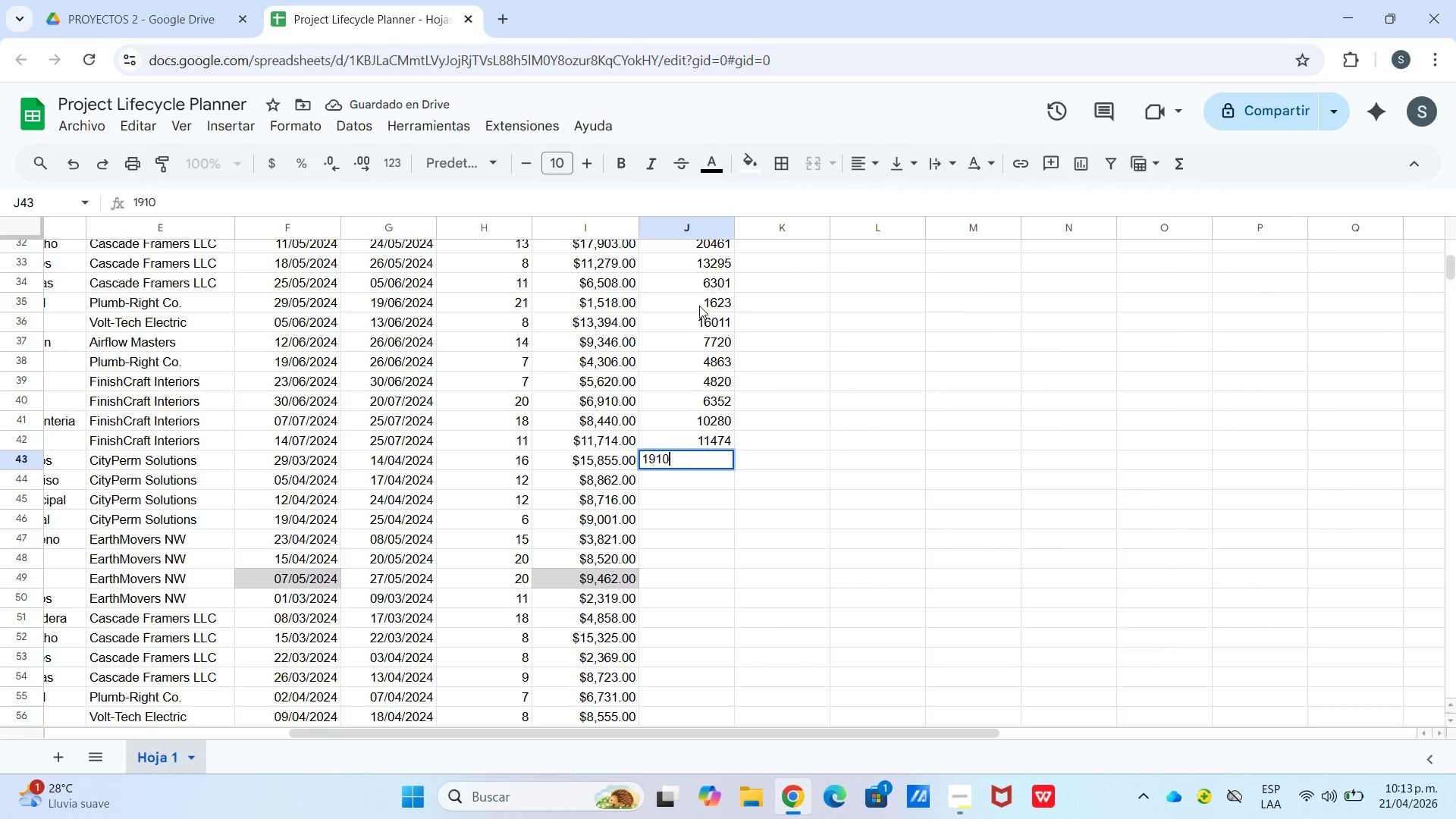 
key(Numpad2)
 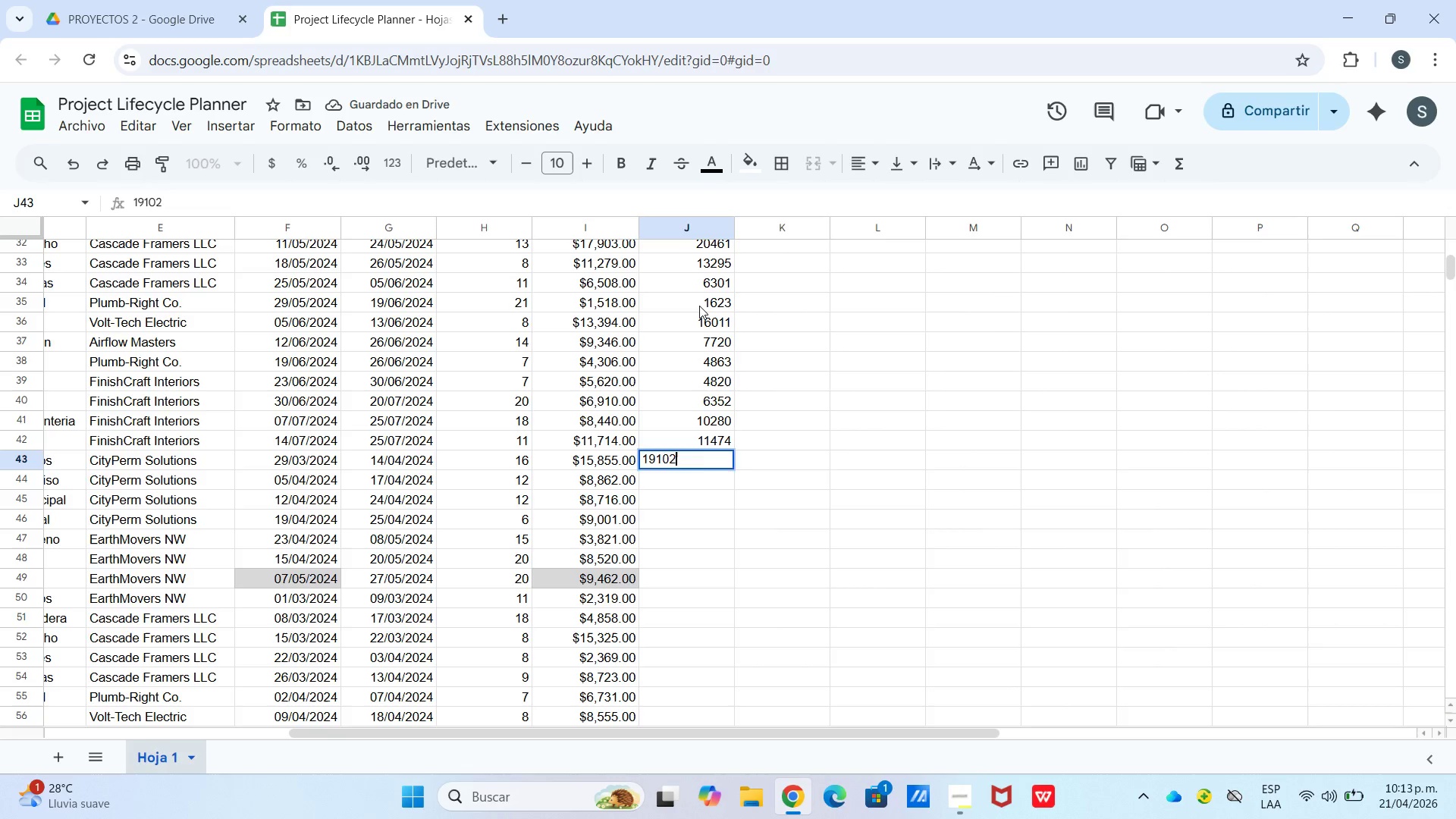 
key(Enter)
 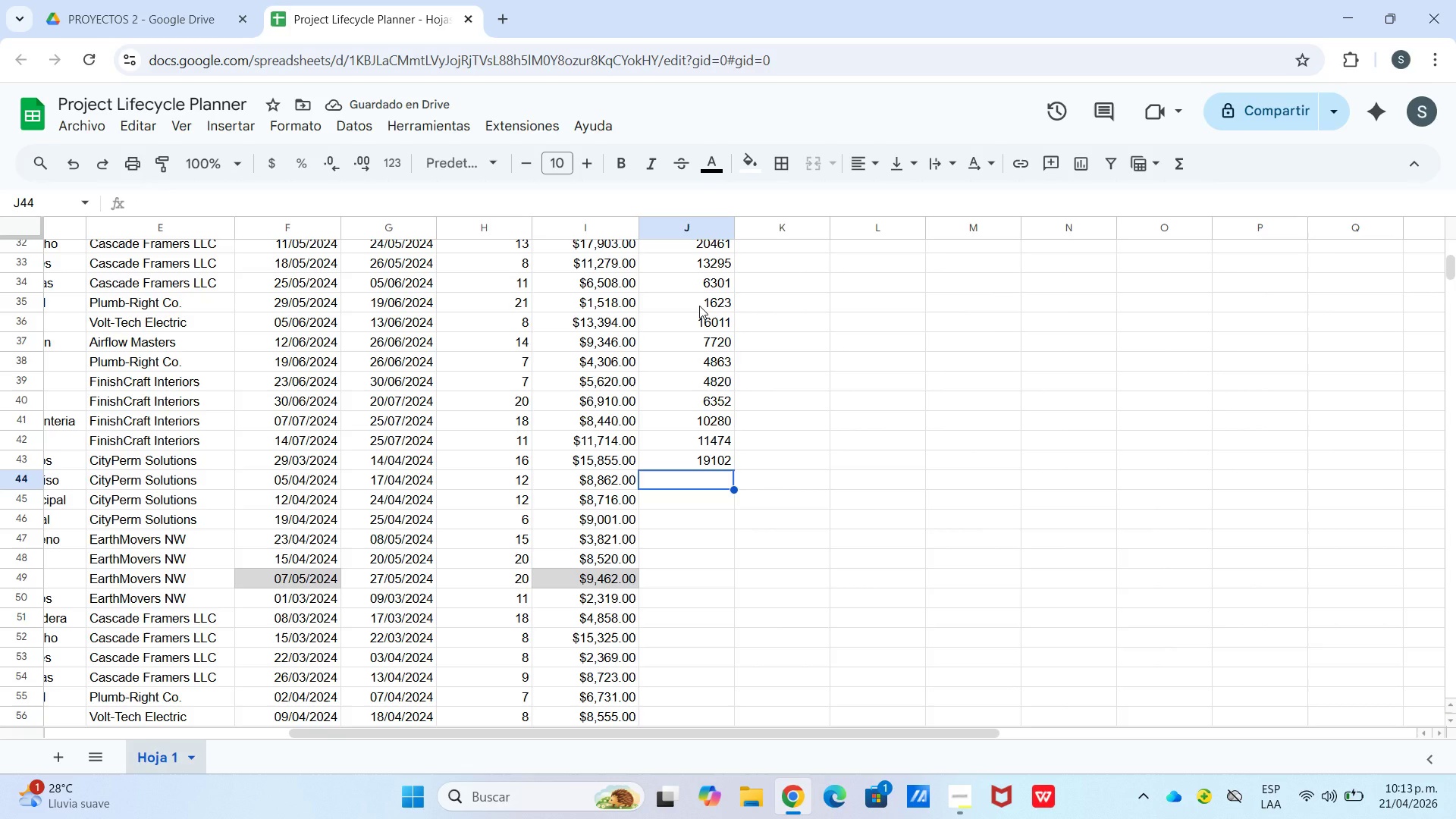 
key(Numpad7)
 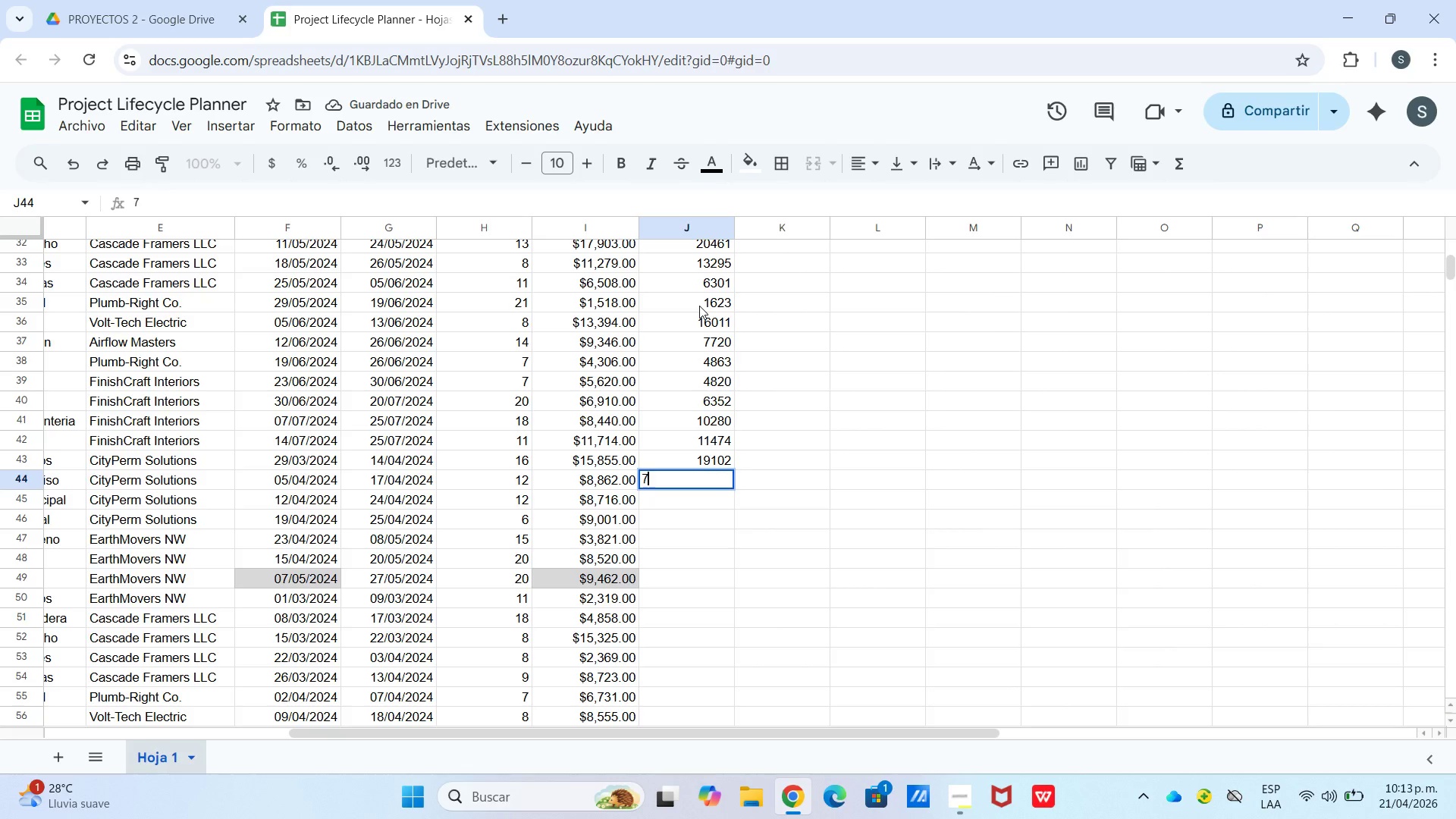 
key(Numpad3)
 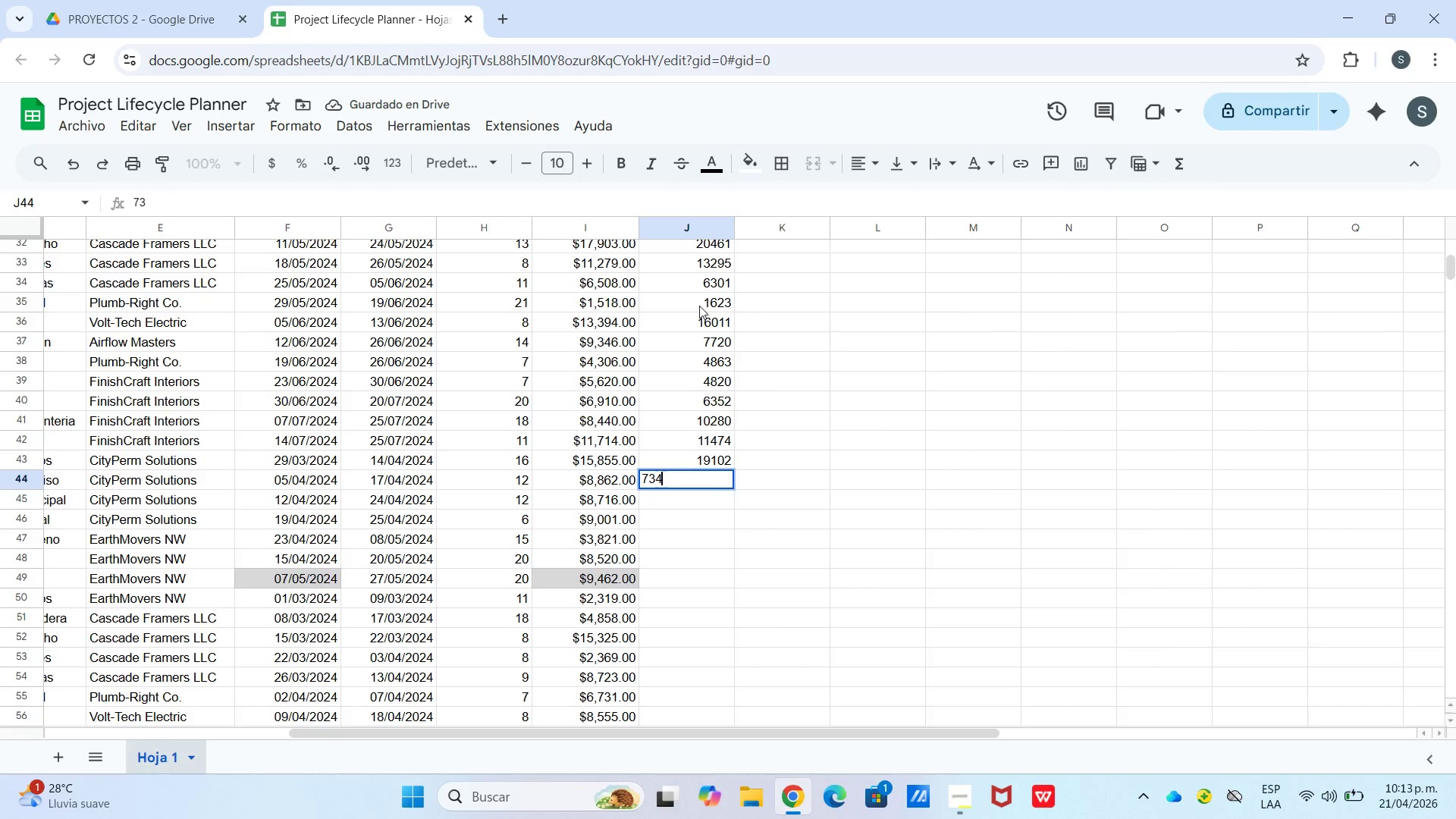 
key(Numpad4)
 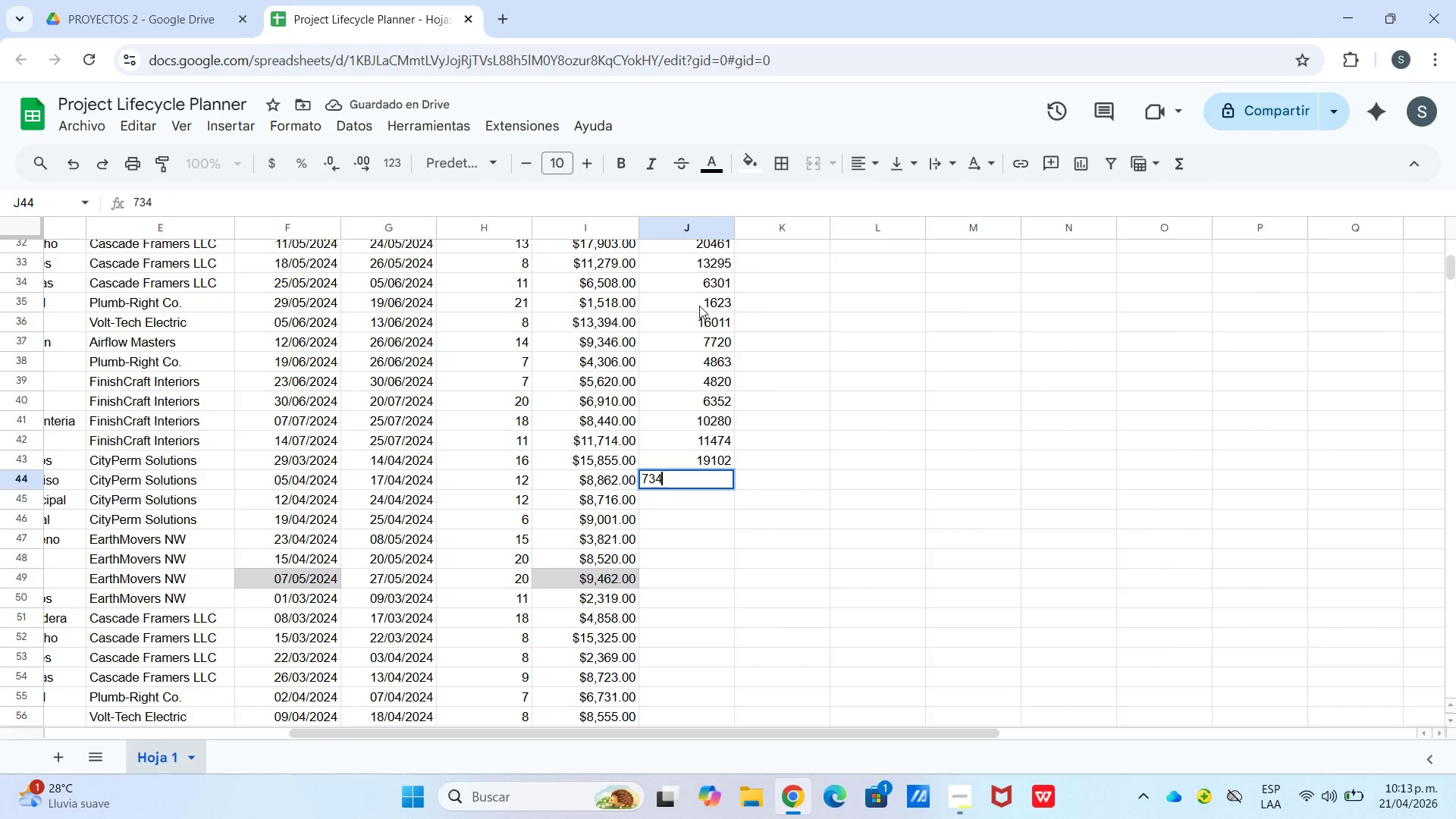 
key(Numpad4)
 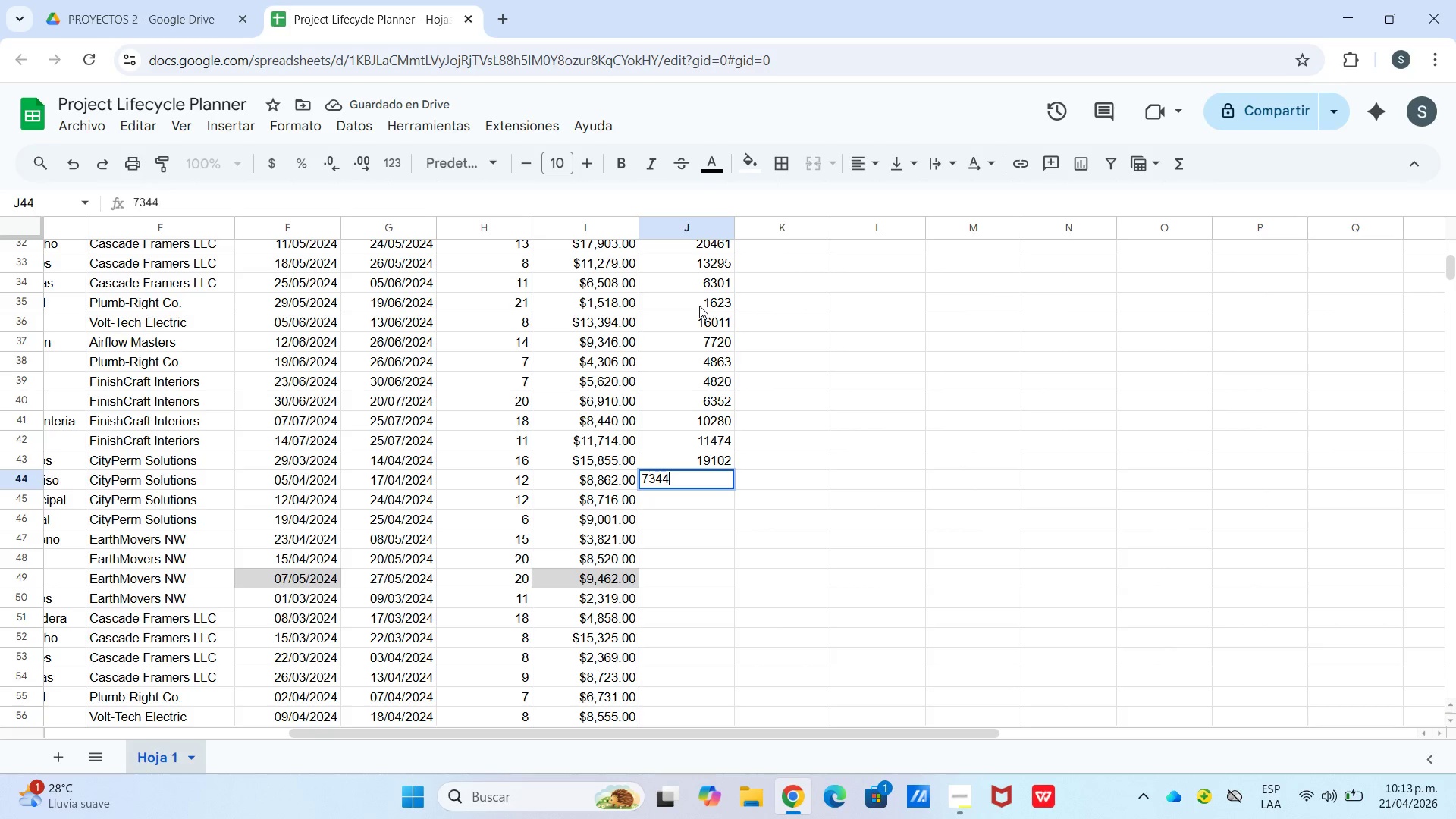 
key(Enter)
 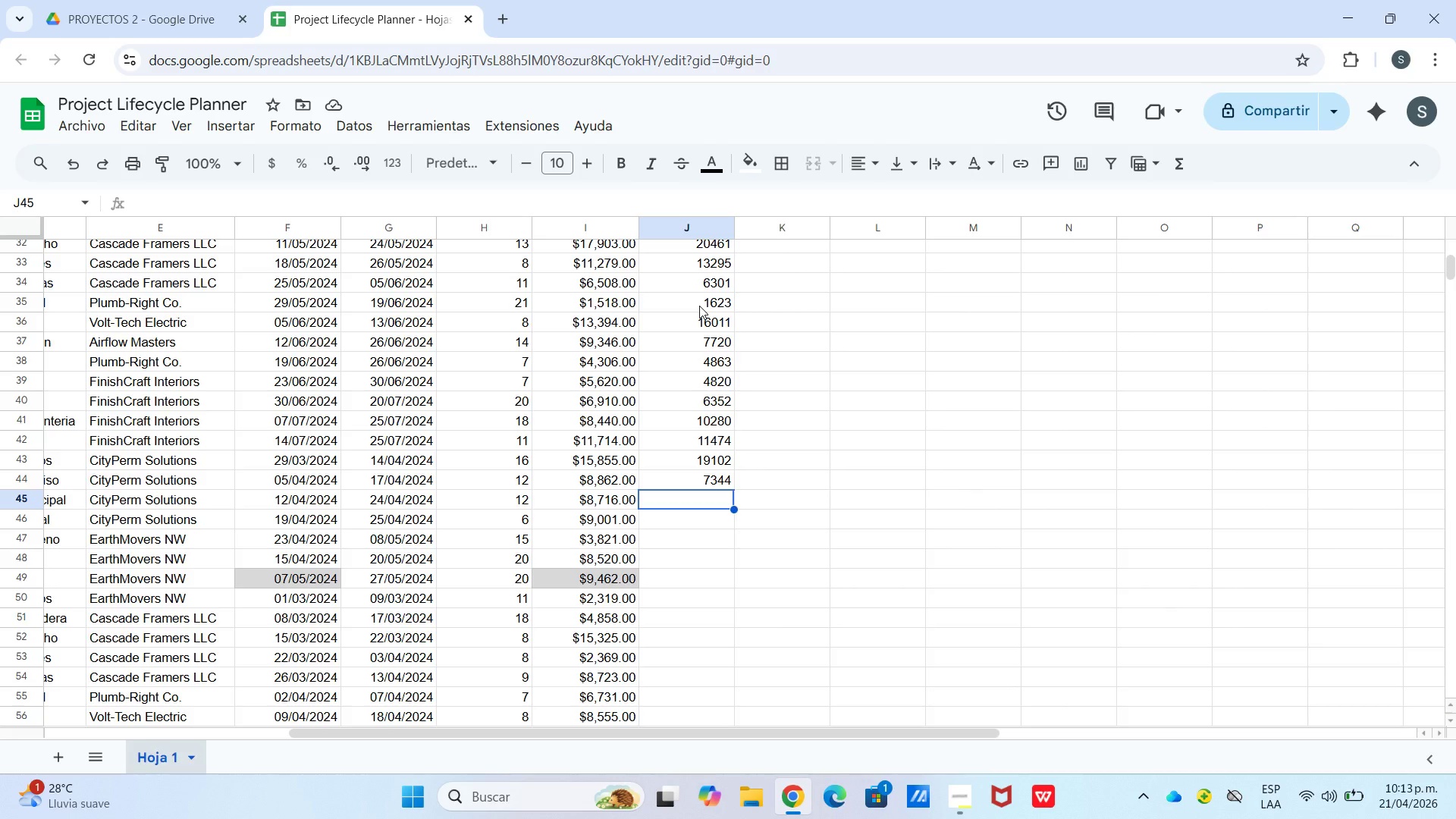 
wait(12.64)
 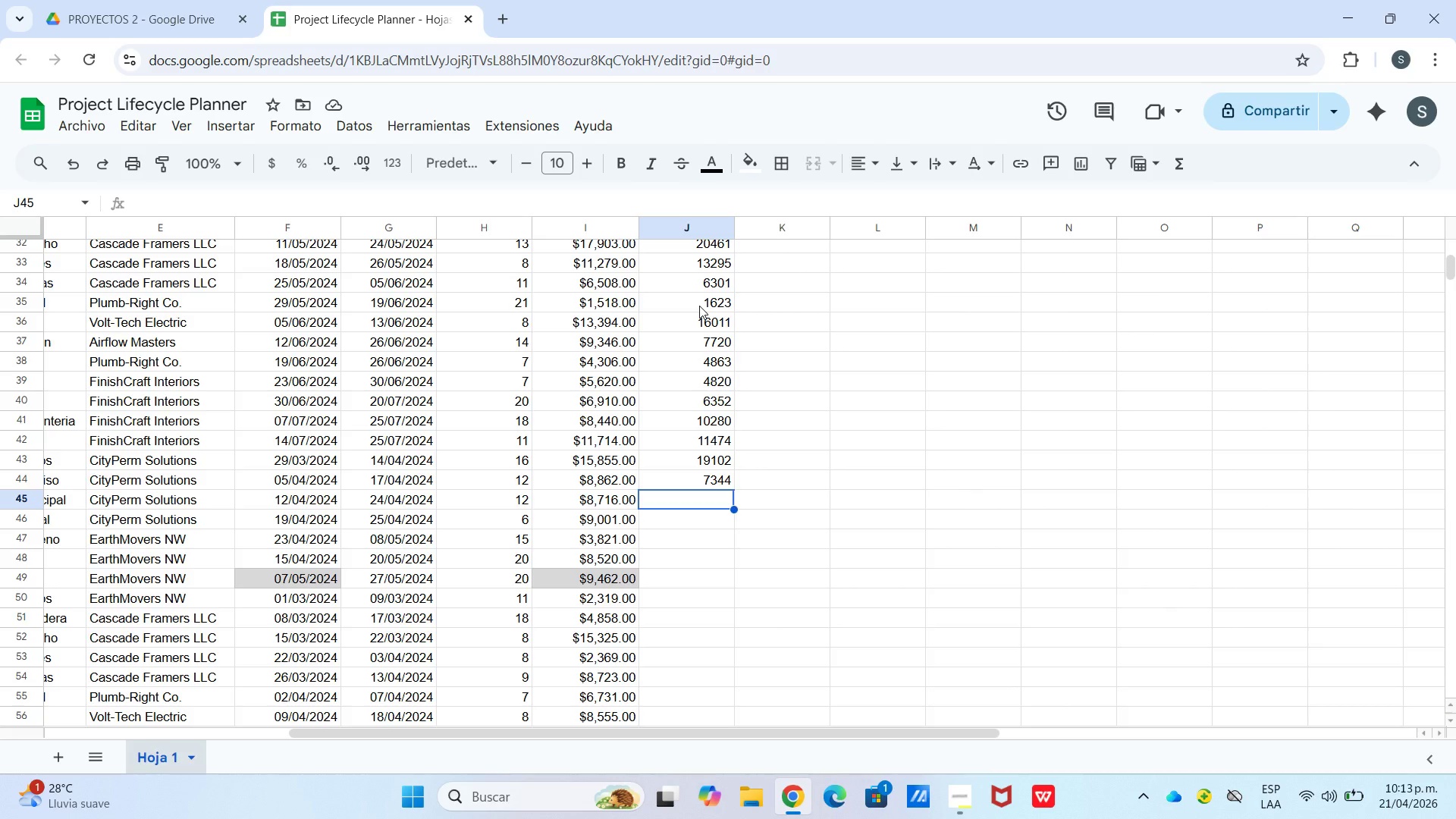 
key(Numpad7)
 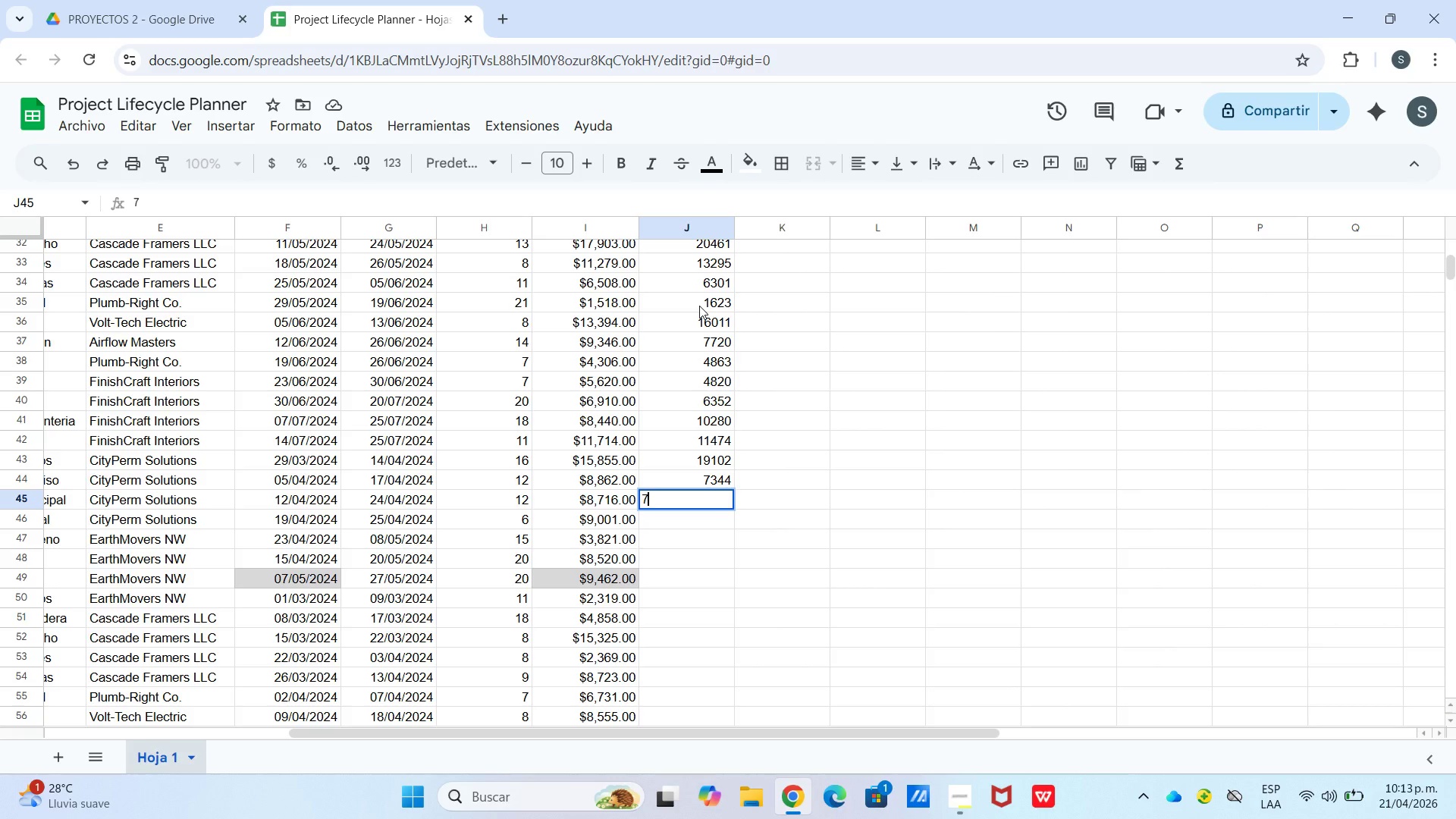 
key(Numpad0)
 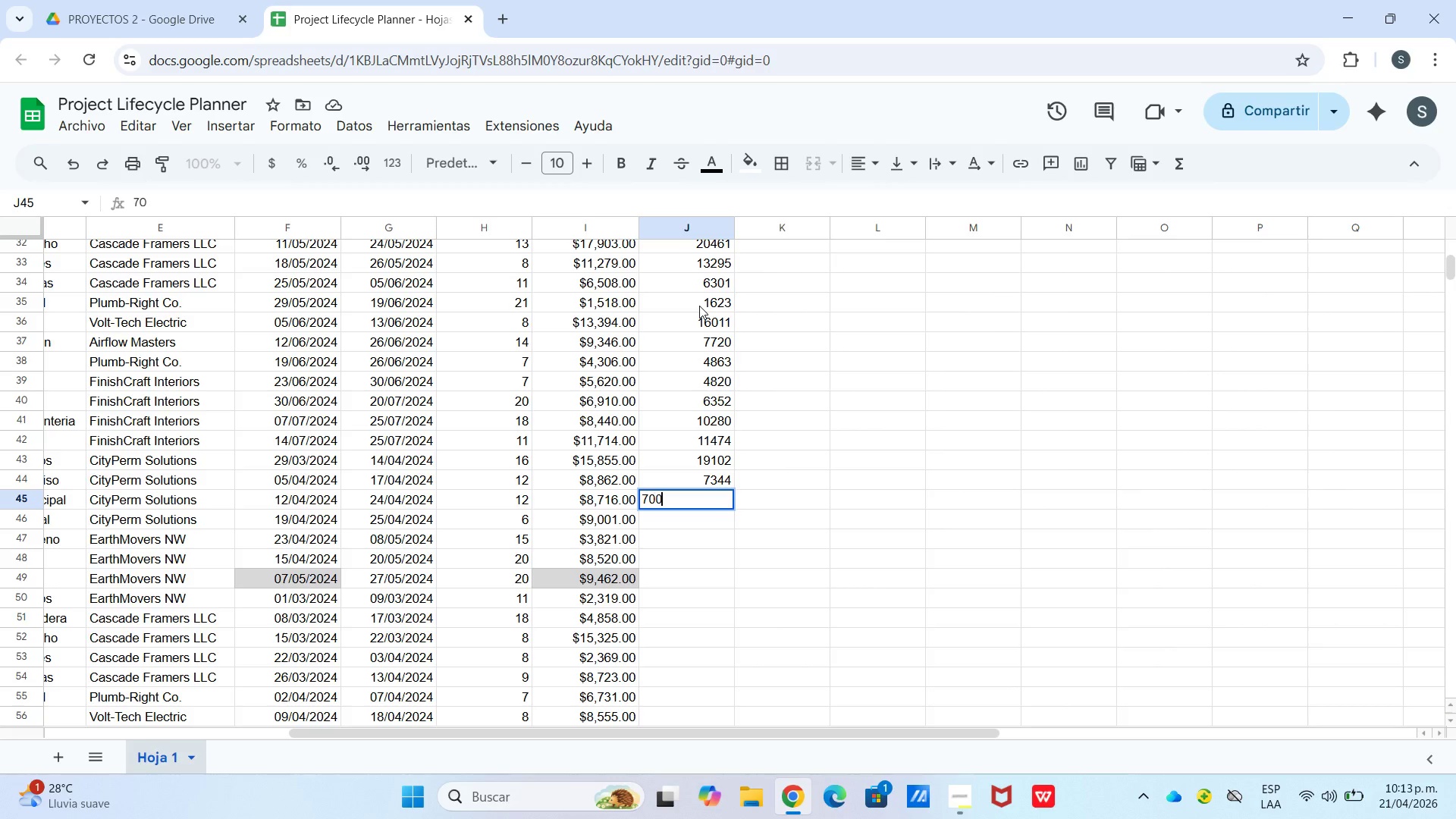 
key(Numpad0)
 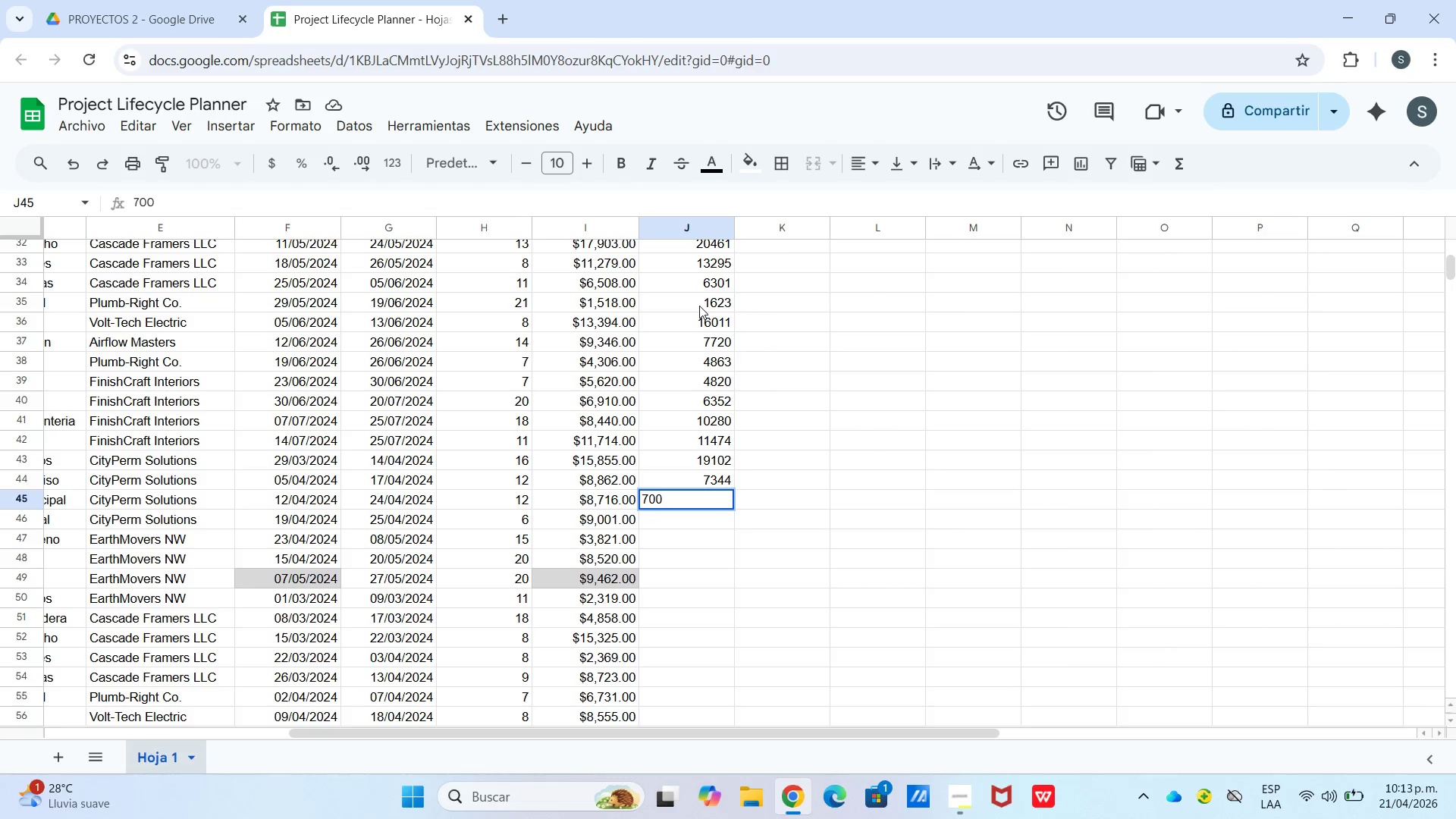 
key(Numpad1)
 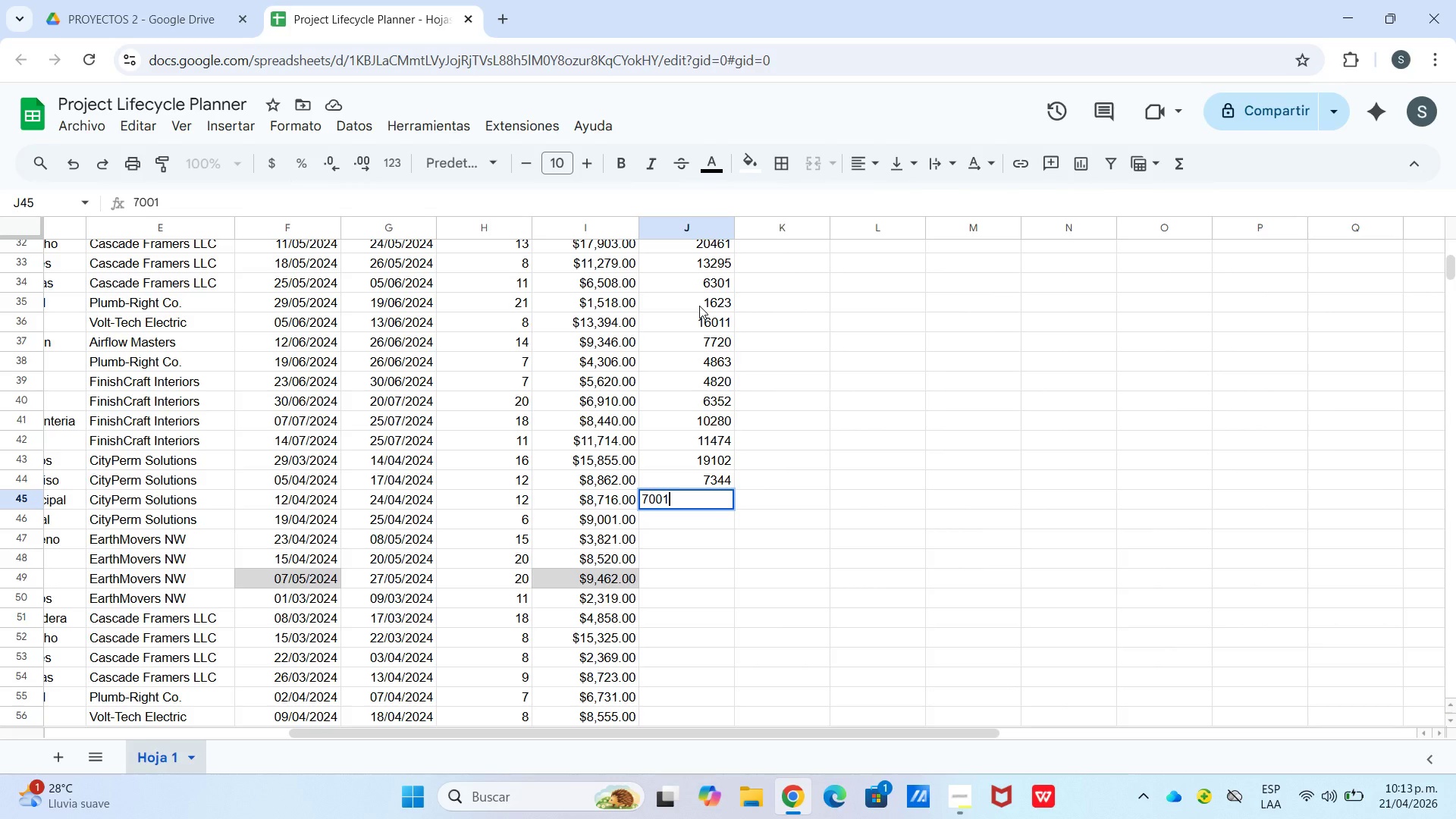 
key(Enter)
 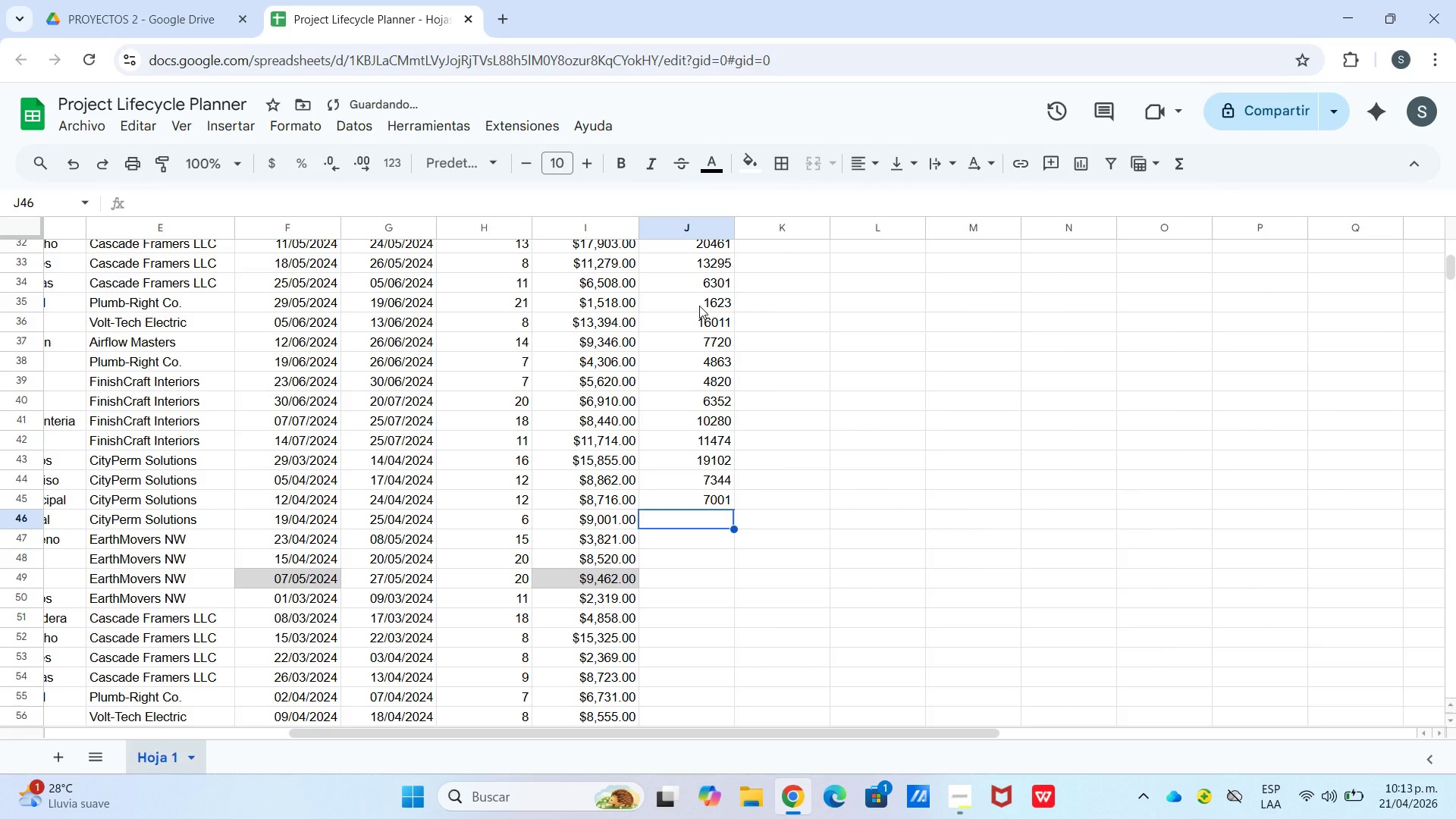 
key(Numpad7)
 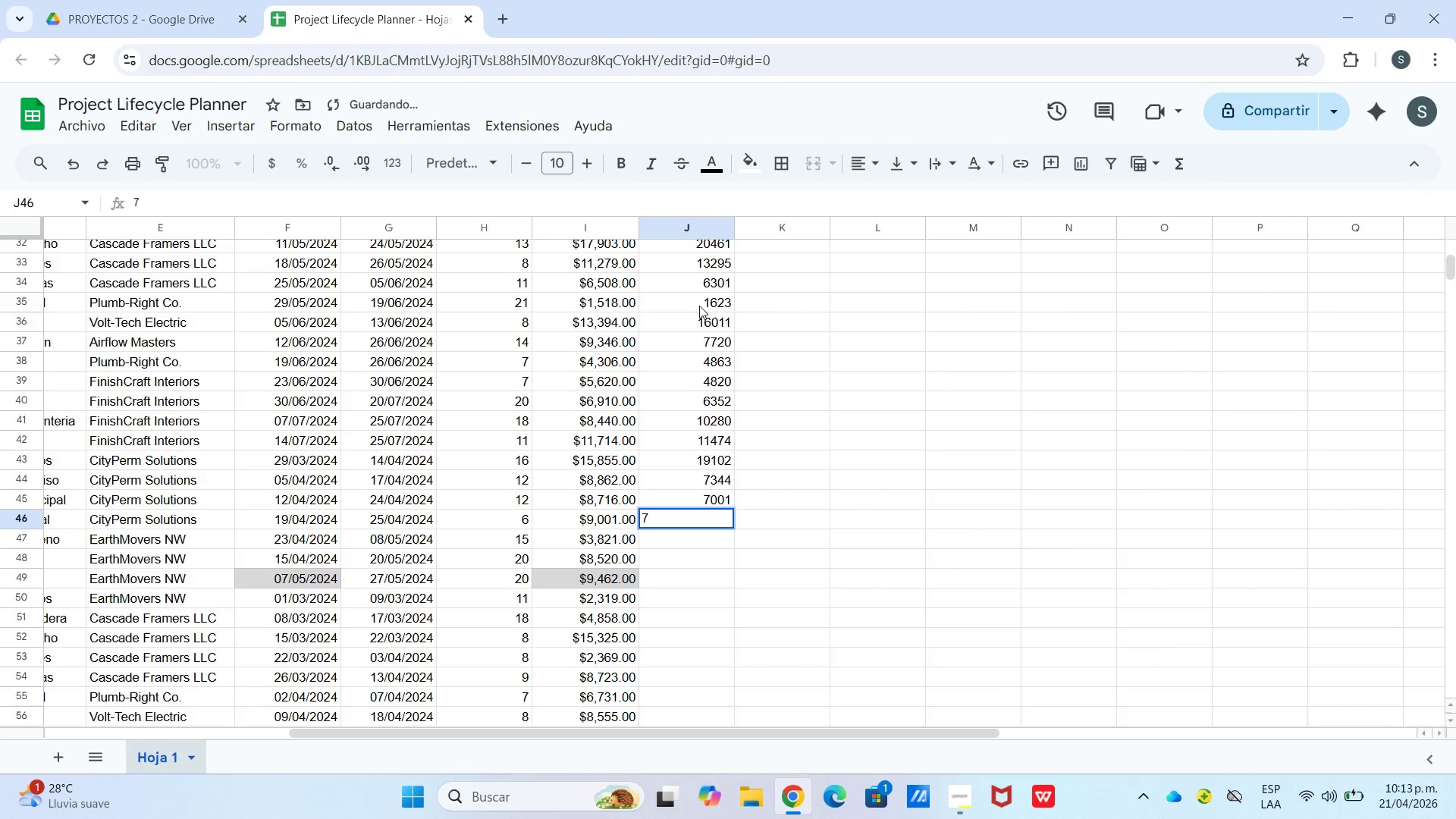 
key(Numpad4)
 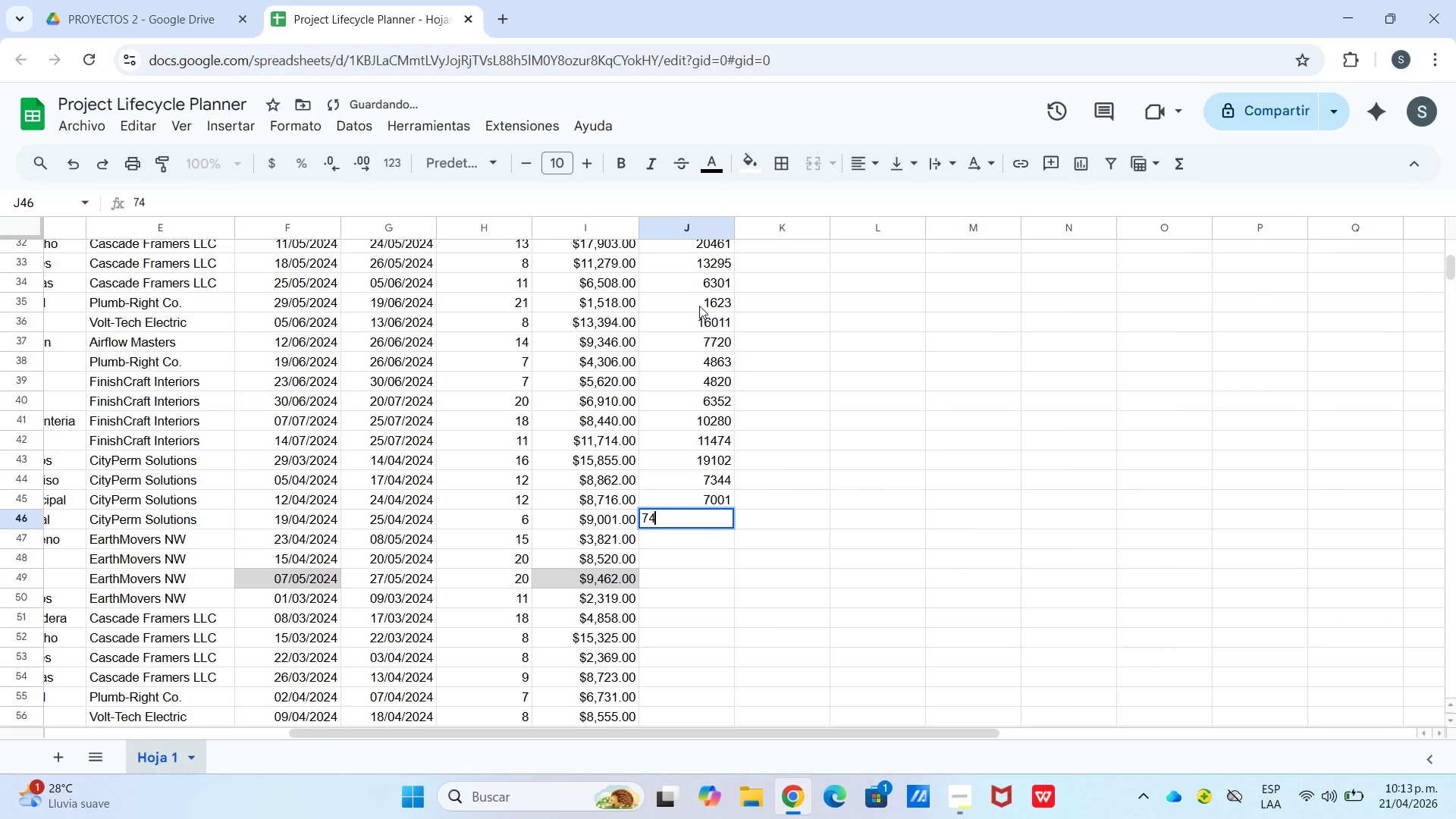 
key(Numpad3)
 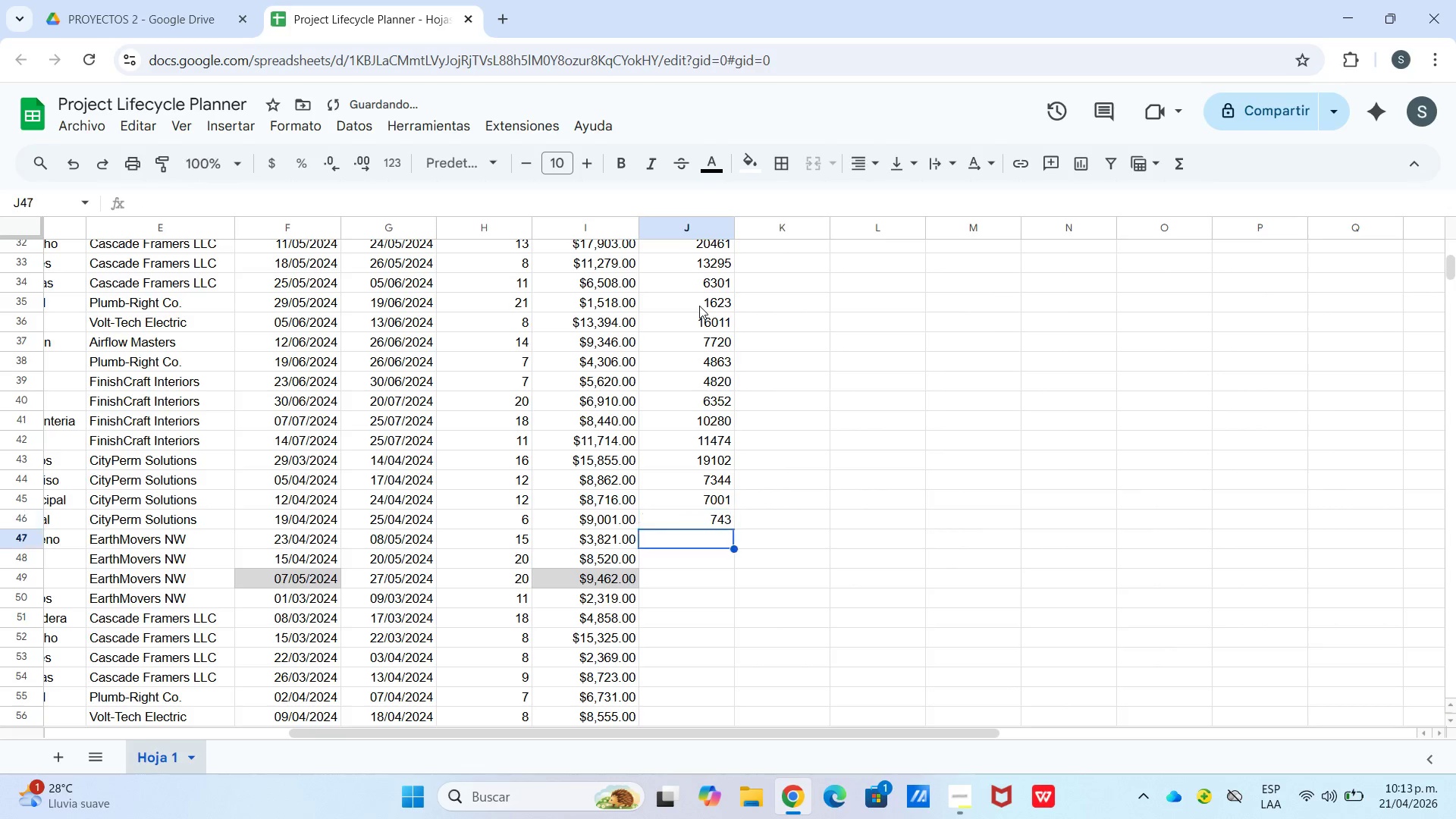 
key(Enter)
 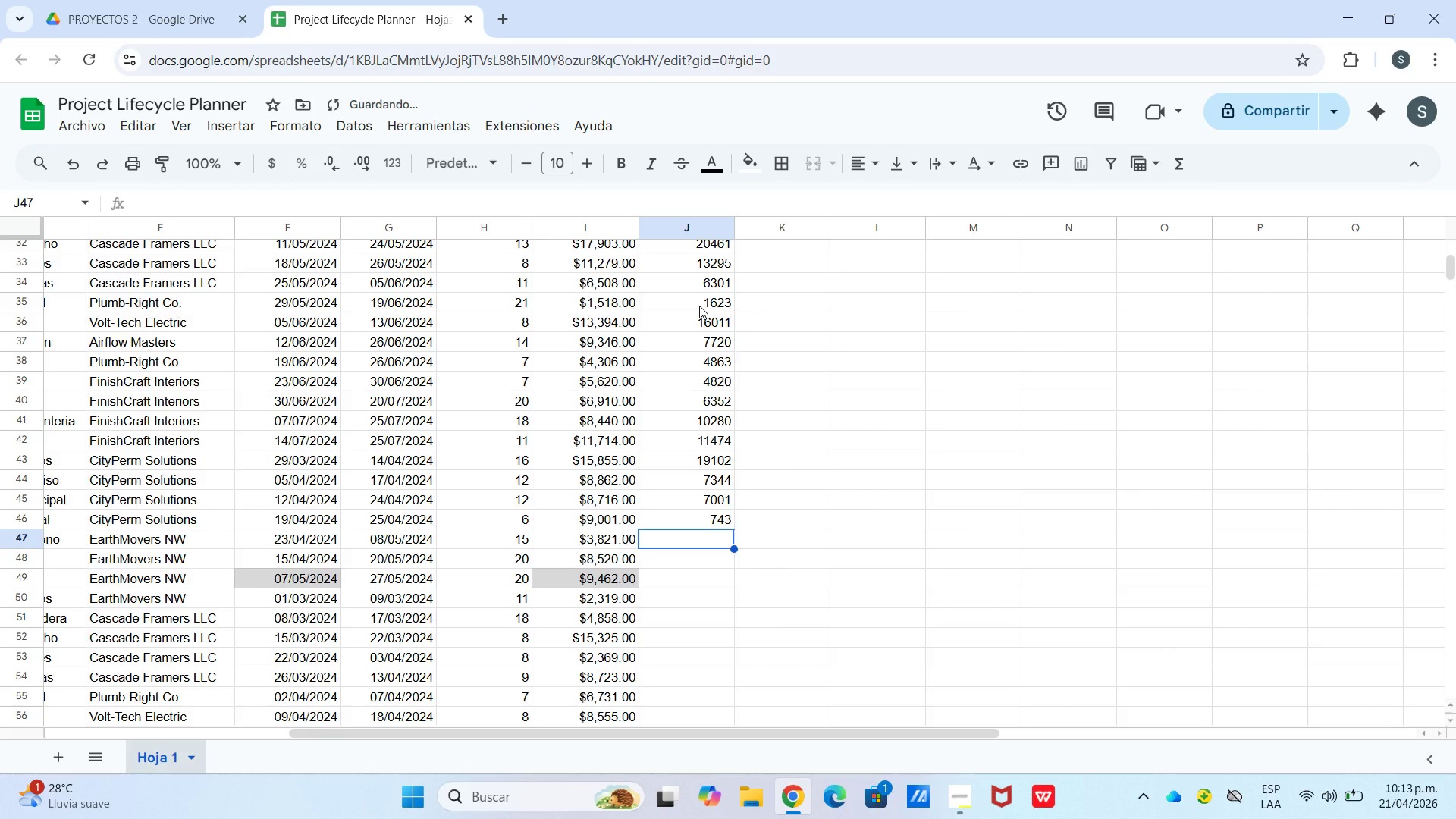 
key(ArrowUp)
 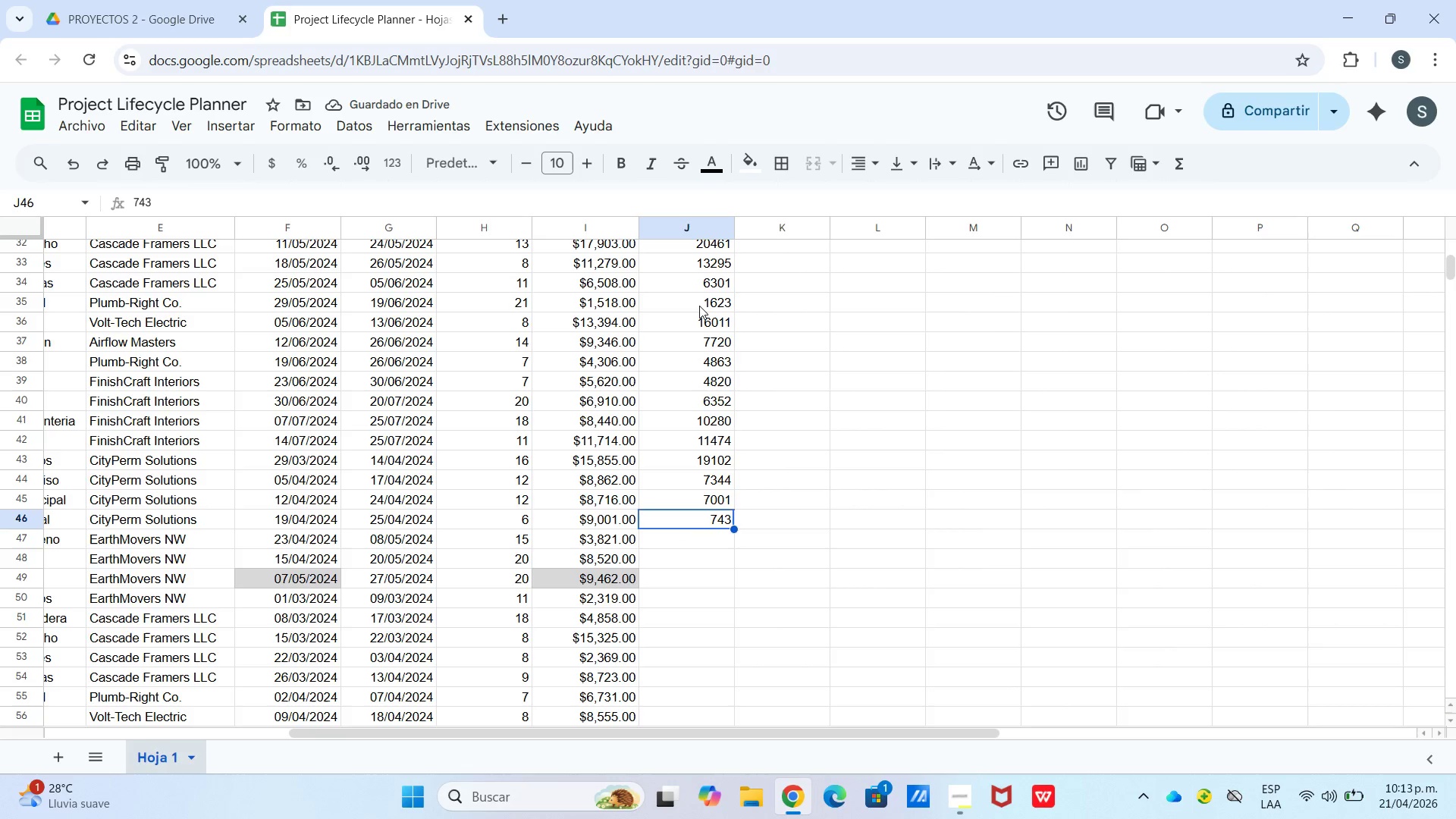 
key(Enter)
 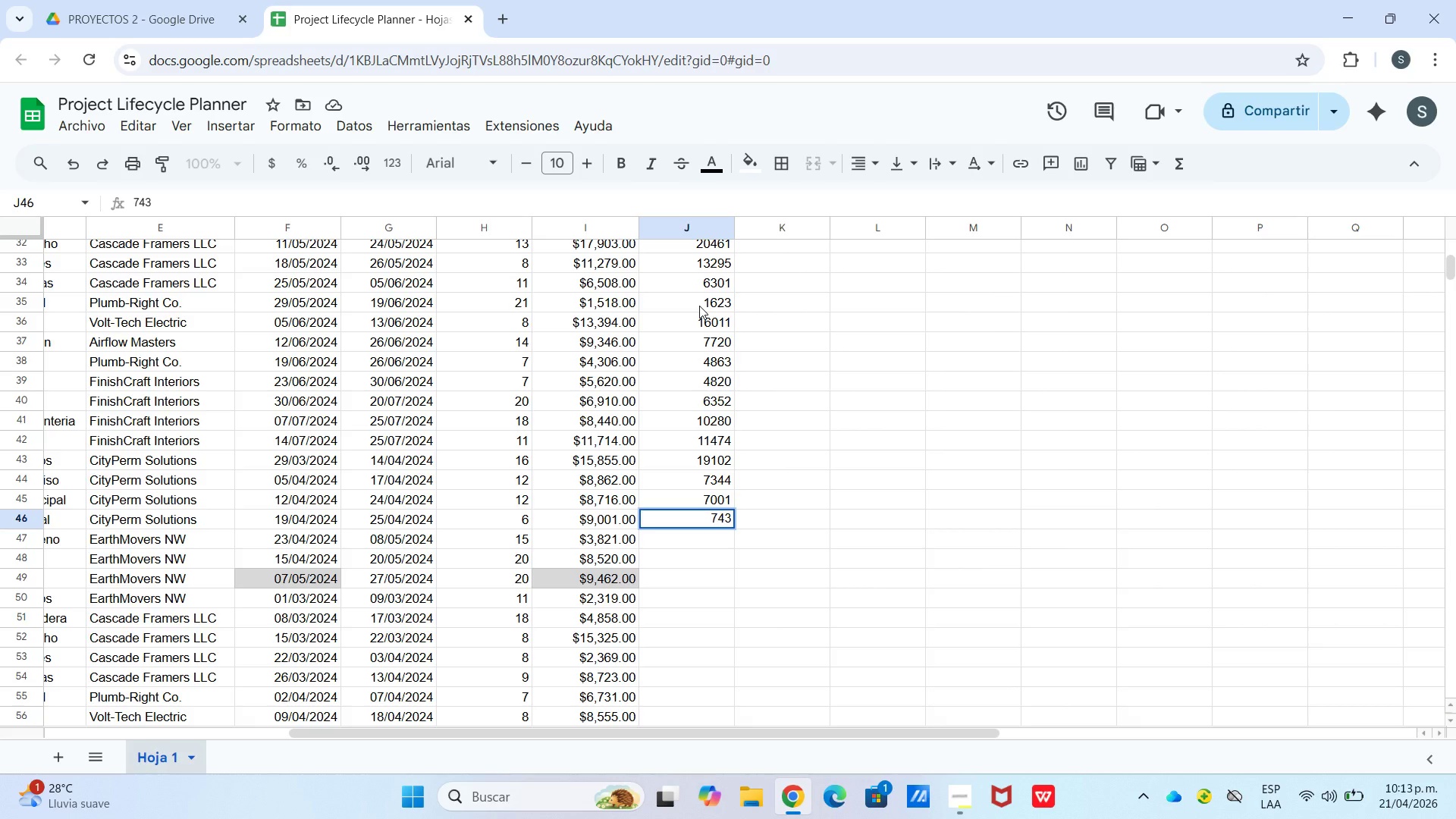 
wait(5.38)
 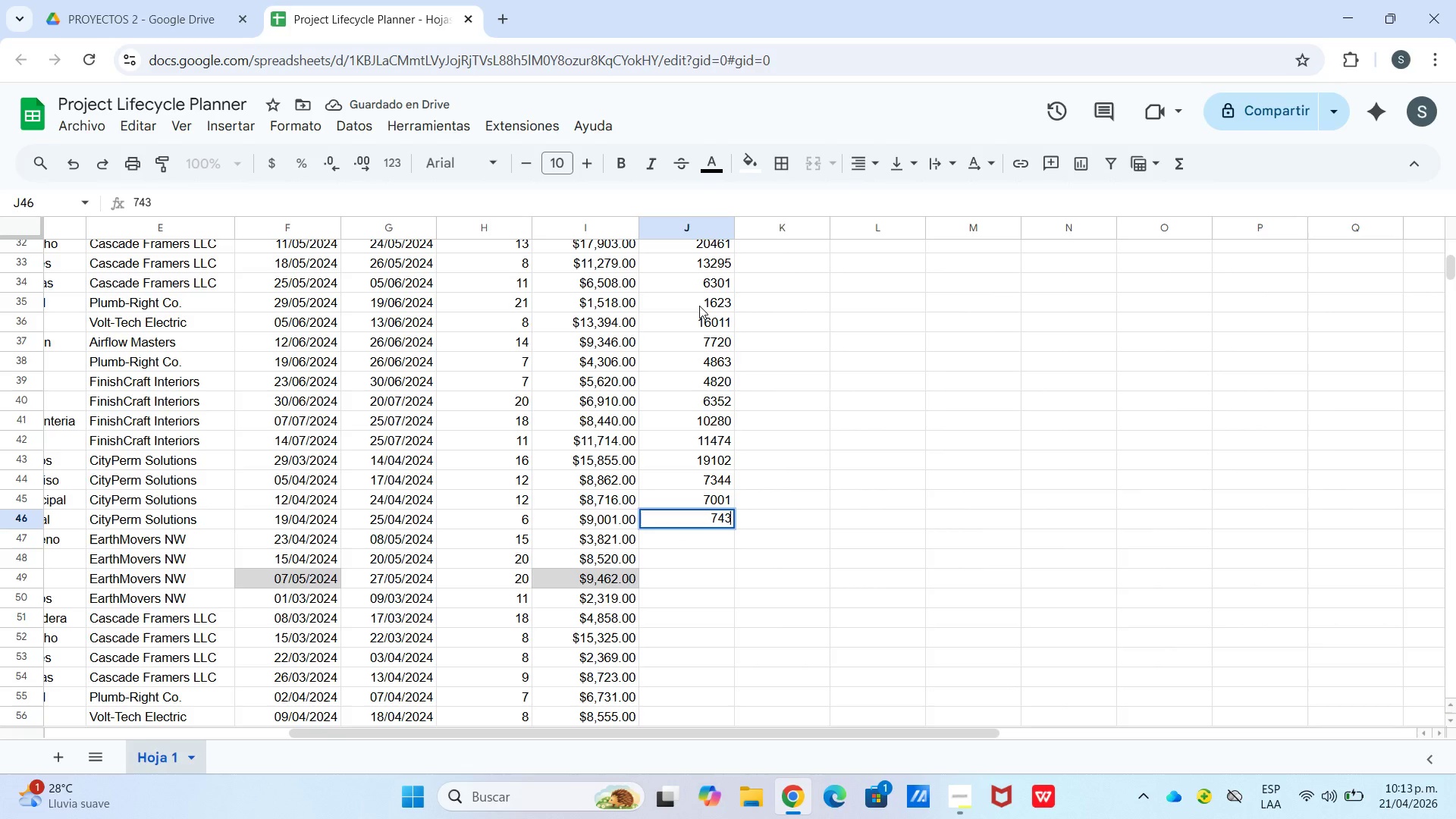 
key(Backspace)
 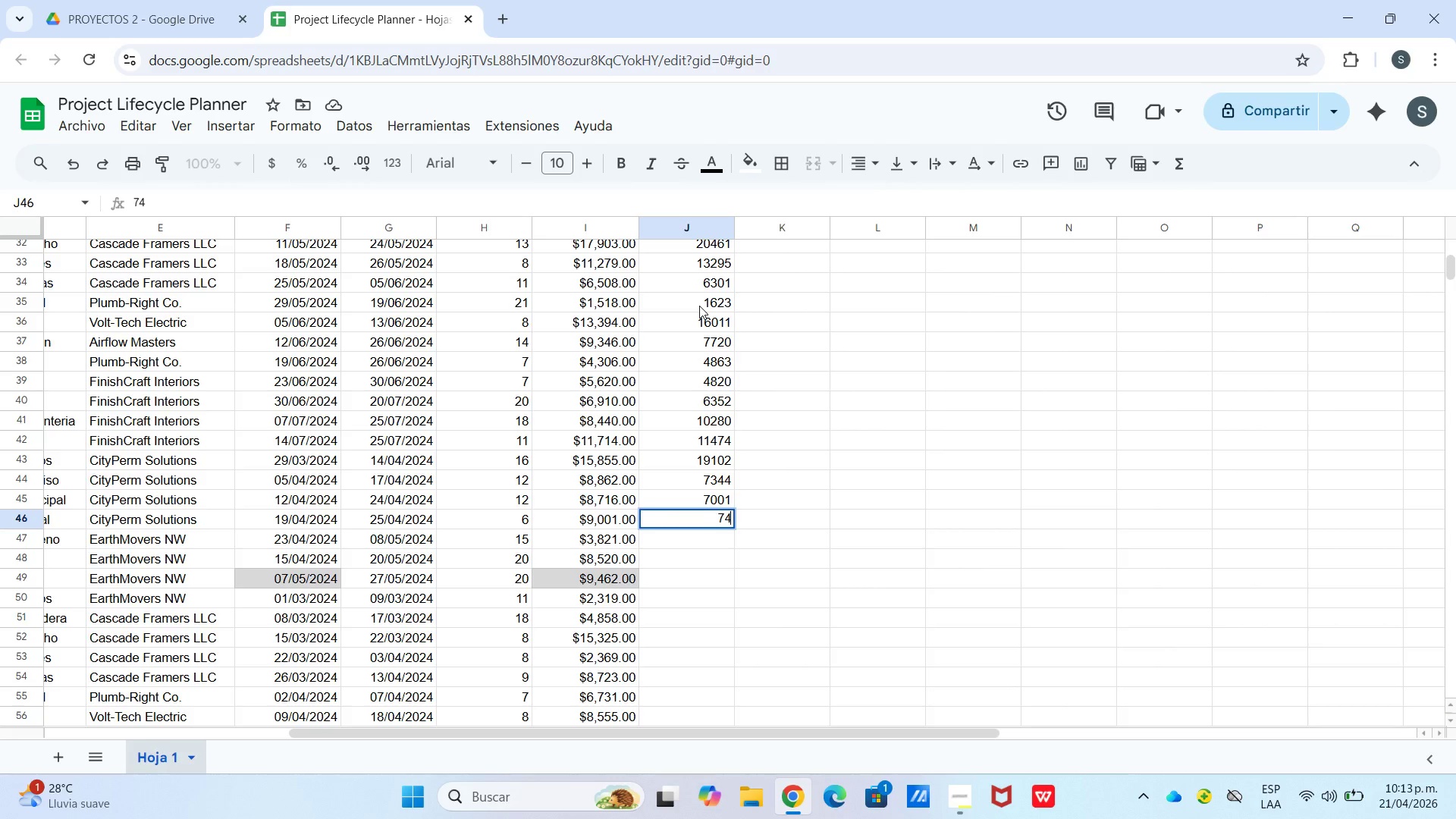 
key(Backspace)
 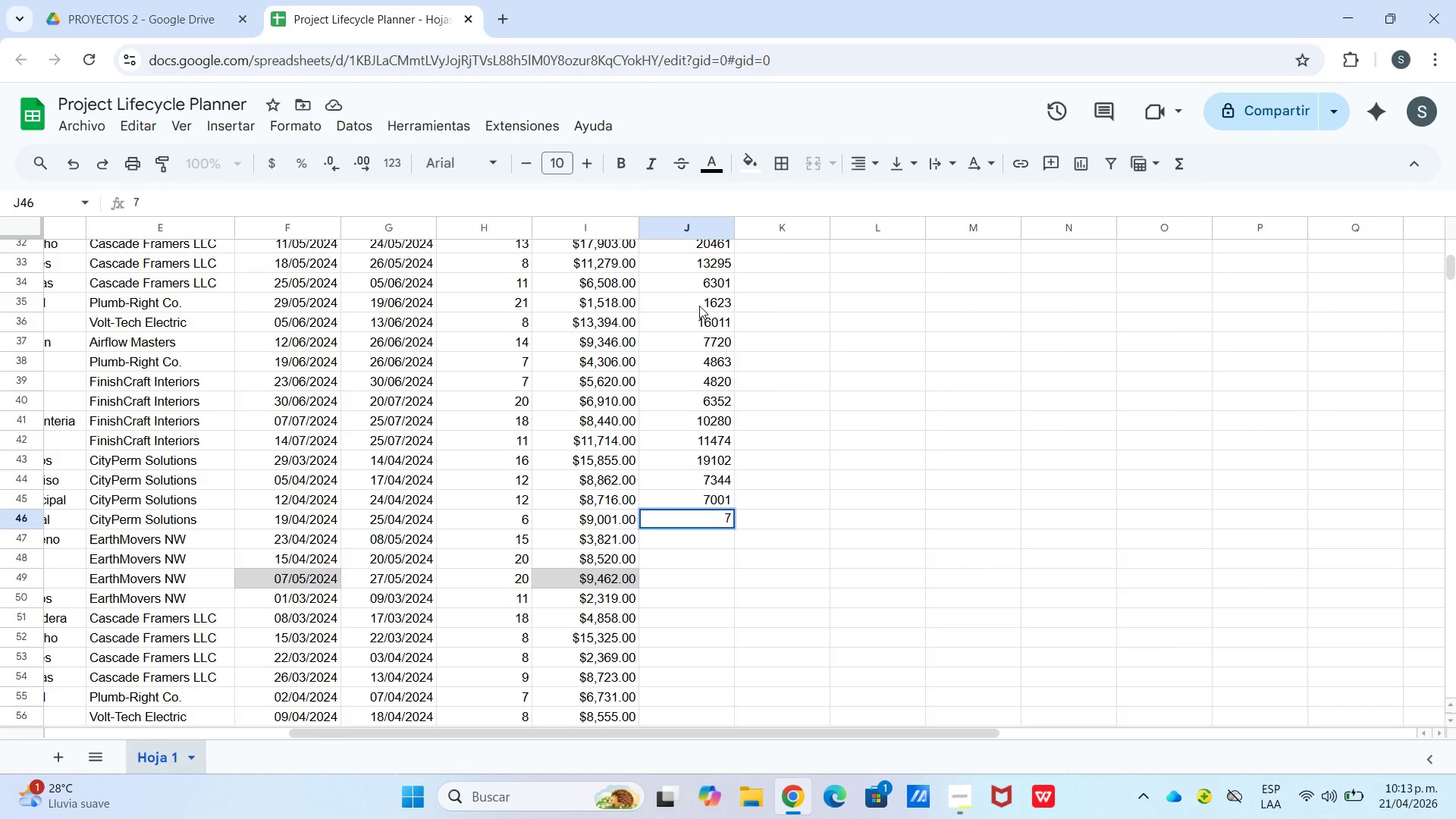 
key(Numpad4)
 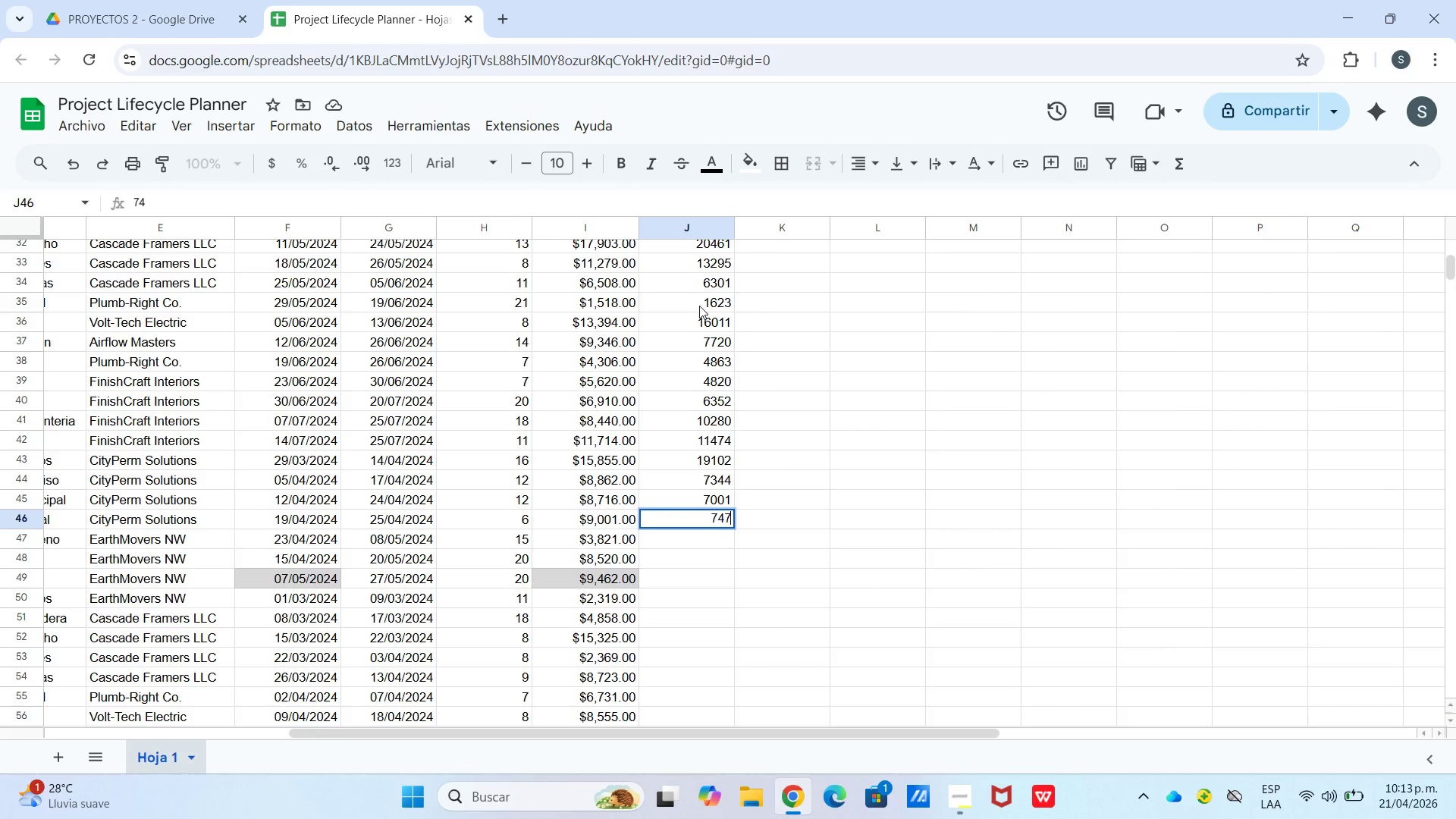 
key(Numpad7)
 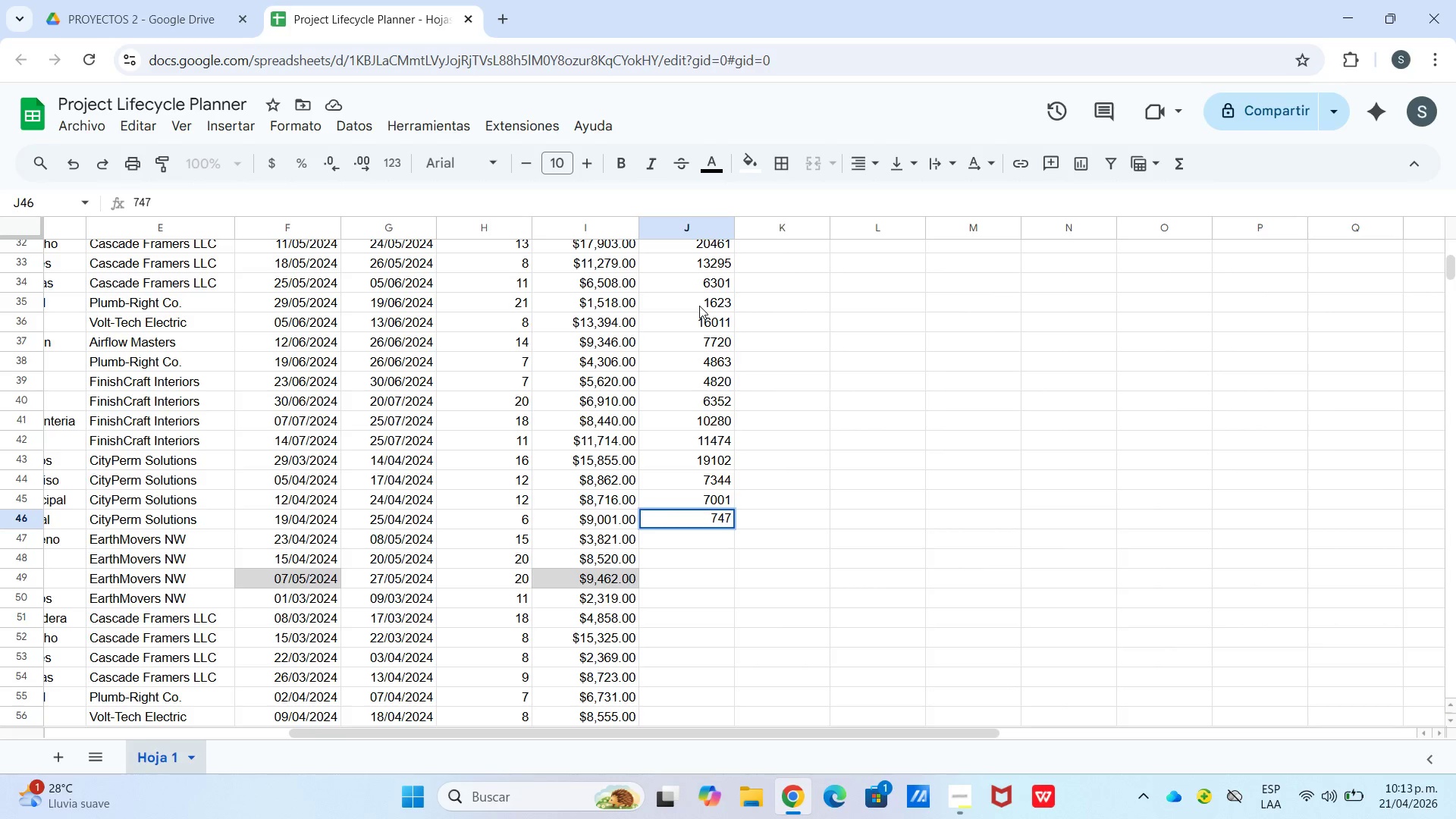 
key(Numpad3)
 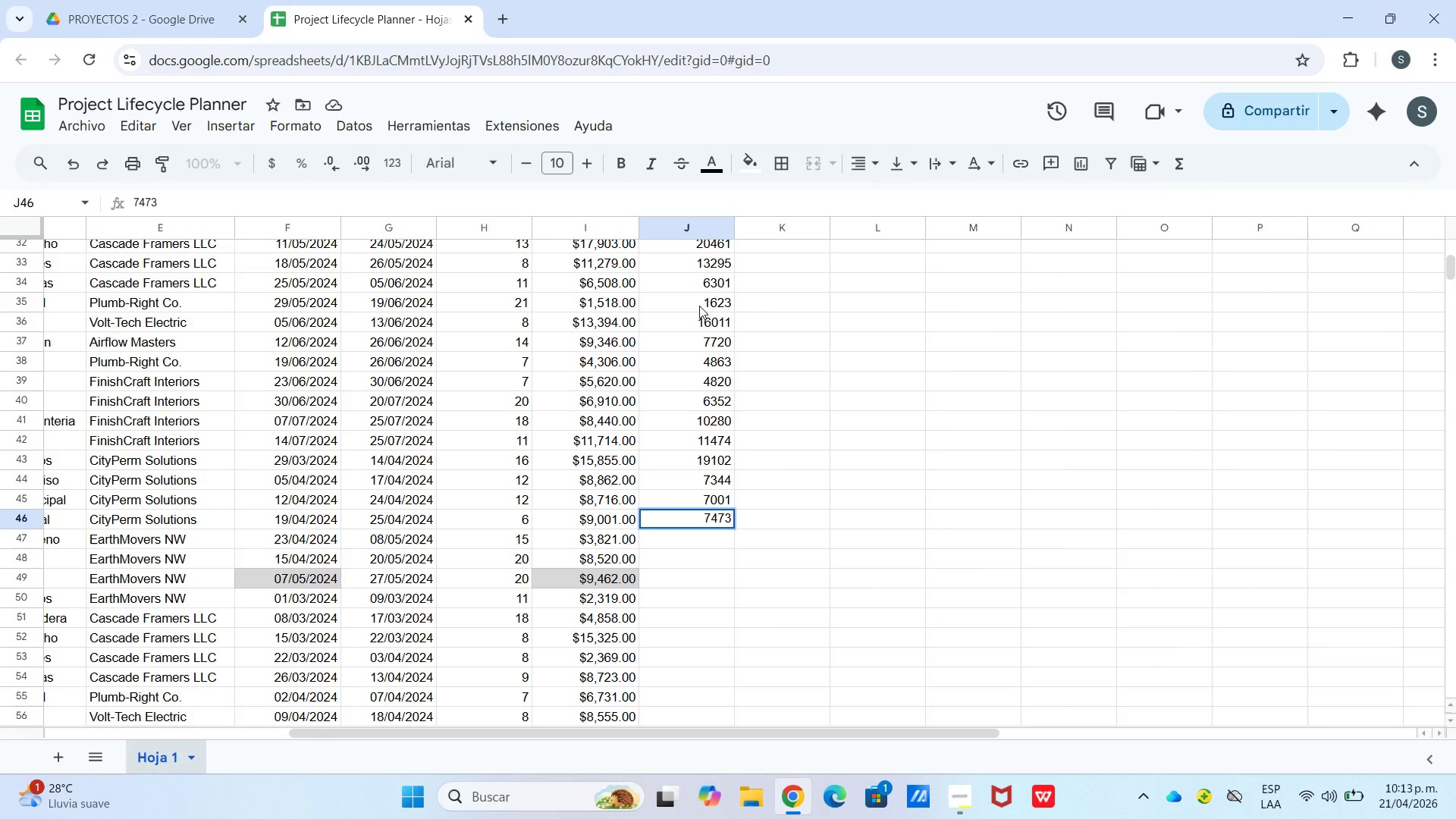 
key(Enter)
 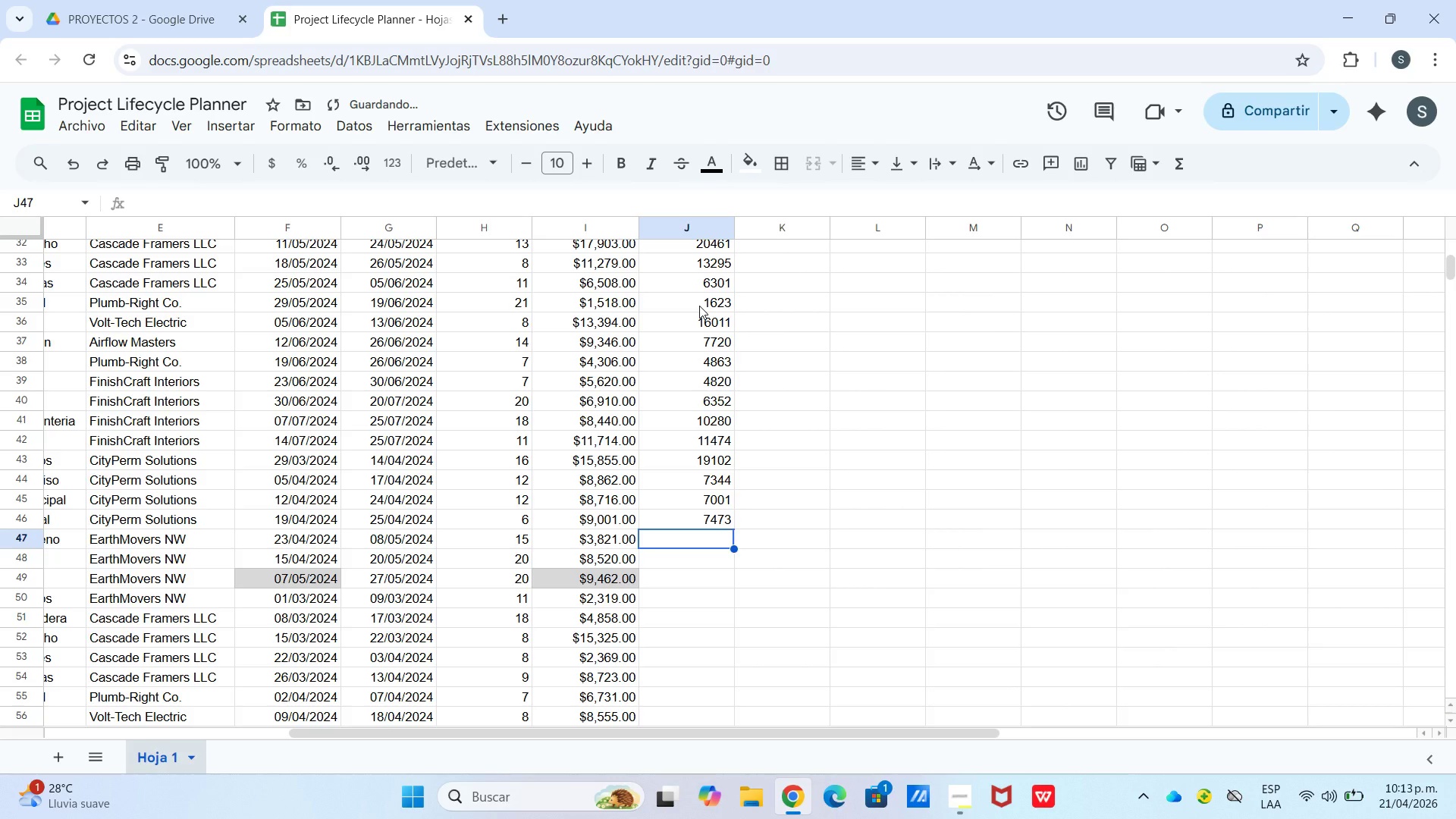 
key(Numpad3)
 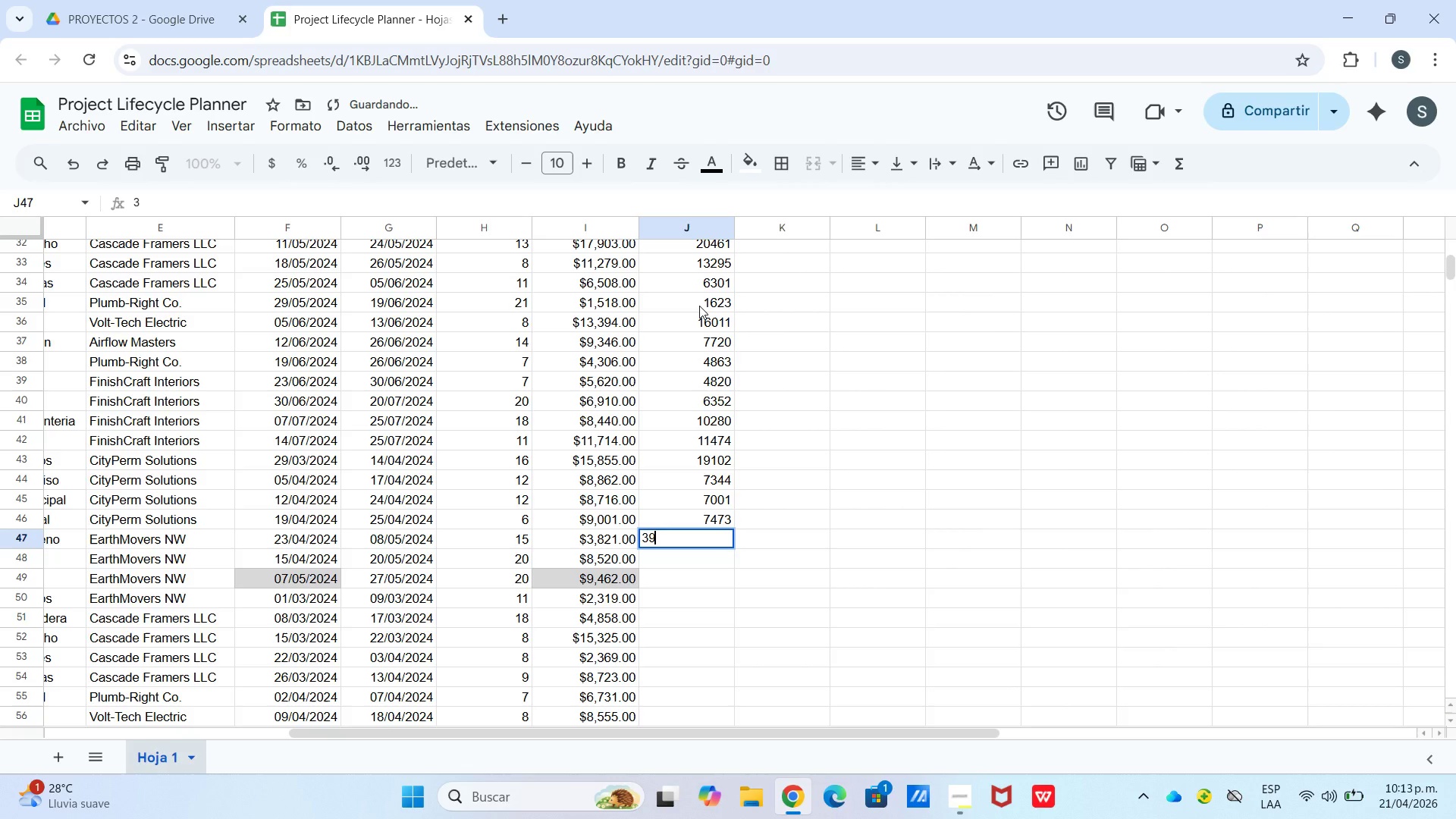 
key(Numpad9)
 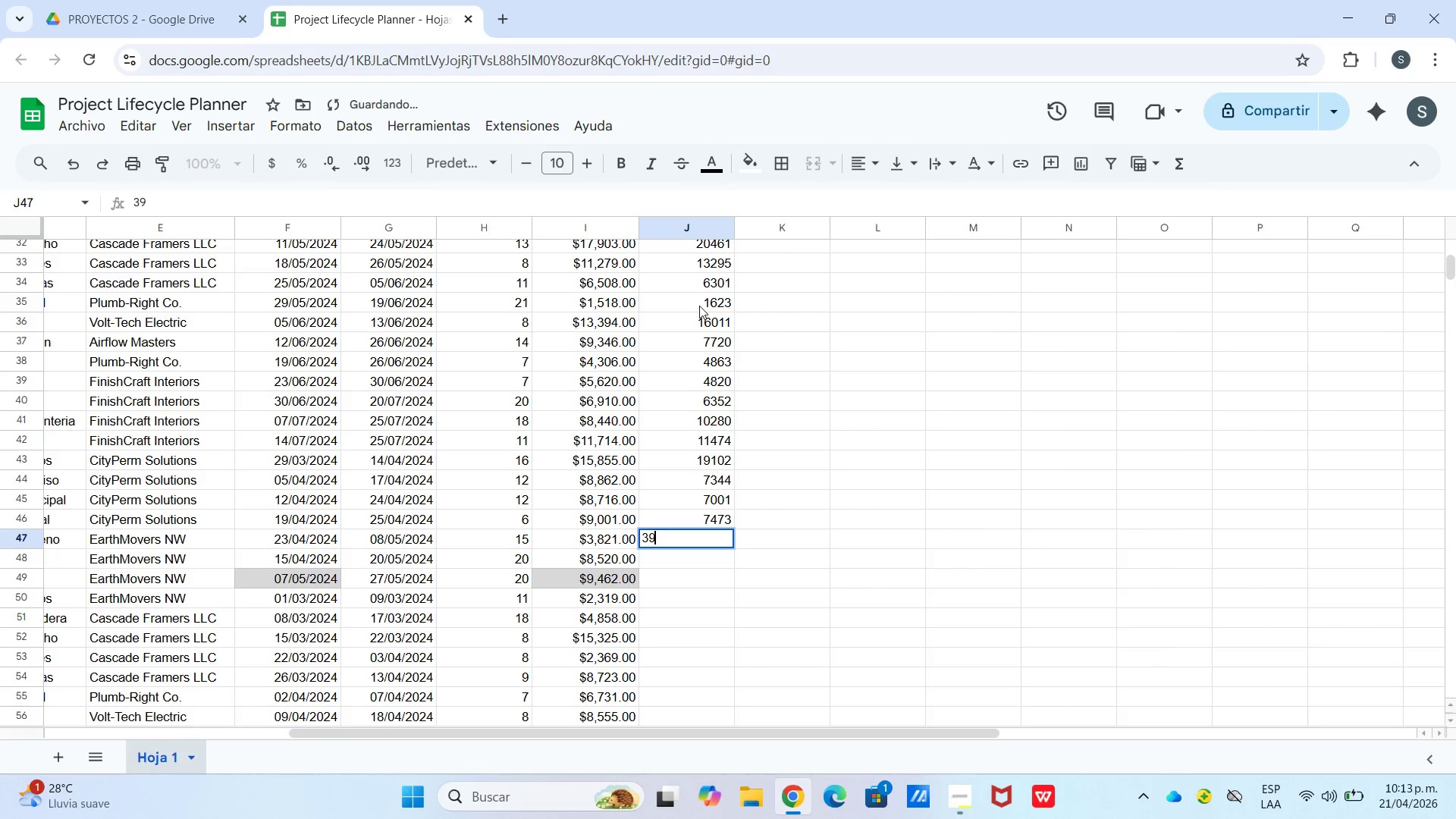 
key(Numpad4)
 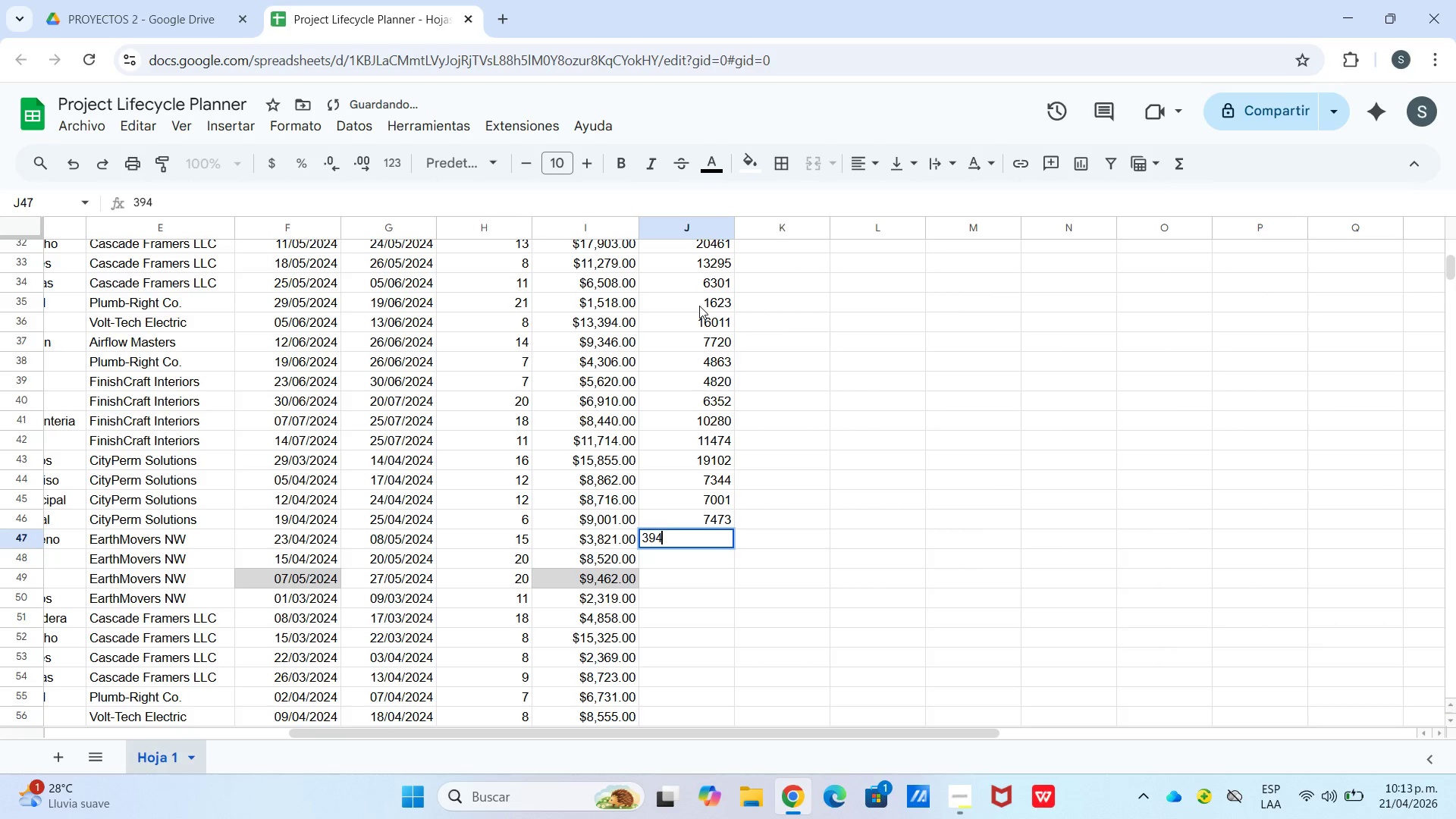 
key(Numpad0)
 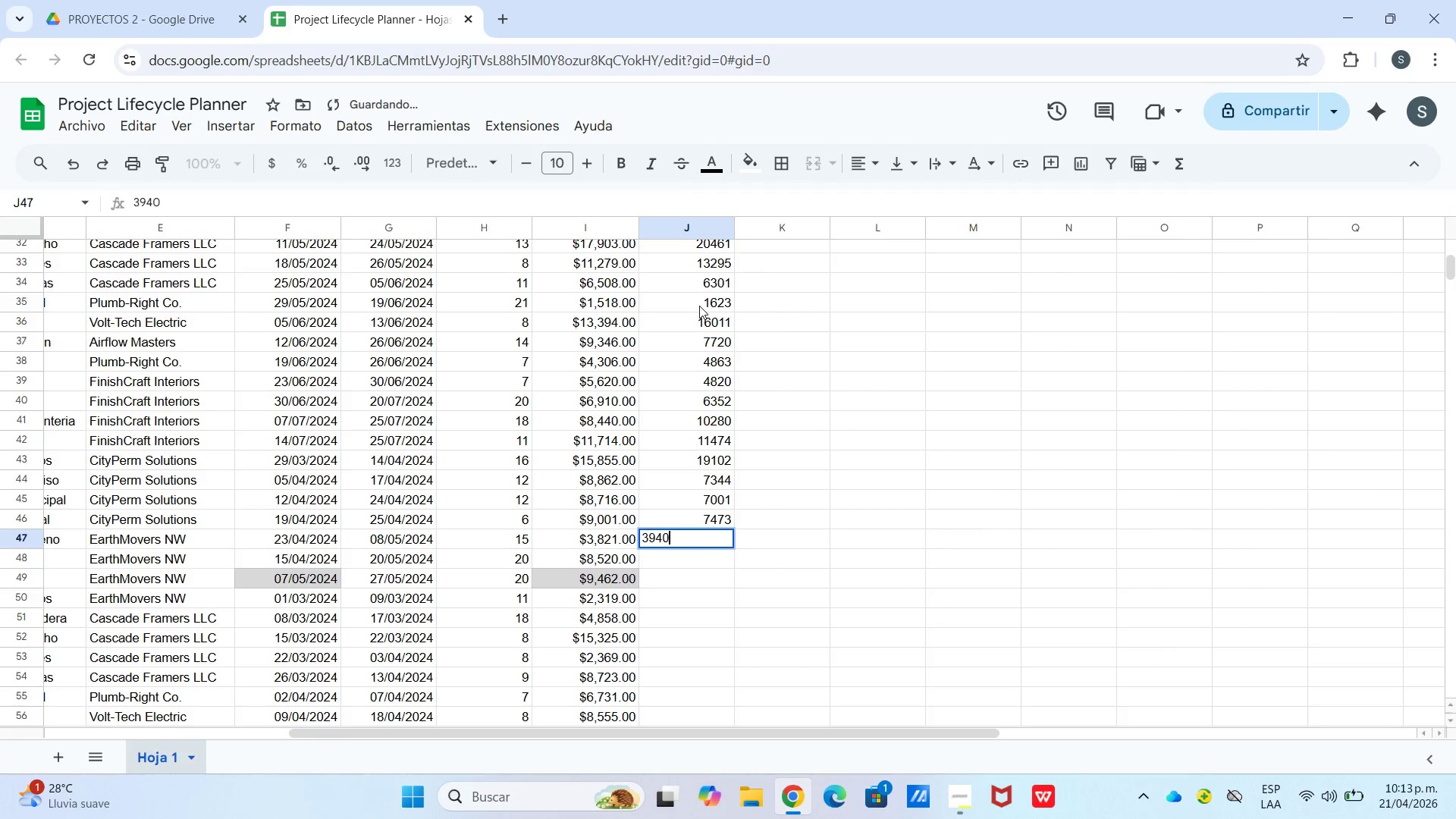 
key(Enter)
 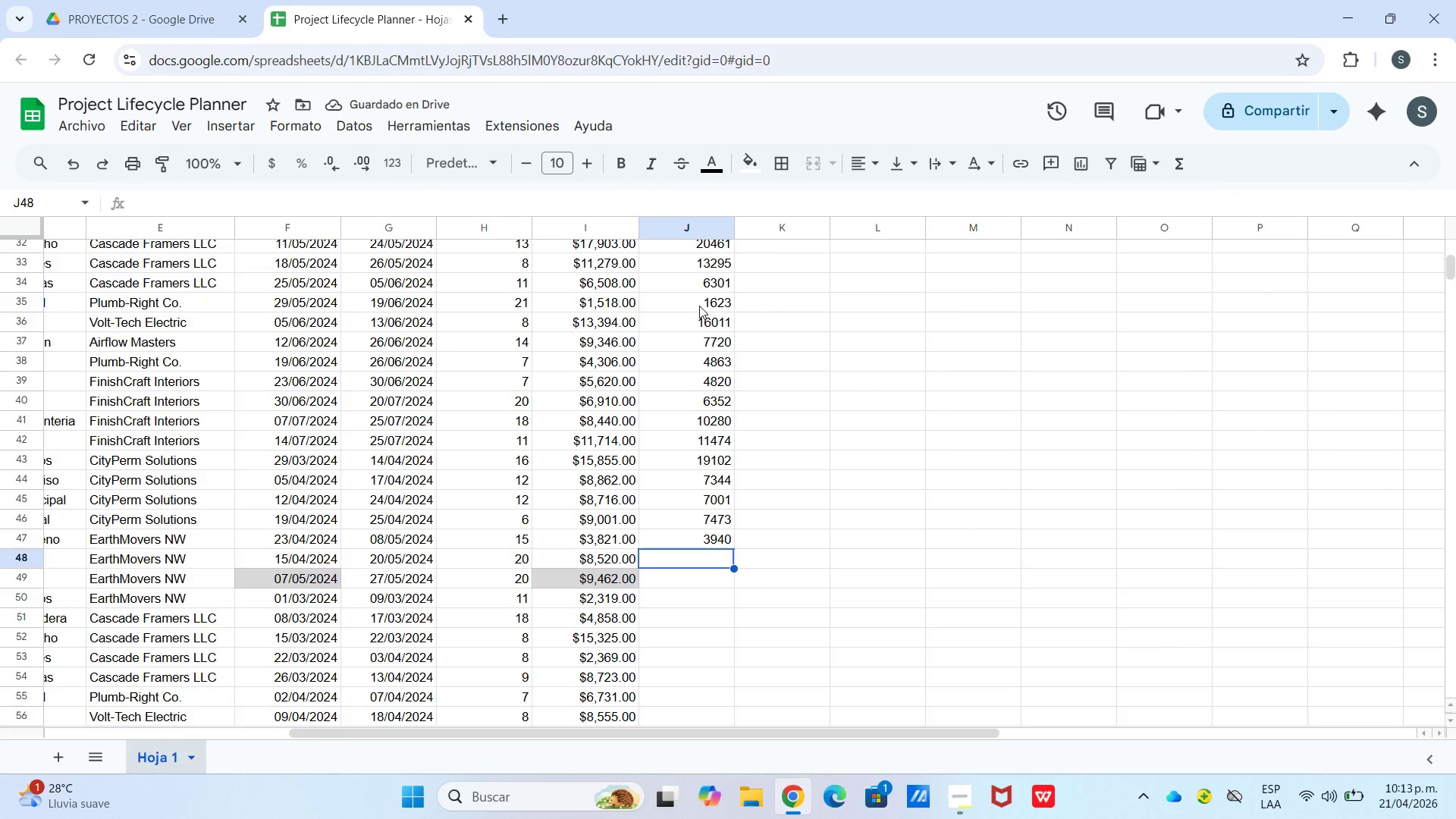 
key(Numpad8)
 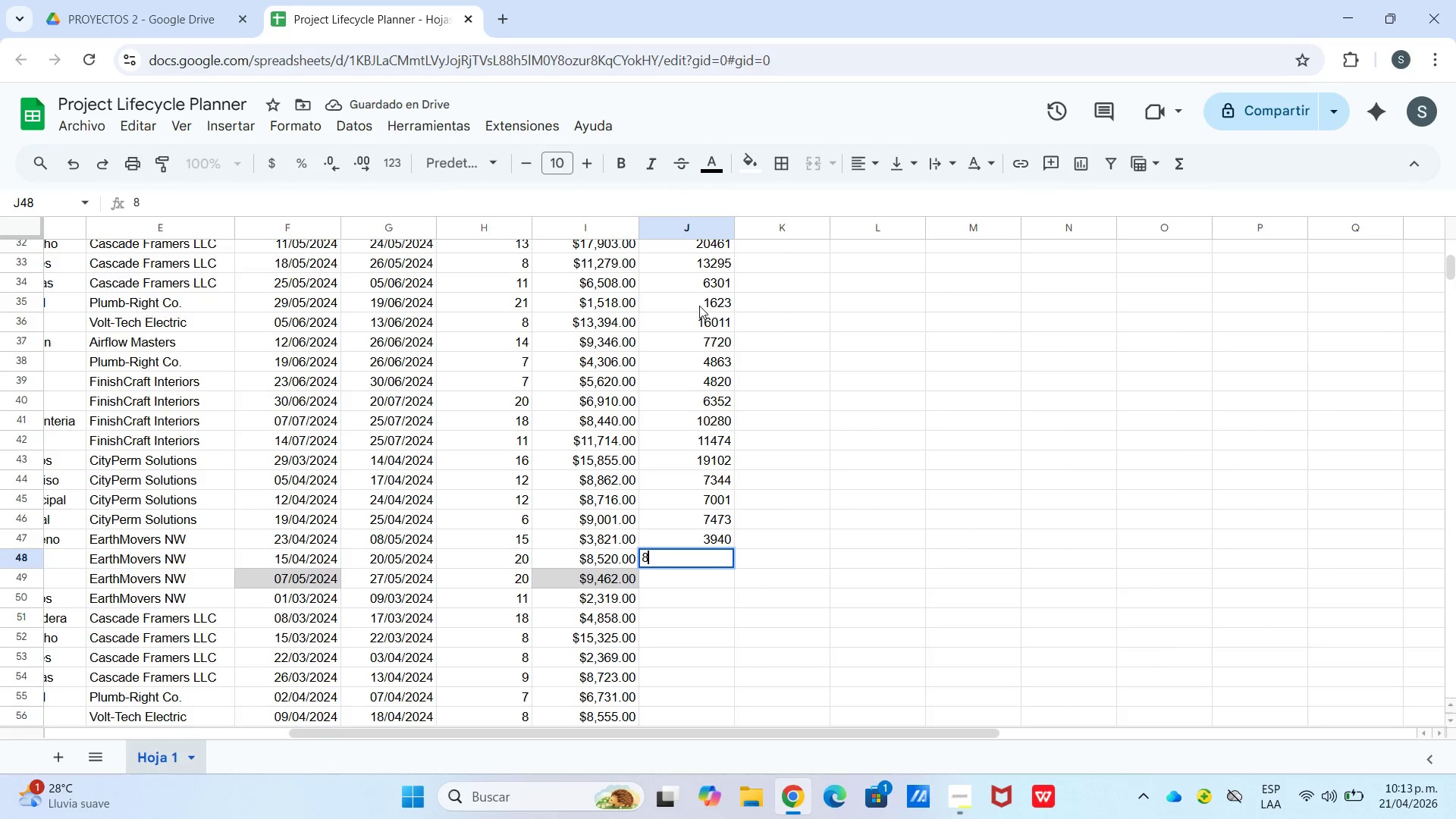 
key(Numpad8)
 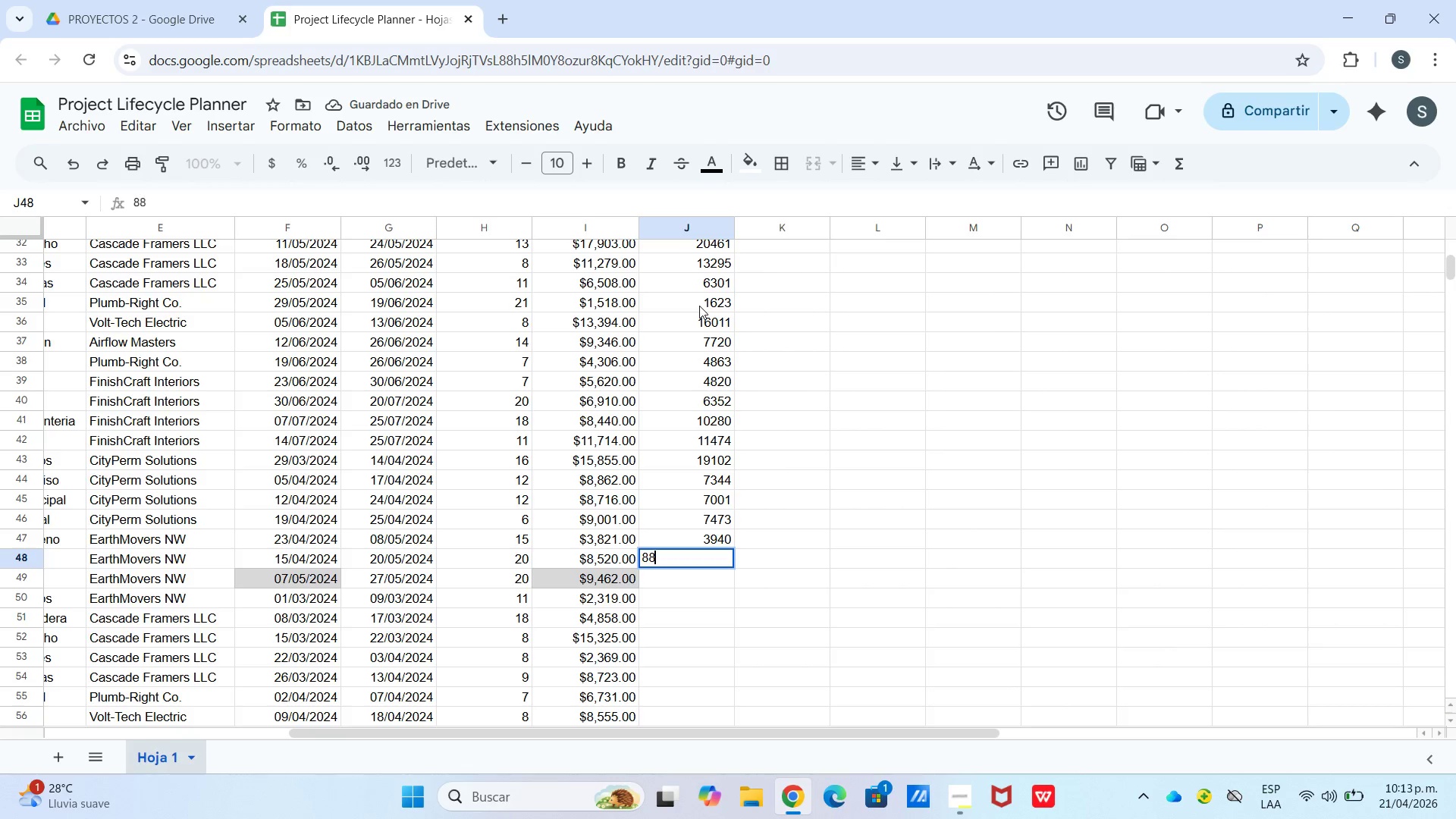 
key(Numpad8)
 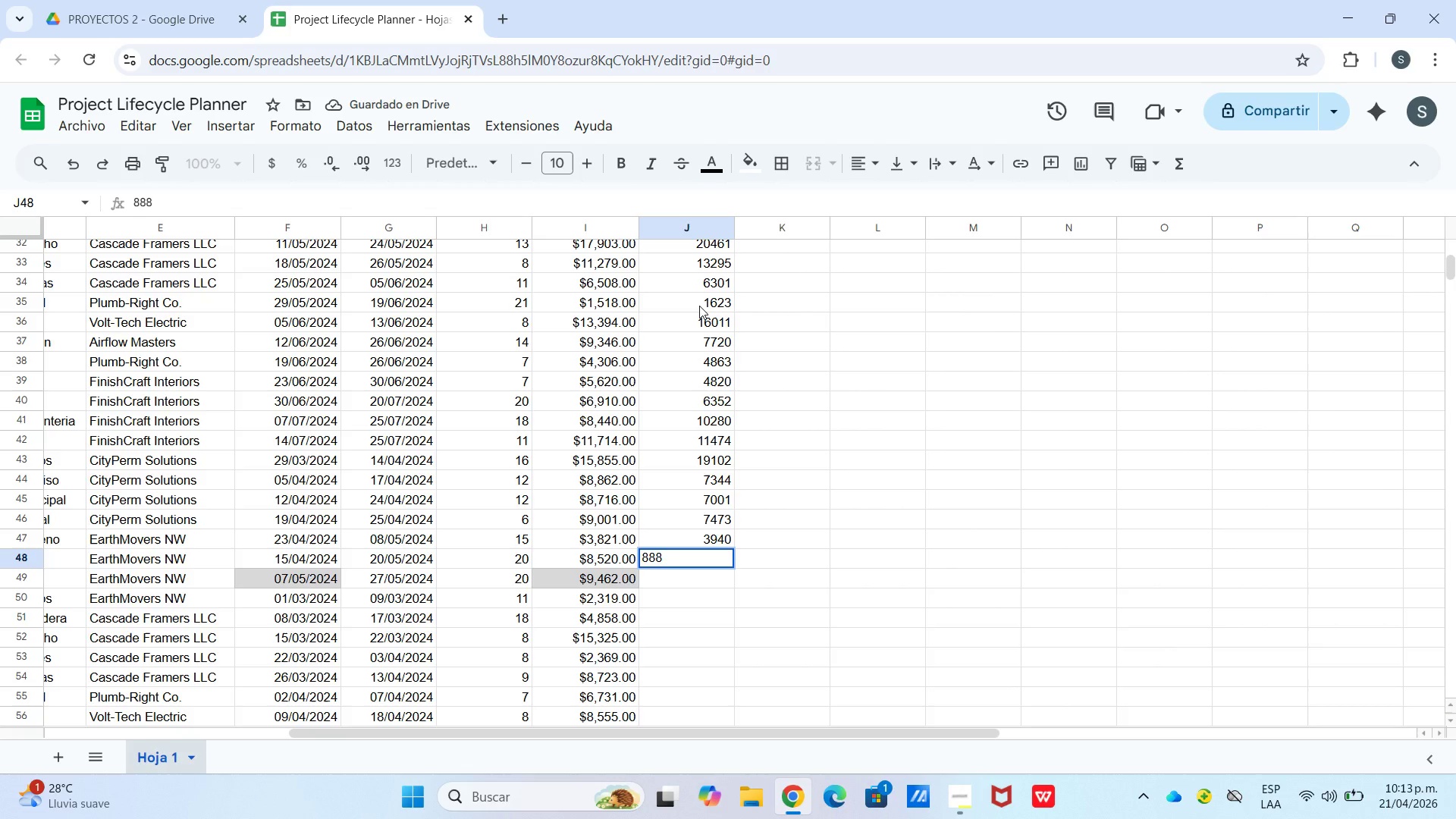 
key(Numpad3)
 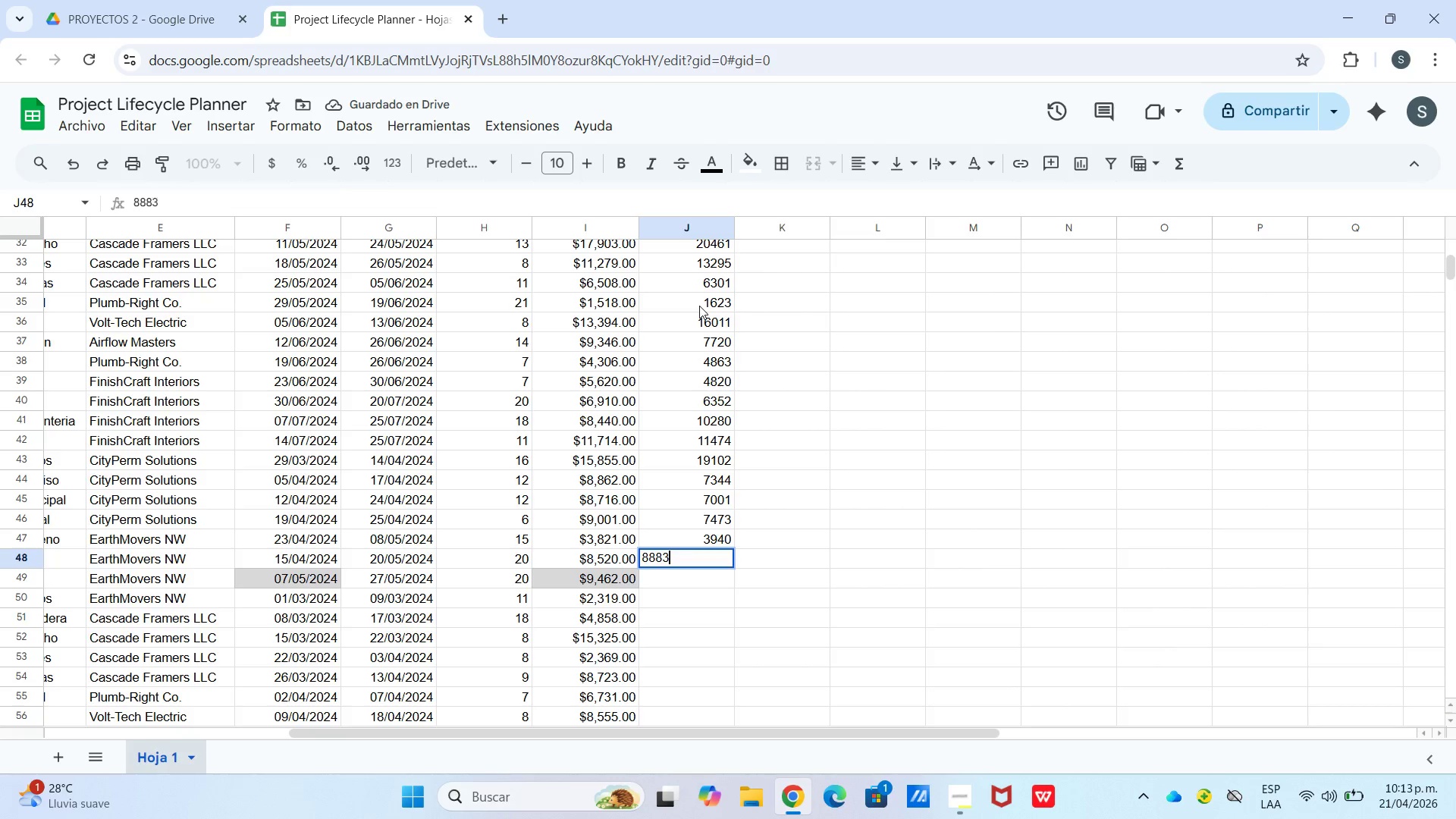 
key(Enter)
 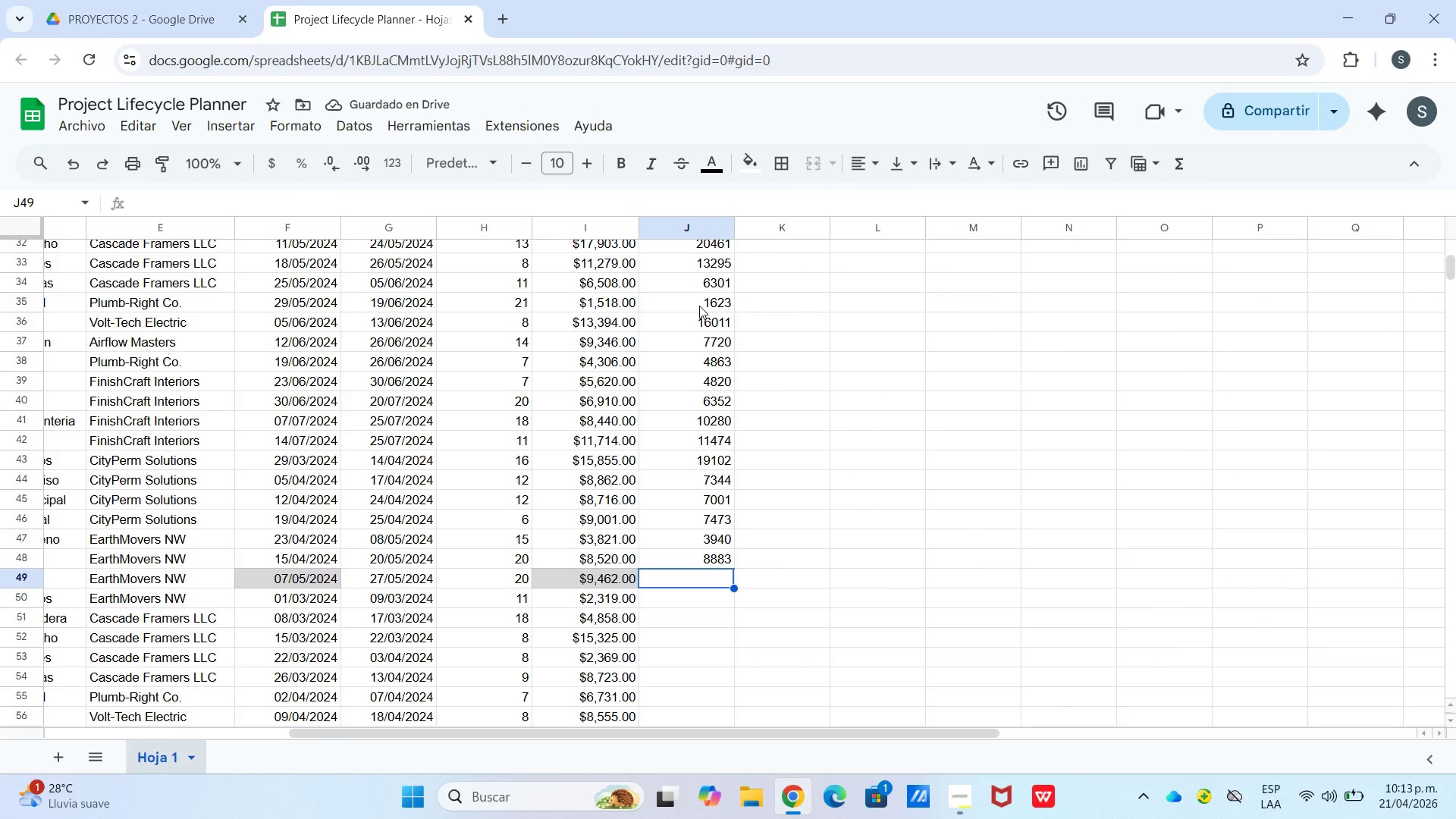 
key(Numpad1)
 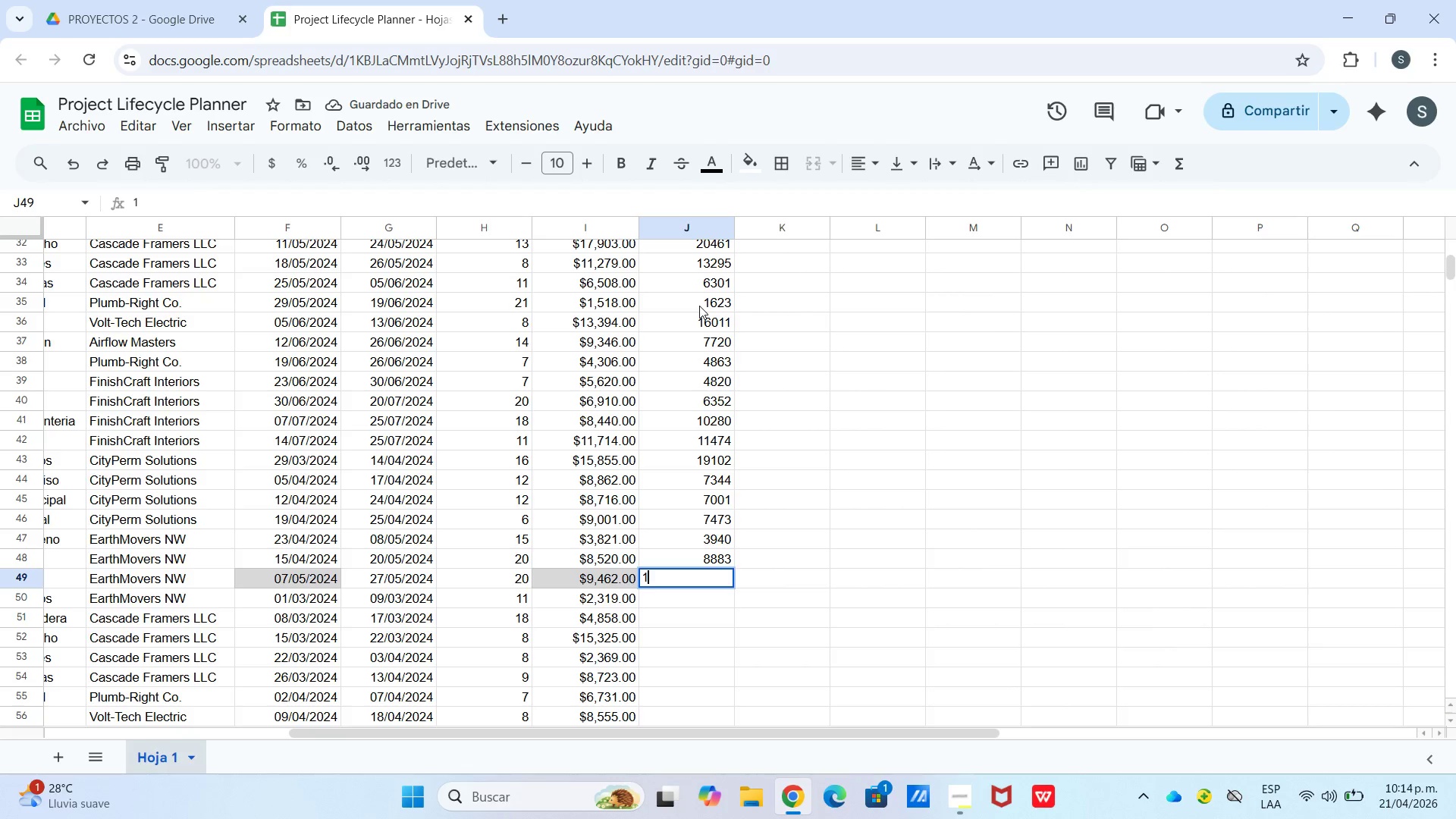 
key(Numpad0)
 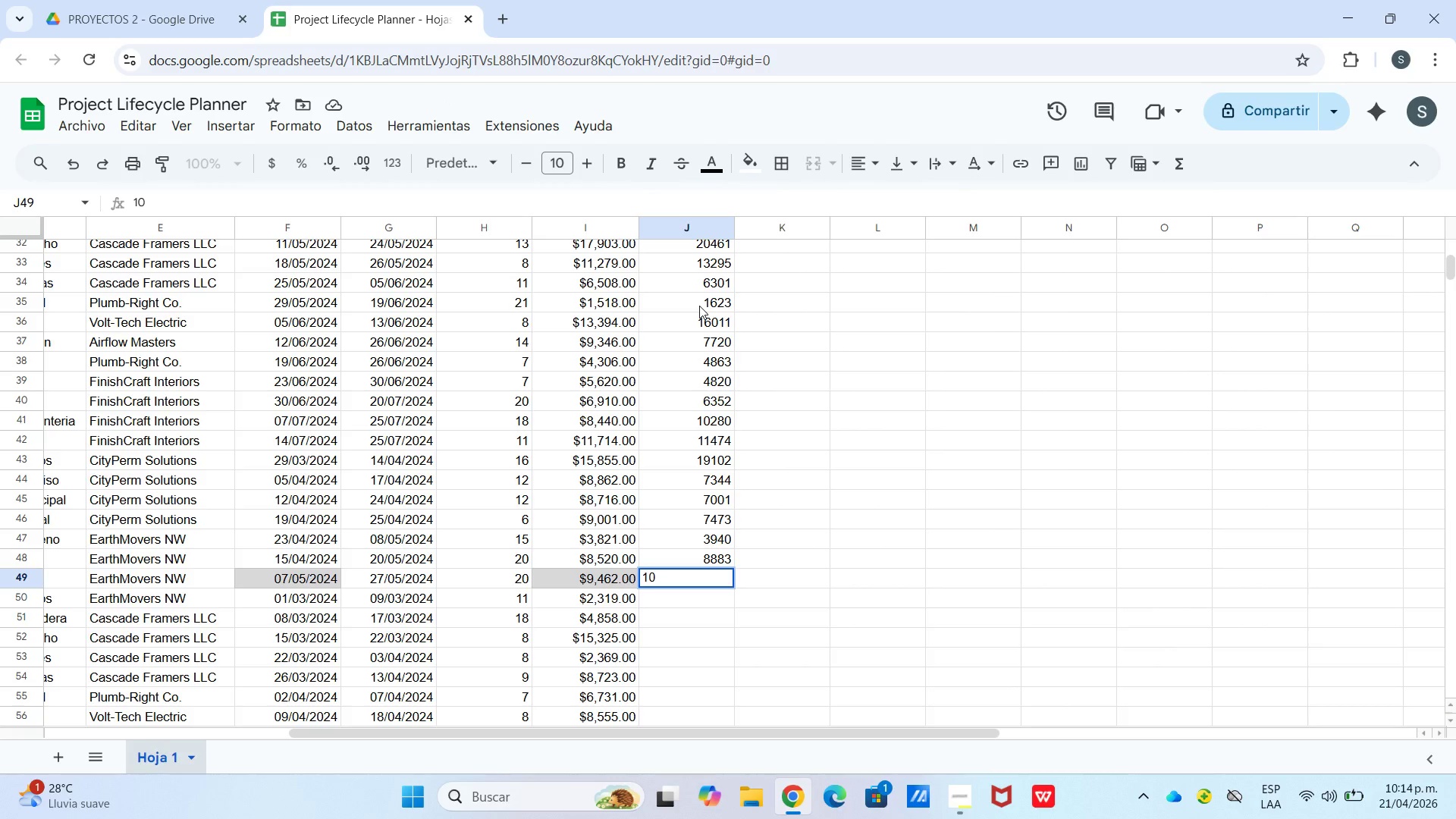 
key(Numpad9)
 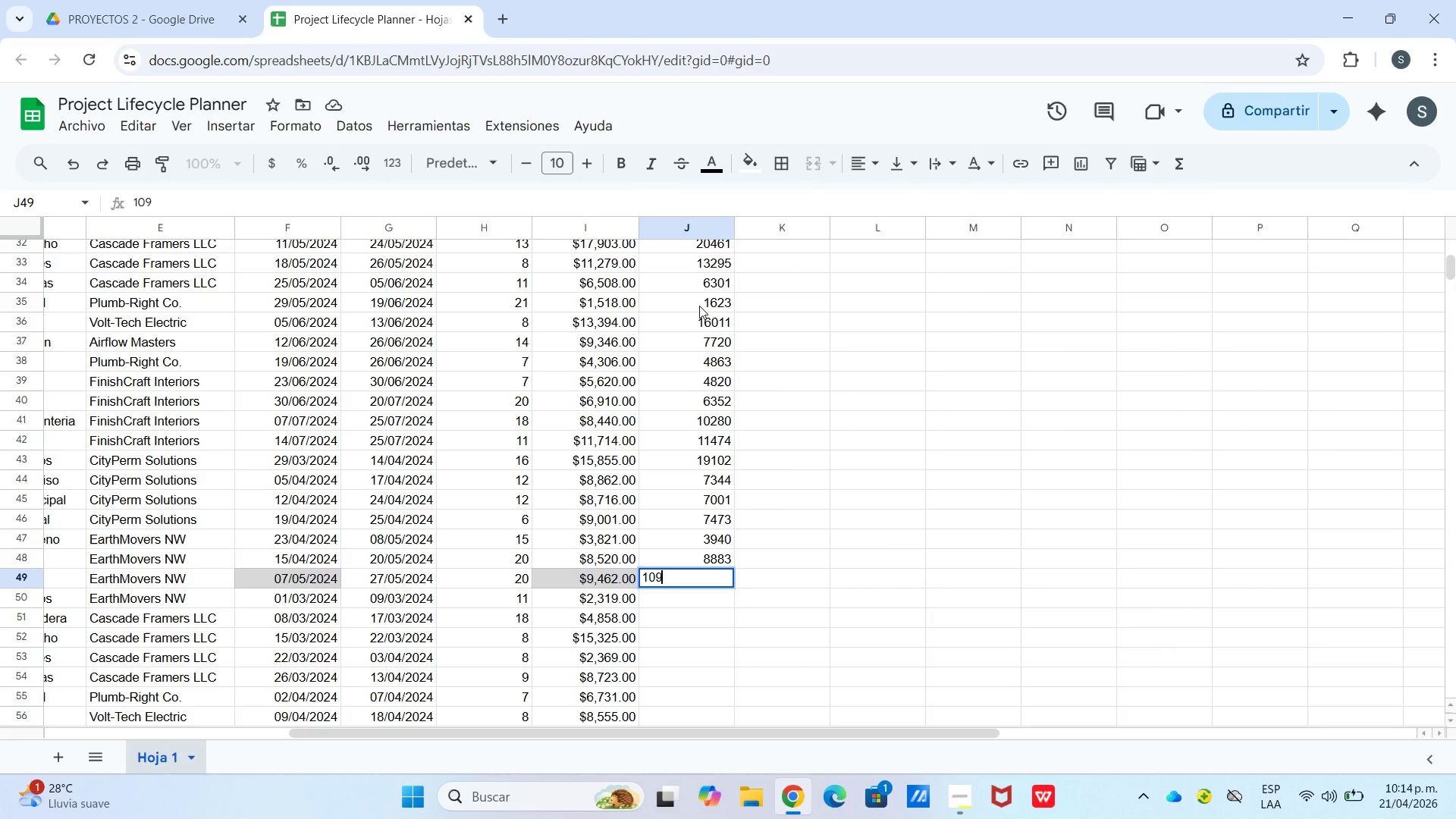 
key(Numpad1)
 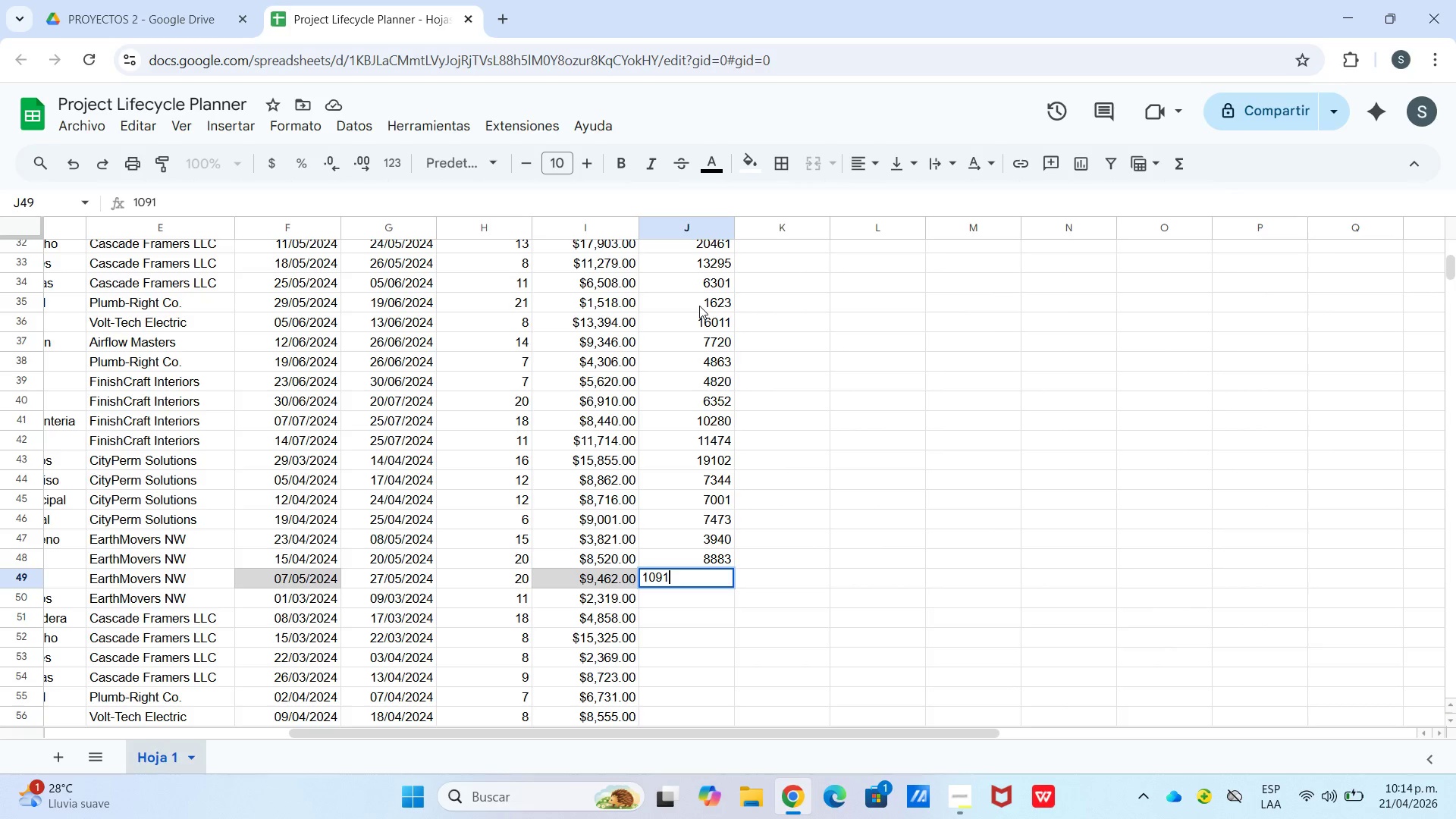 
key(Numpad0)
 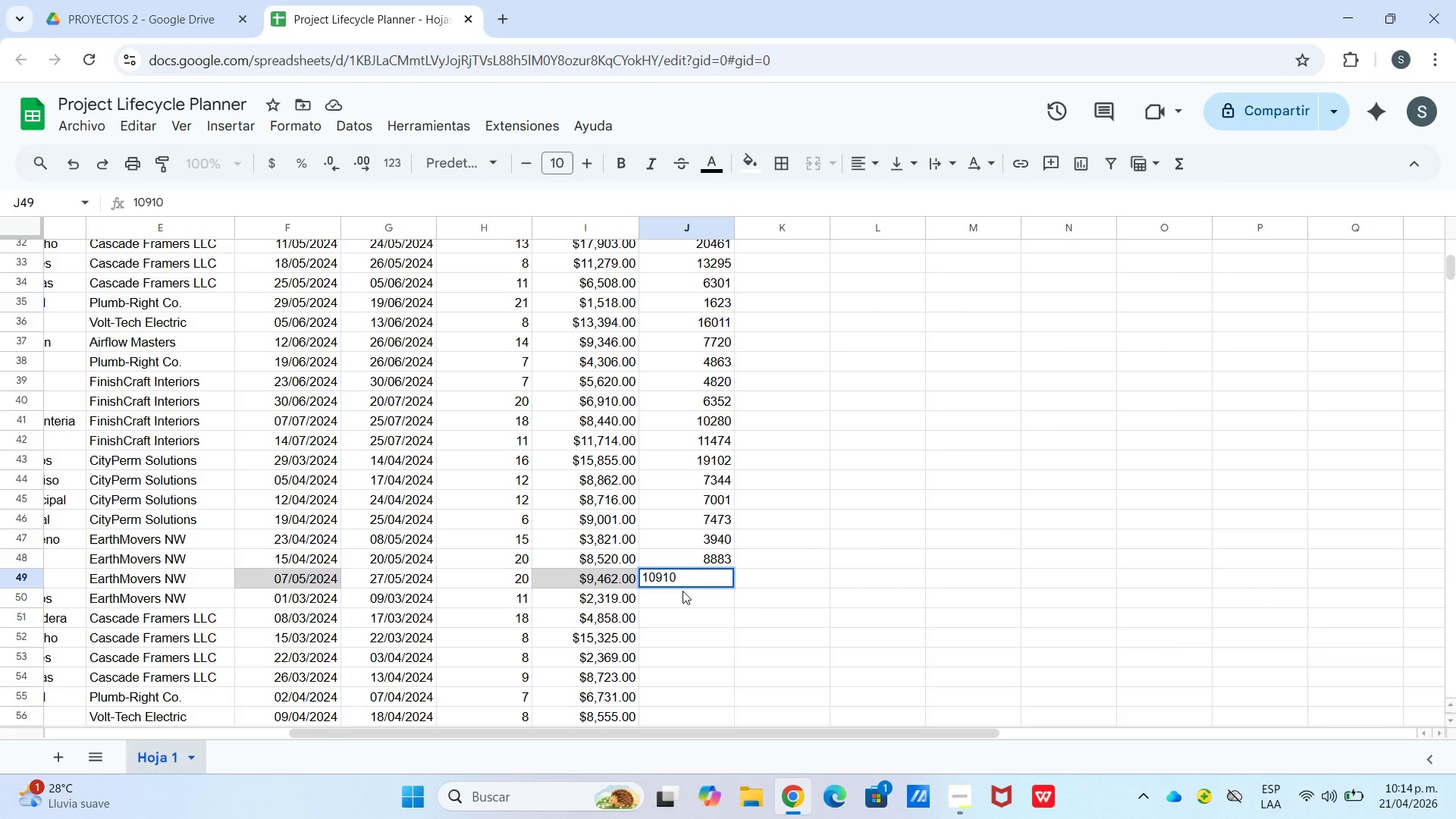 
key(Enter)
 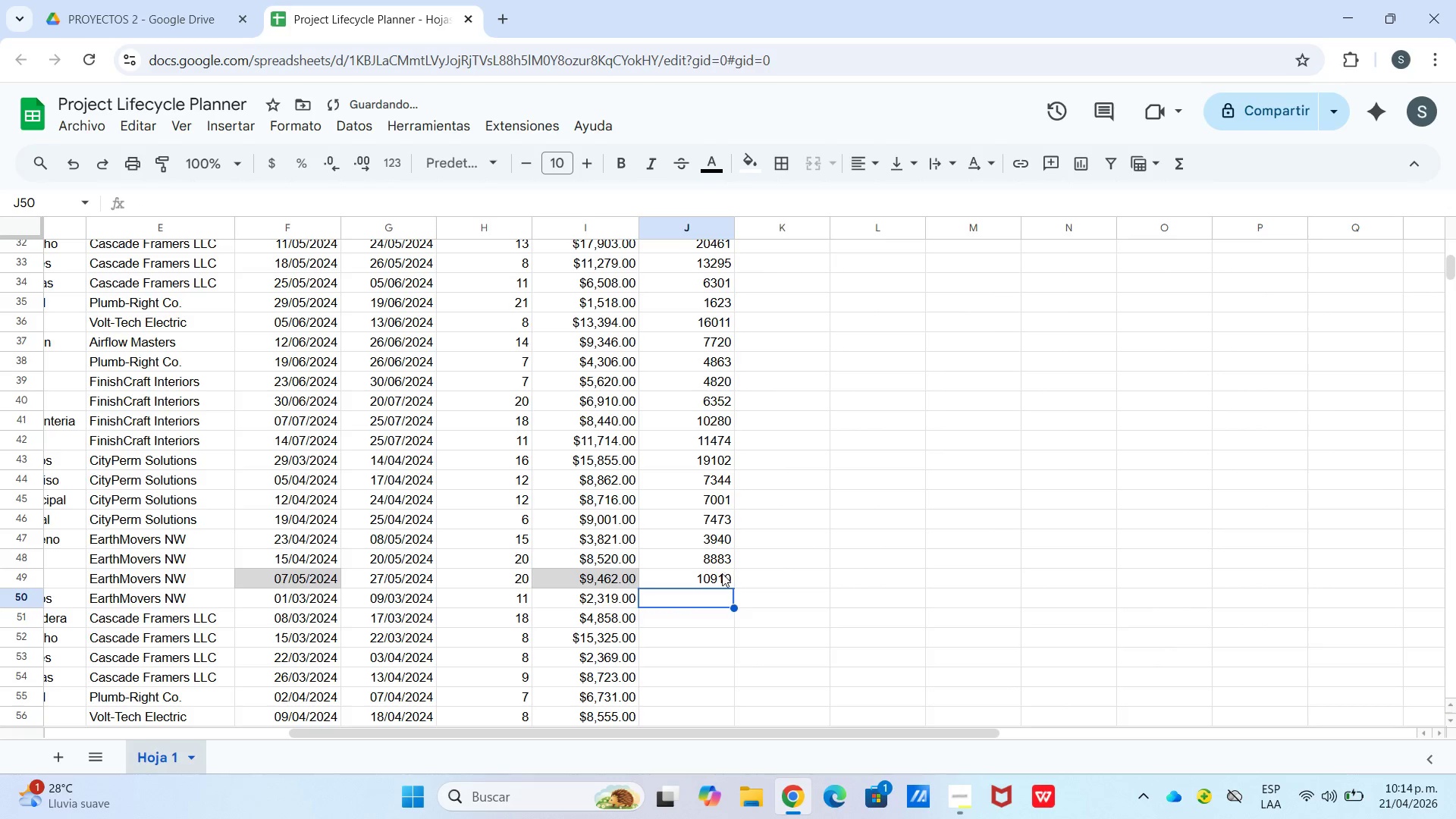 
left_click_drag(start_coordinate=[720, 579], to_coordinate=[713, 328])
 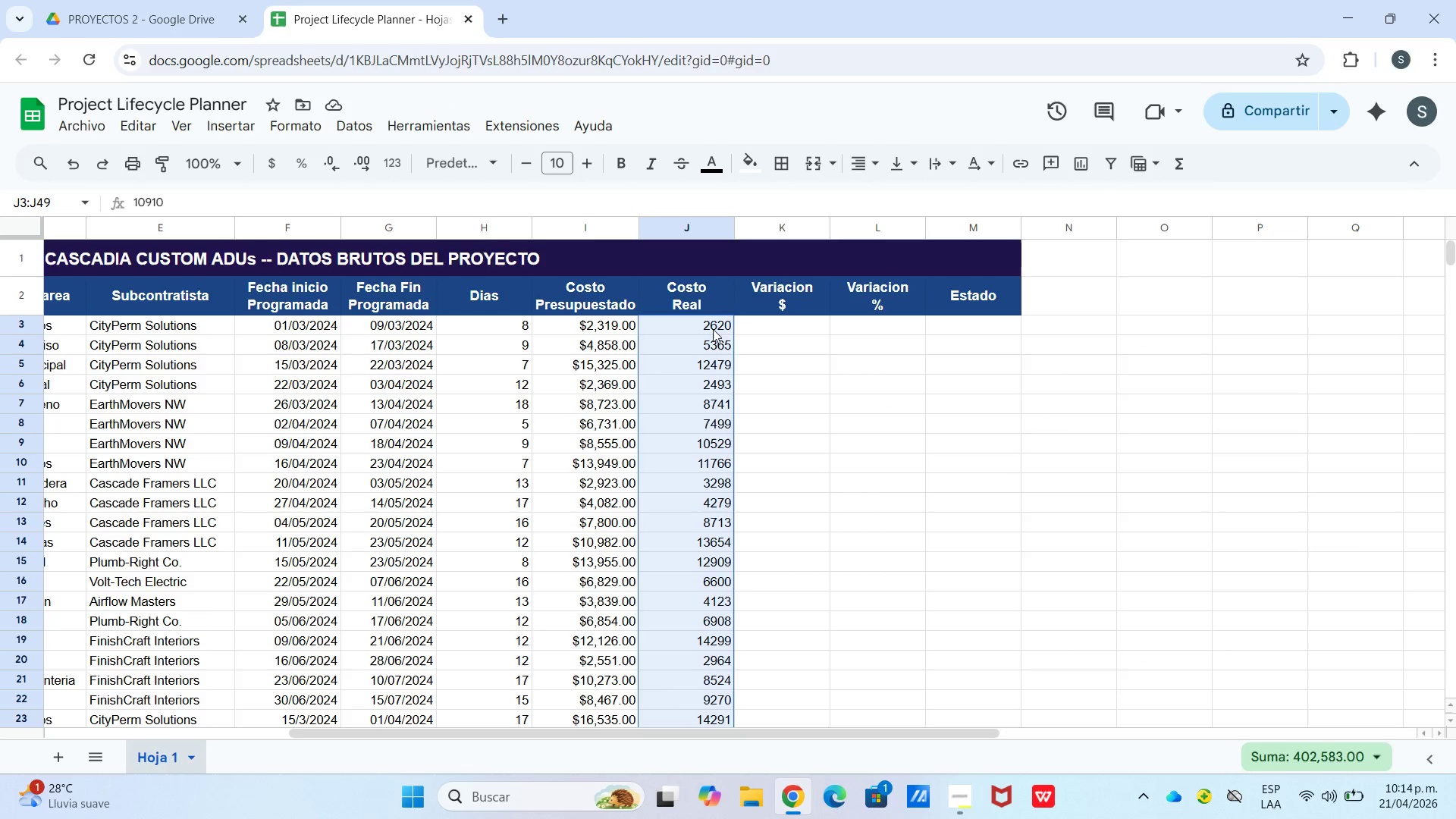 
scroll: coordinate [707, 320], scroll_direction: up, amount: 10.0
 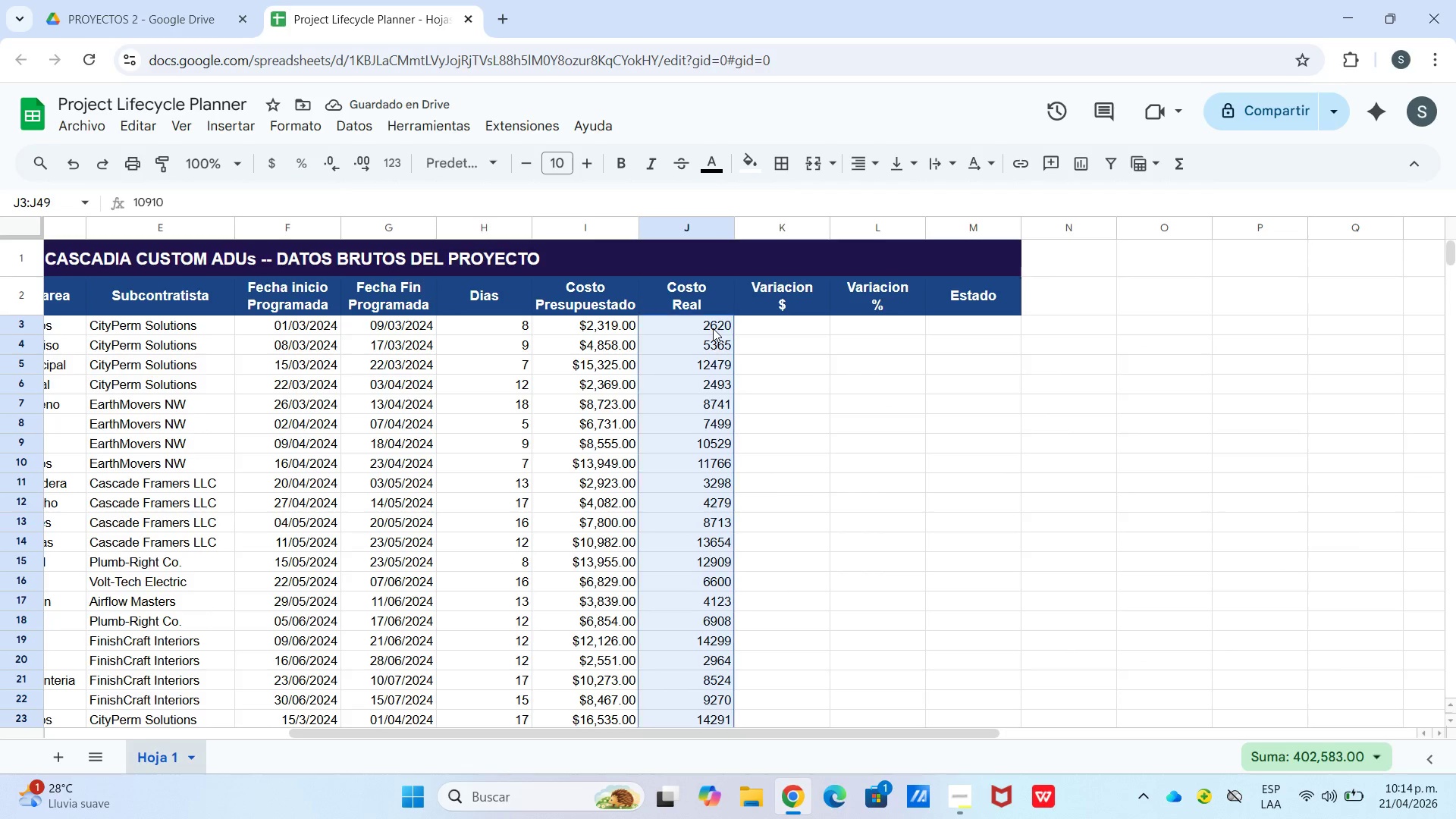 
key(Control+C)
 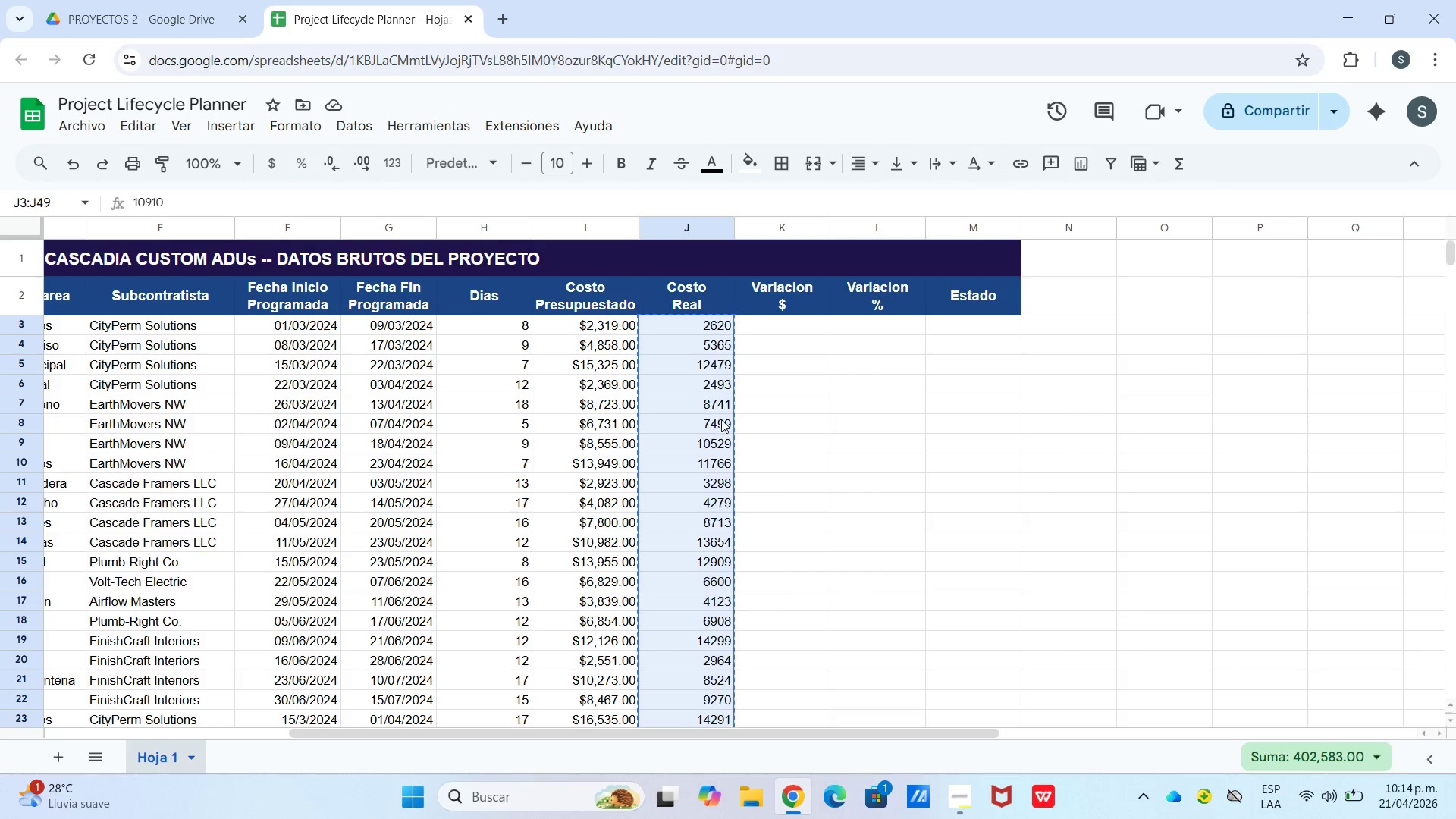 
scroll: coordinate [721, 421], scroll_direction: down, amount: 8.0
 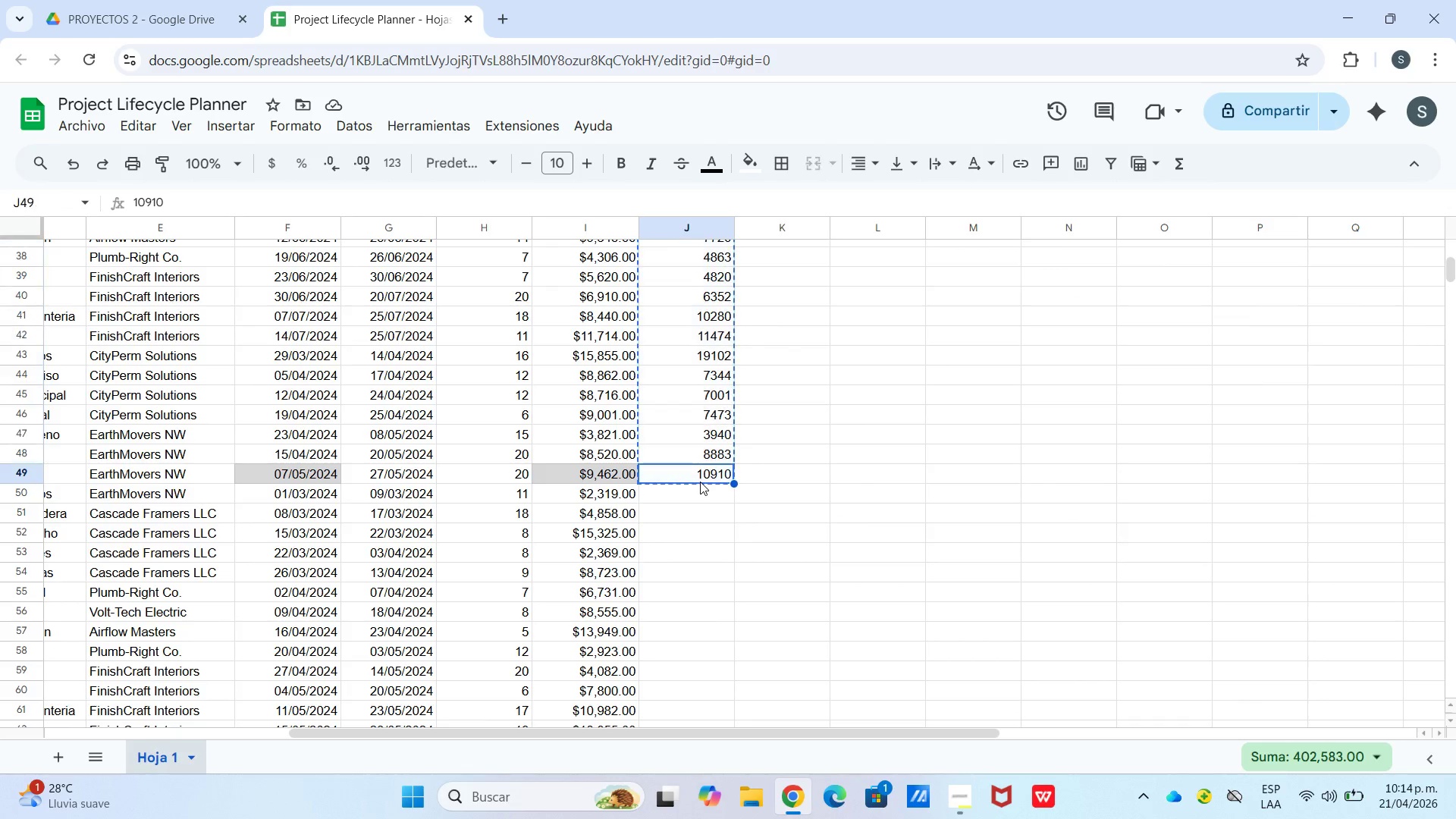 
double_click([700, 492])
 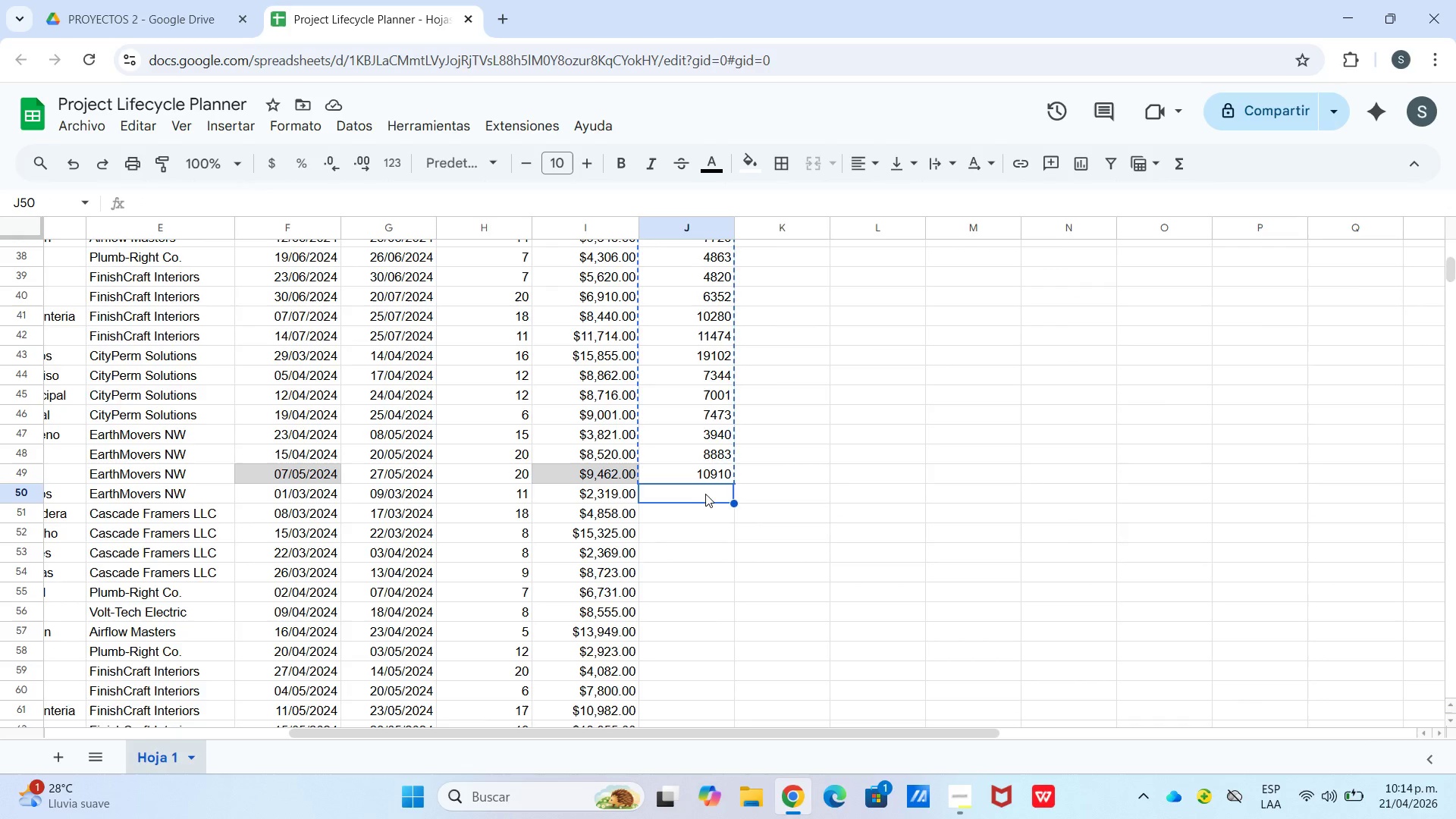 
hold_key(key=ControlLeft, duration=0.73)
 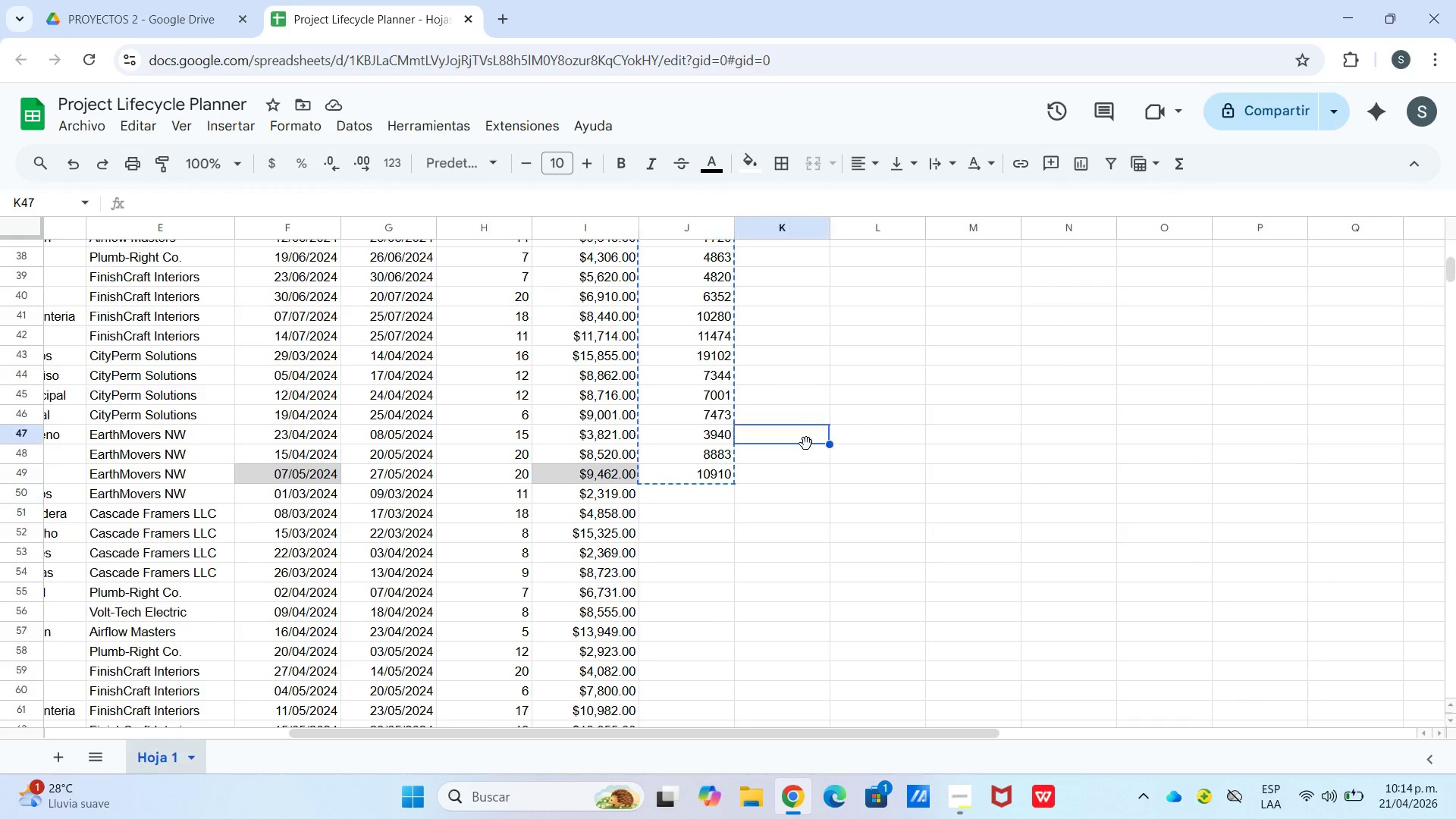 
left_click_drag(start_coordinate=[805, 444], to_coordinate=[799, 444])
 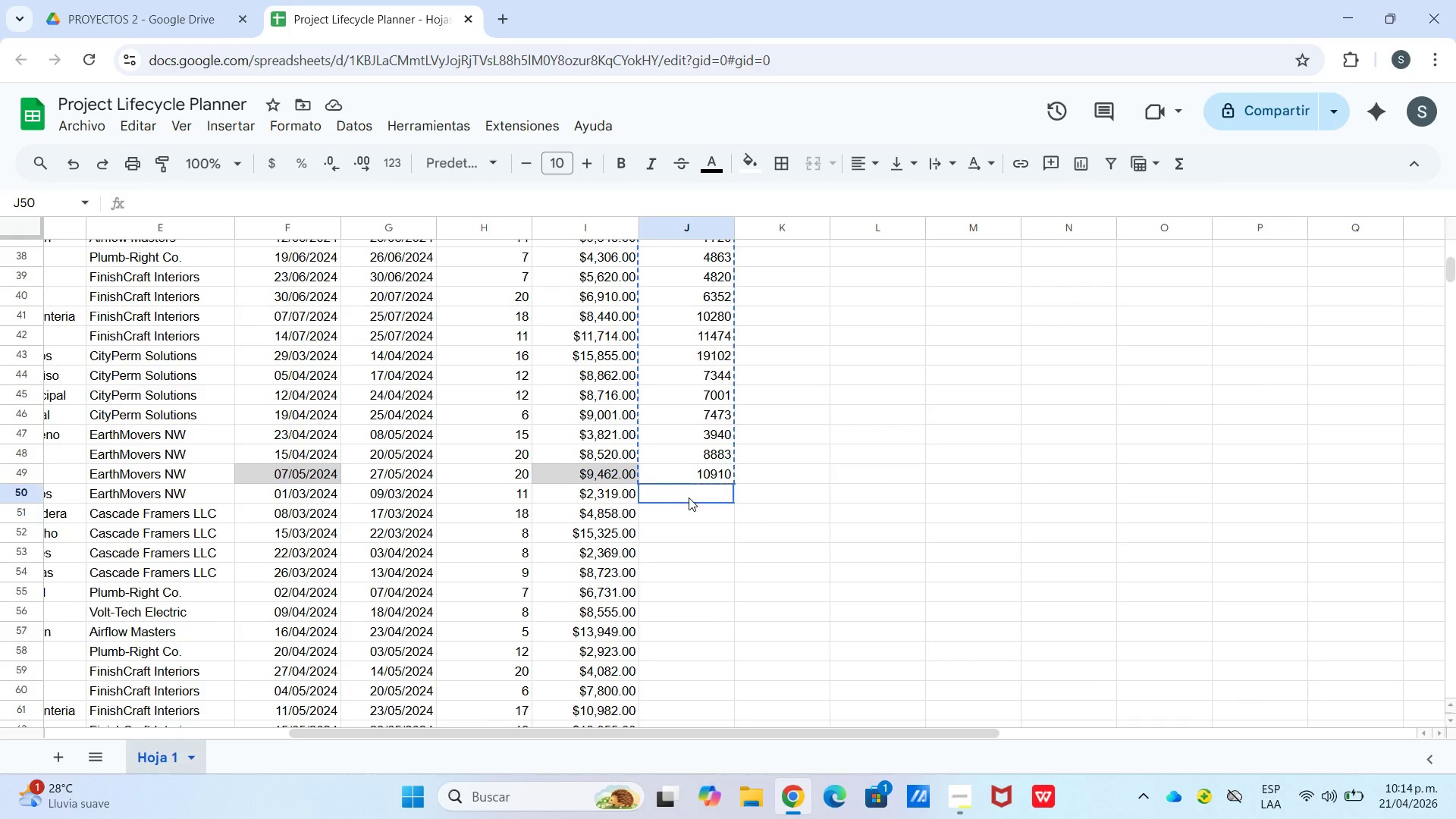 
key(Control+V)
 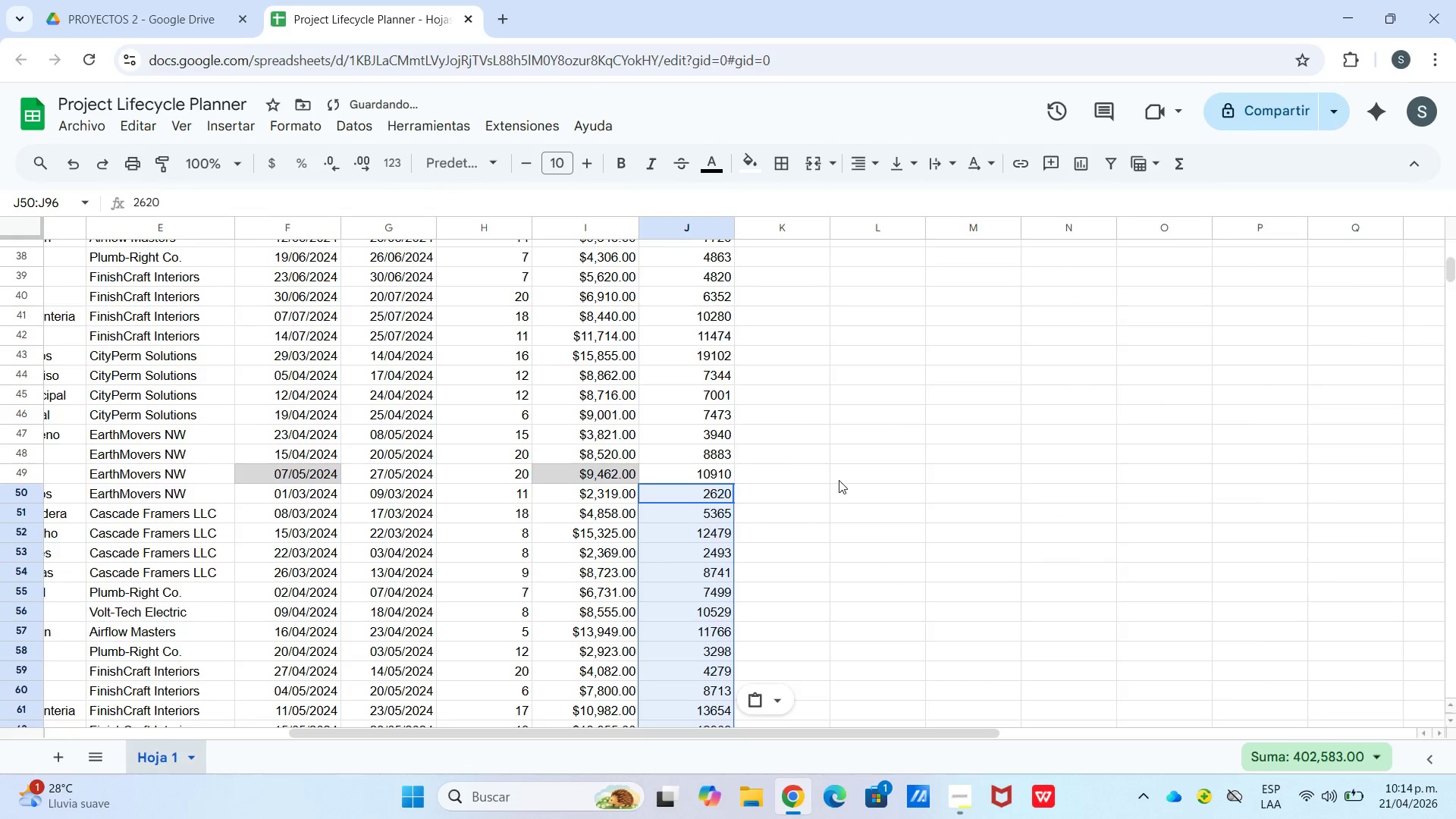 
scroll: coordinate [768, 507], scroll_direction: down, amount: 13.0
 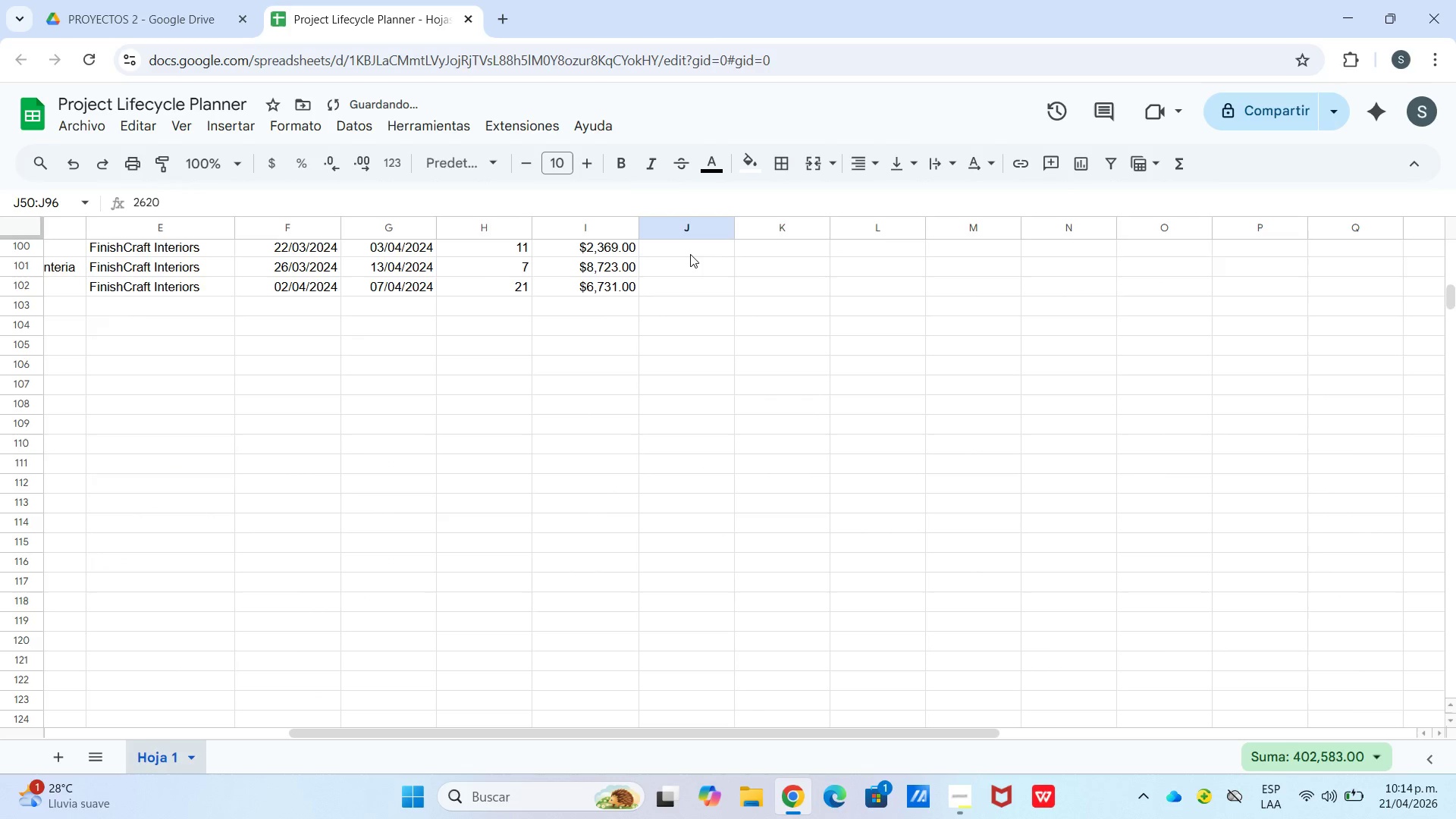 
left_click([690, 243])
 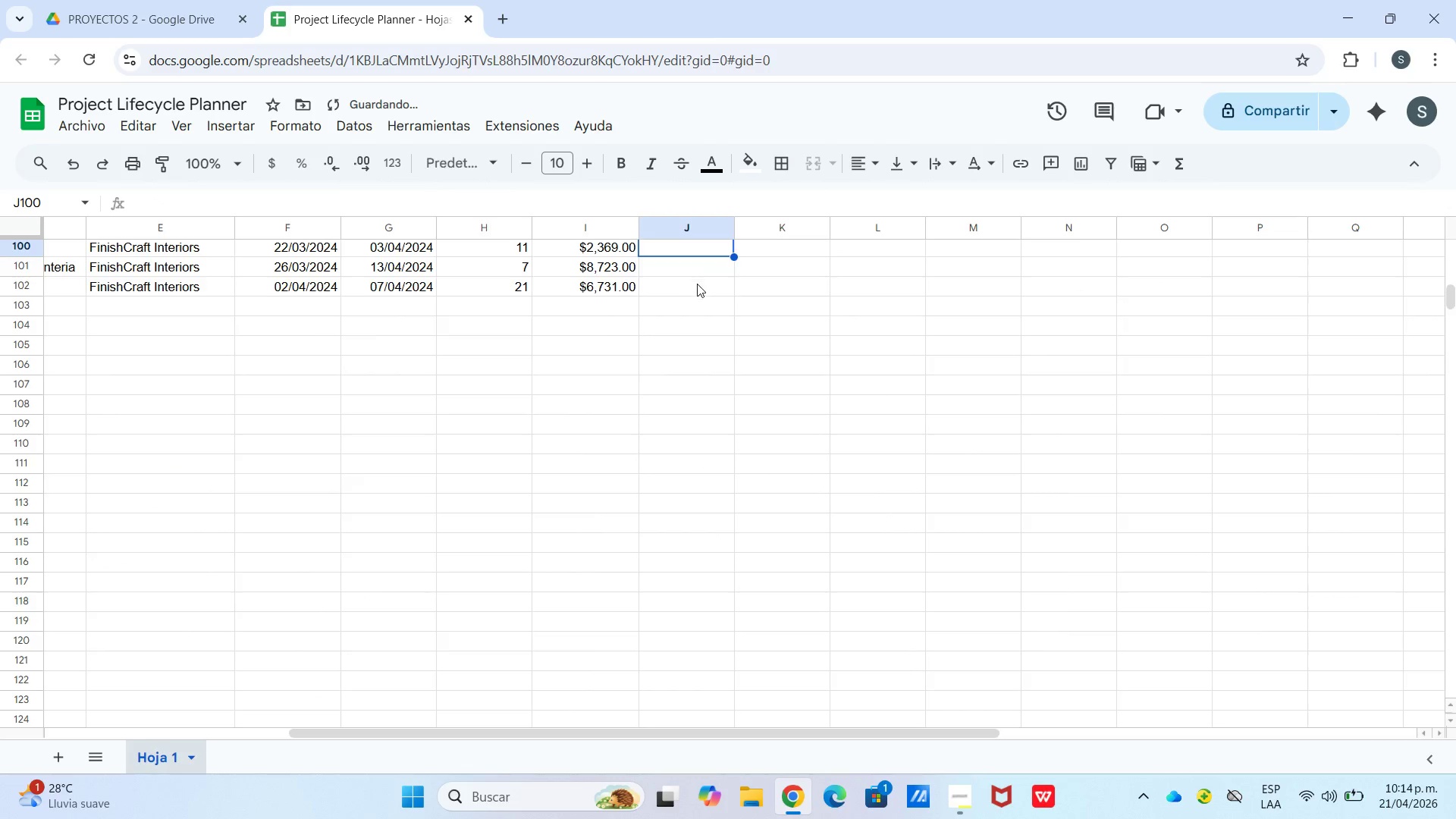 
scroll: coordinate [696, 321], scroll_direction: up, amount: 2.0
 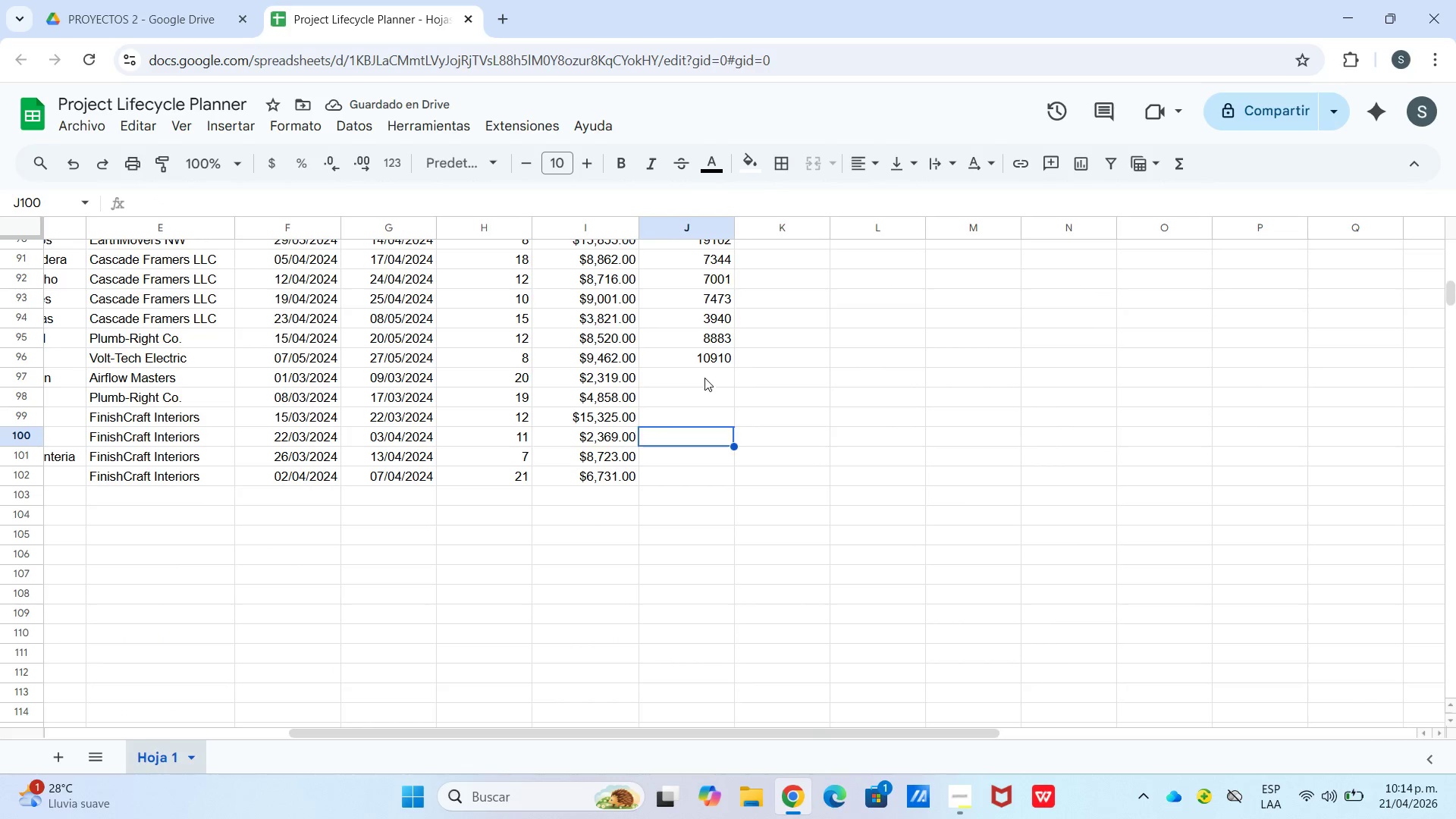 
left_click([704, 380])
 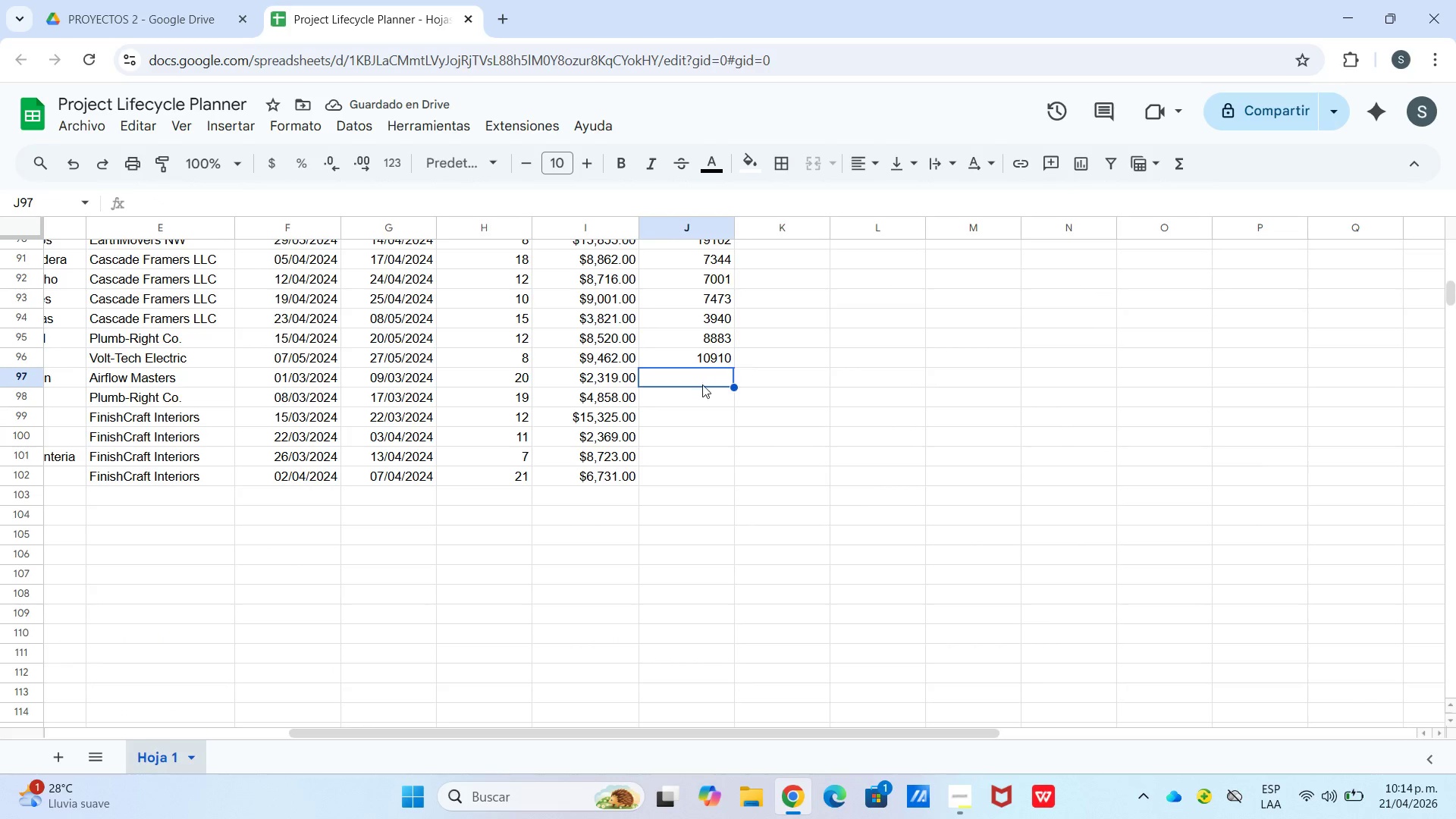 
key(Control+V)
 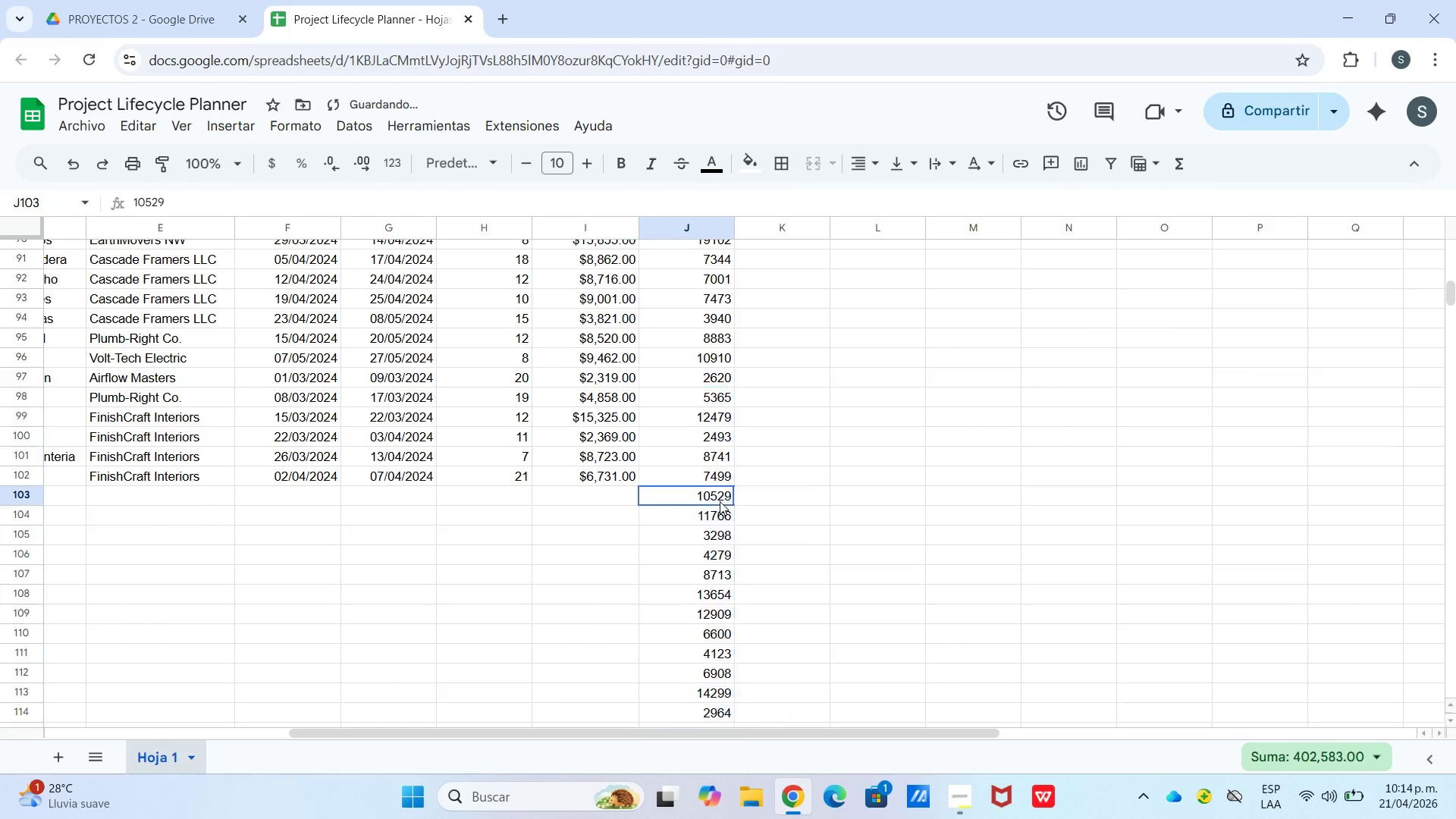 
left_click_drag(start_coordinate=[704, 495], to_coordinate=[725, 667])
 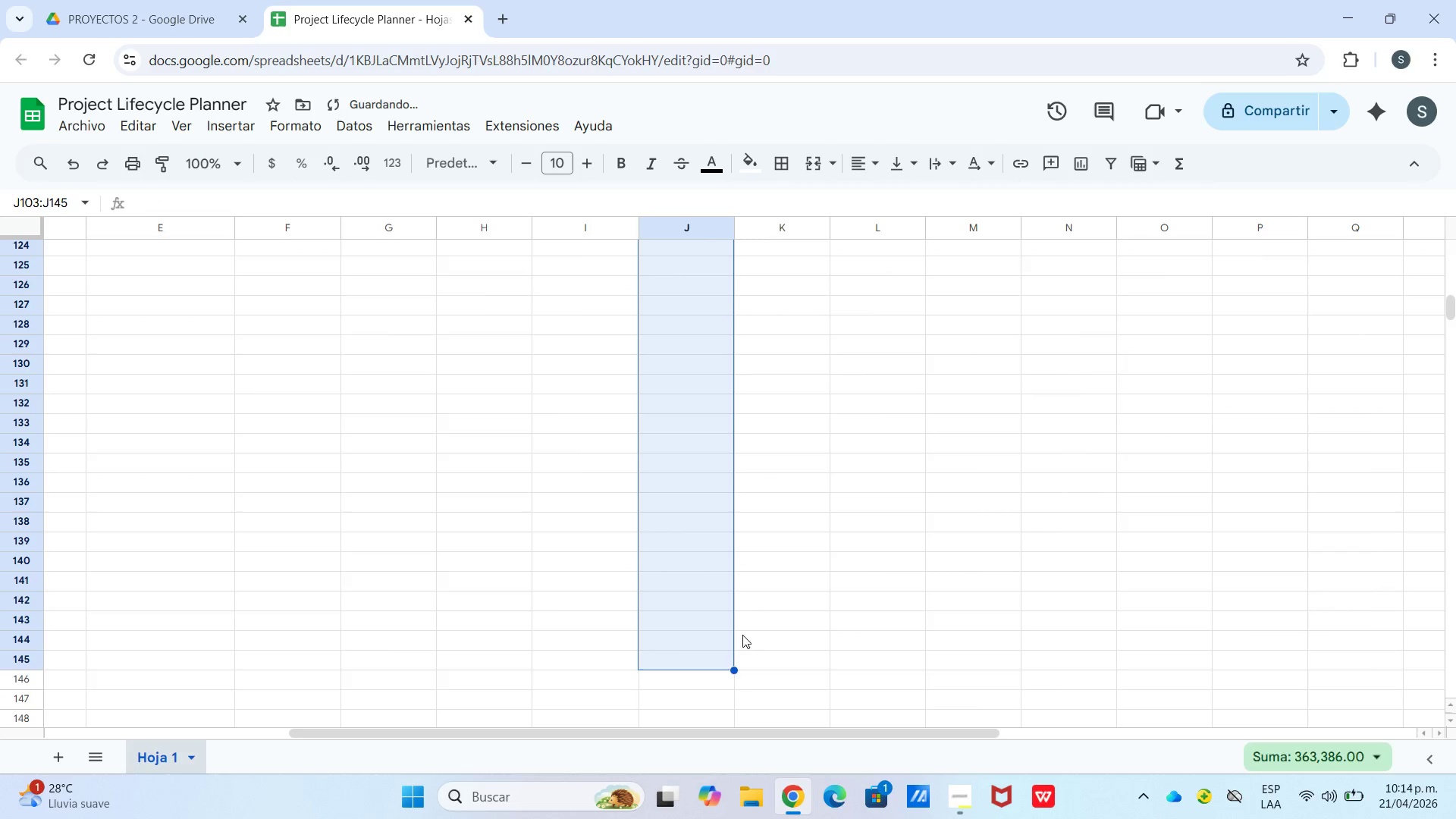 
scroll: coordinate [713, 690], scroll_direction: down, amount: 7.0
 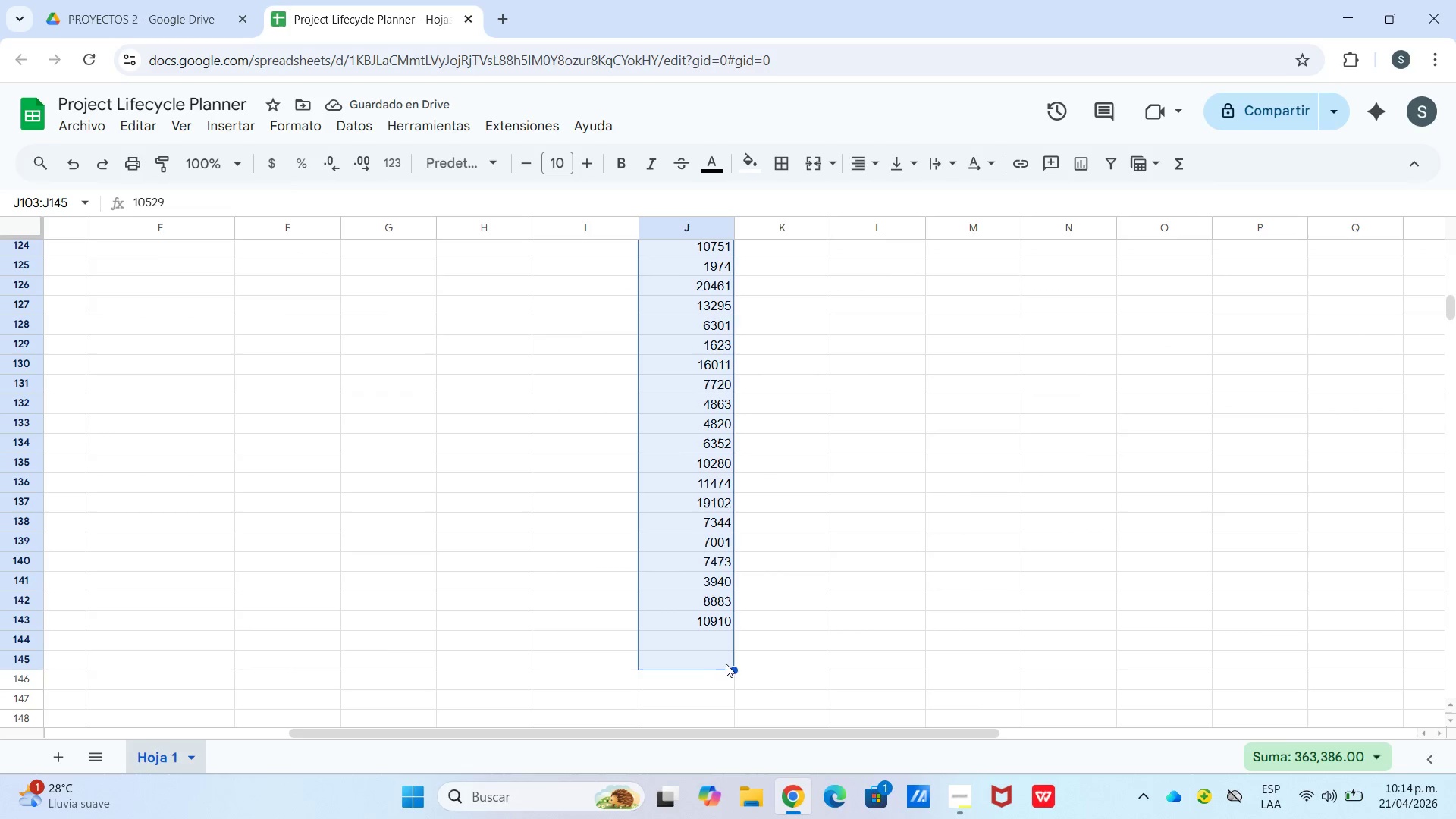 
key(Backspace)
 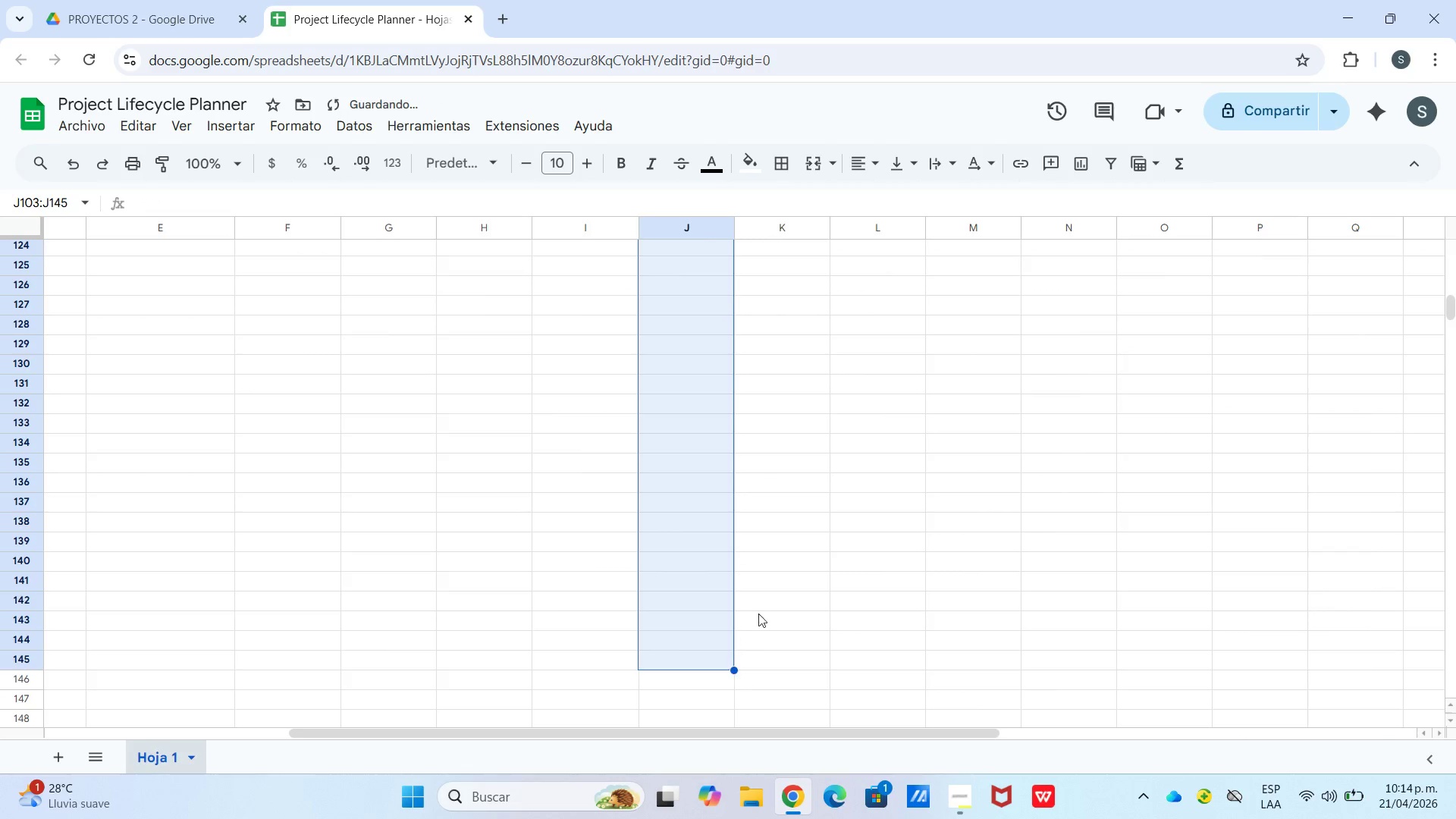 
left_click_drag(start_coordinate=[758, 613], to_coordinate=[756, 609])
 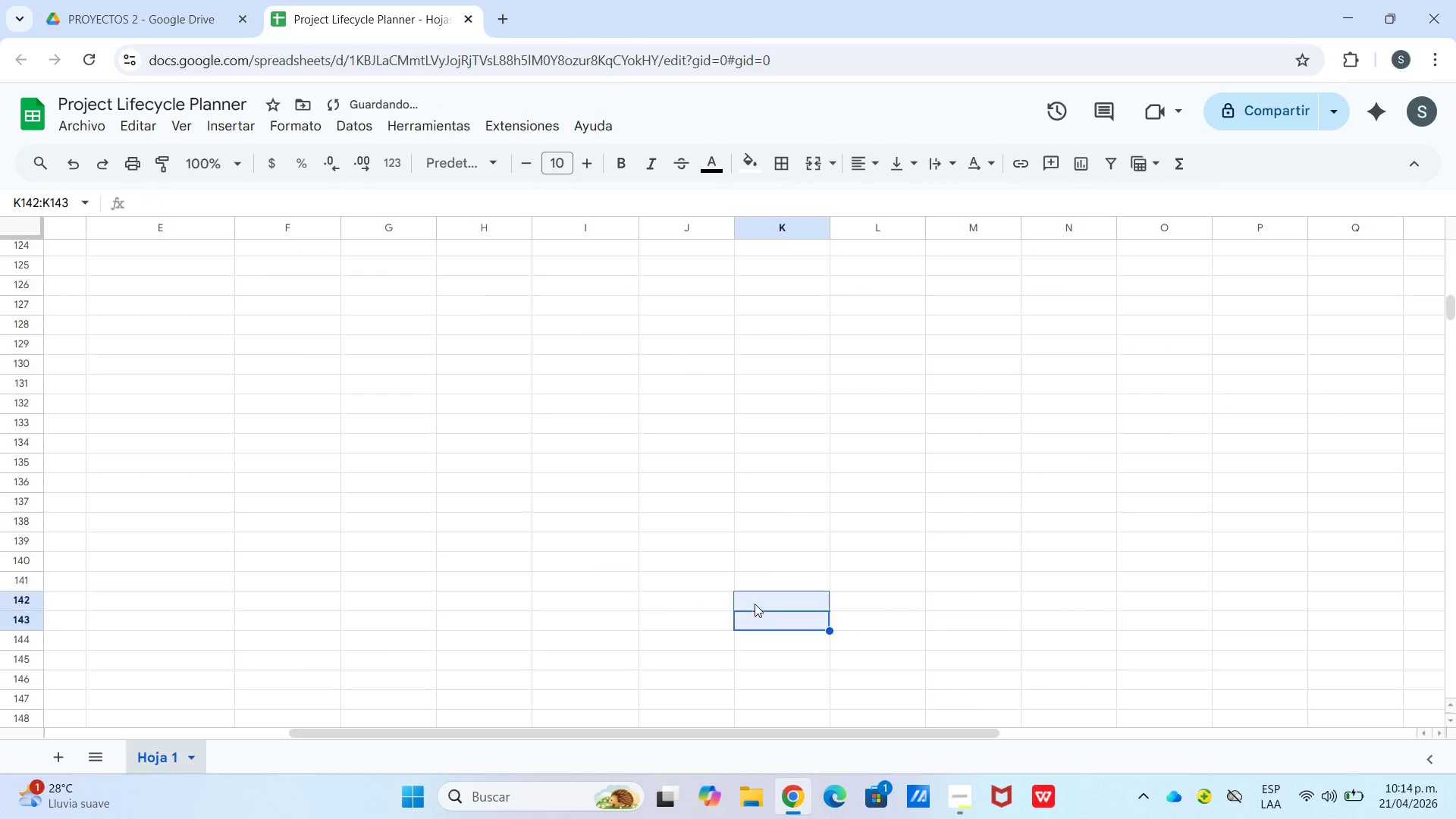 
scroll: coordinate [742, 595], scroll_direction: up, amount: 9.0
 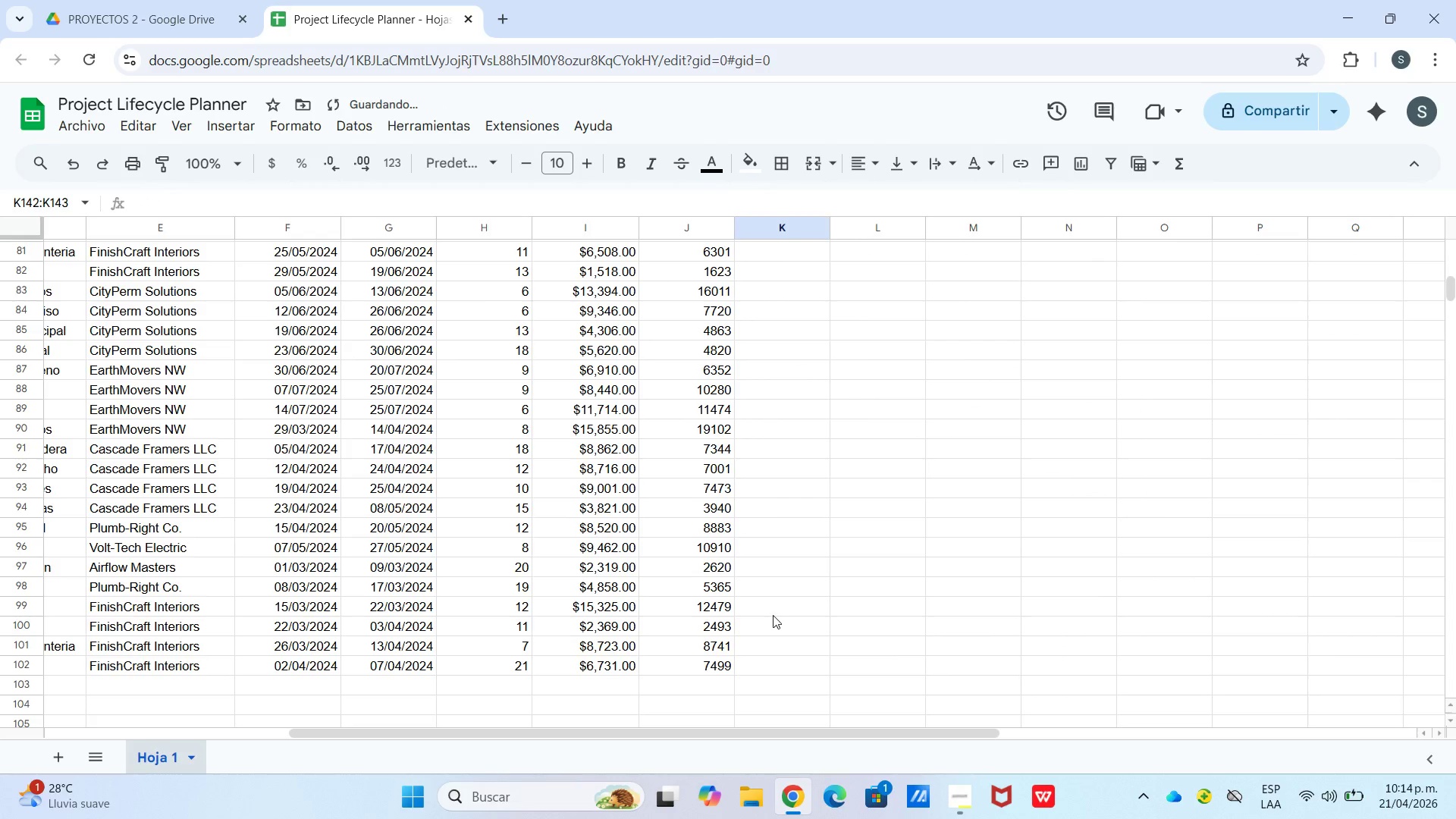 
left_click_drag(start_coordinate=[776, 617], to_coordinate=[782, 617])
 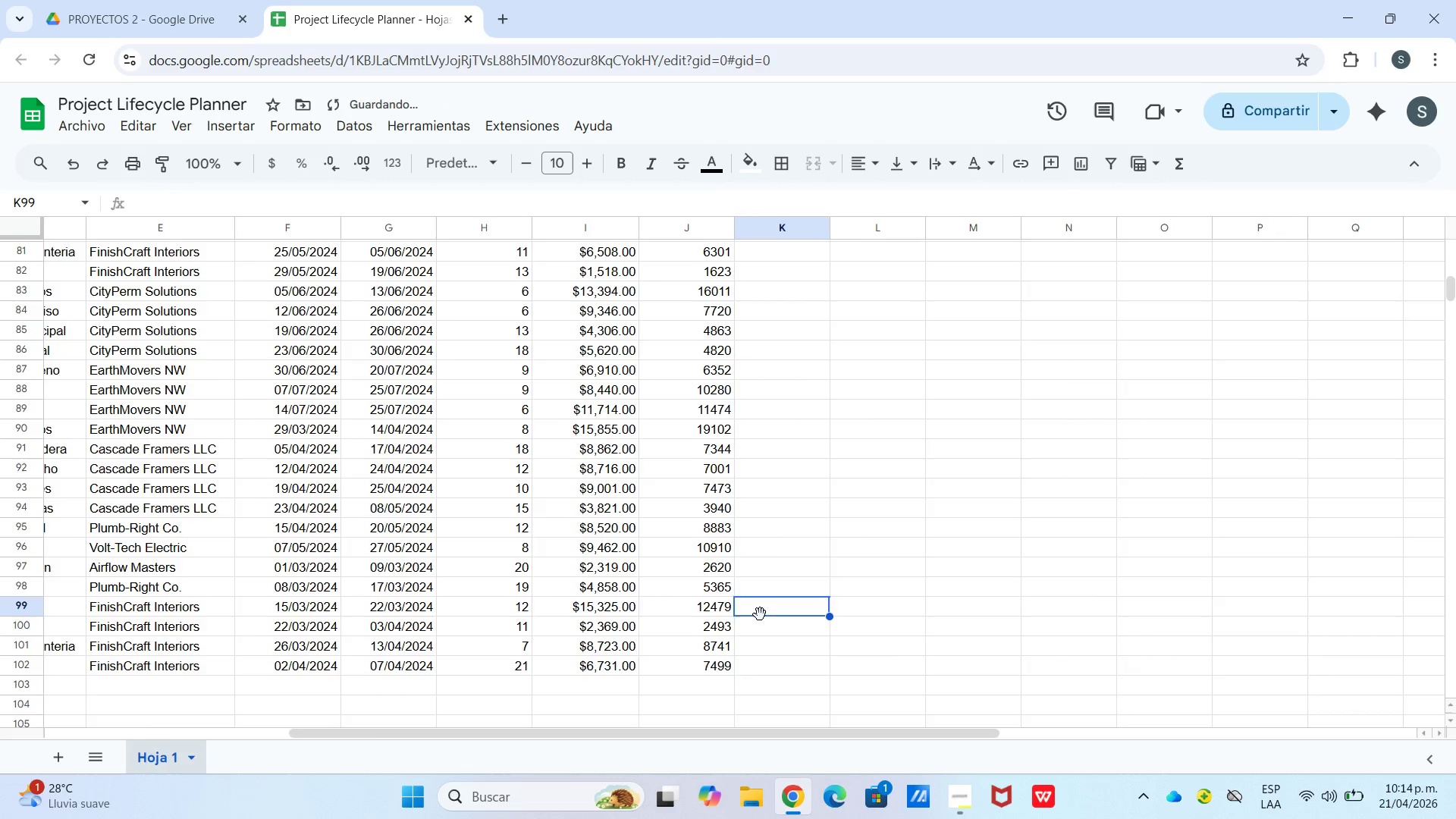 
scroll: coordinate [745, 479], scroll_direction: up, amount: 20.0
 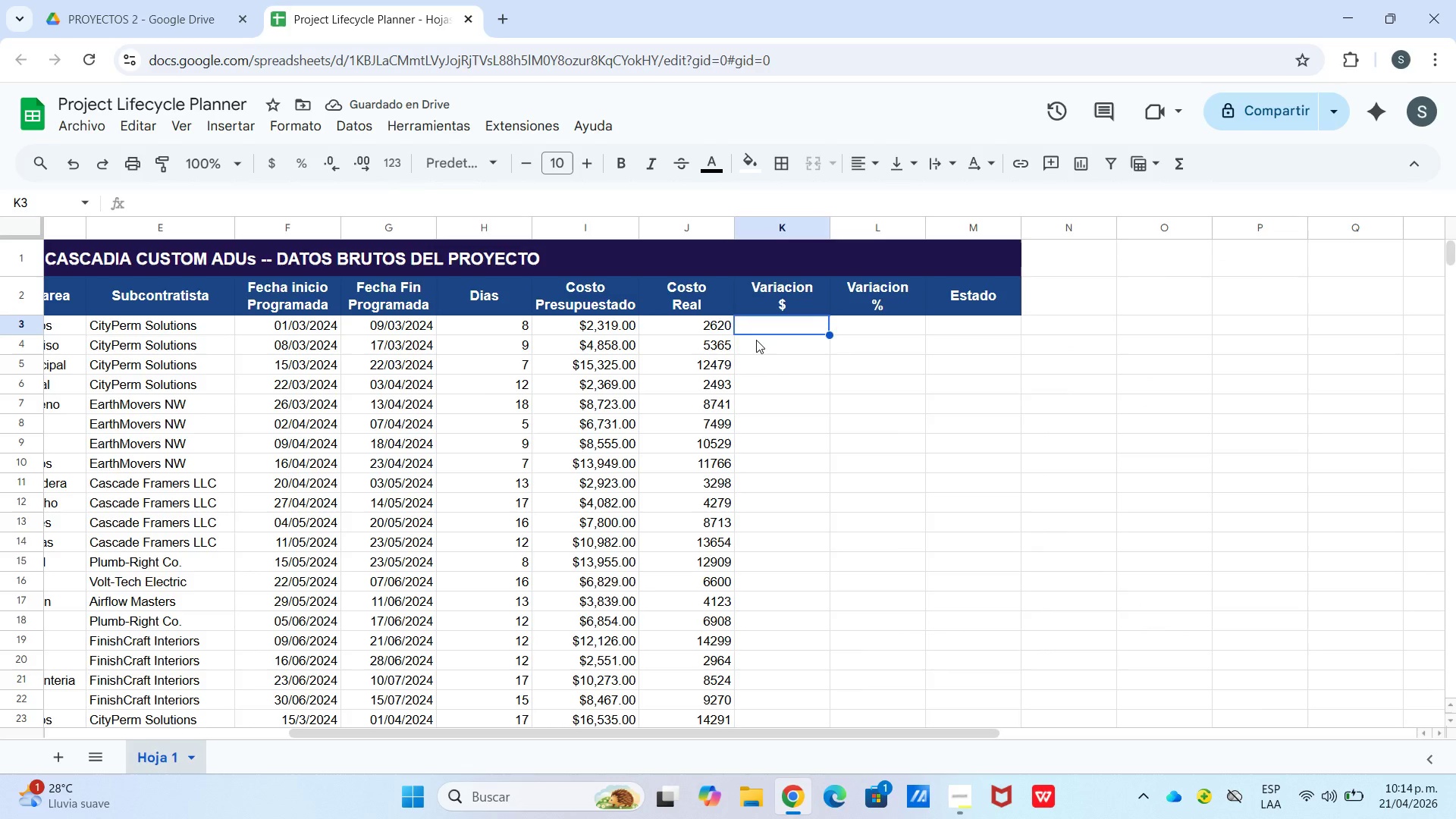 
scroll: coordinate [695, 416], scroll_direction: down, amount: 8.0
 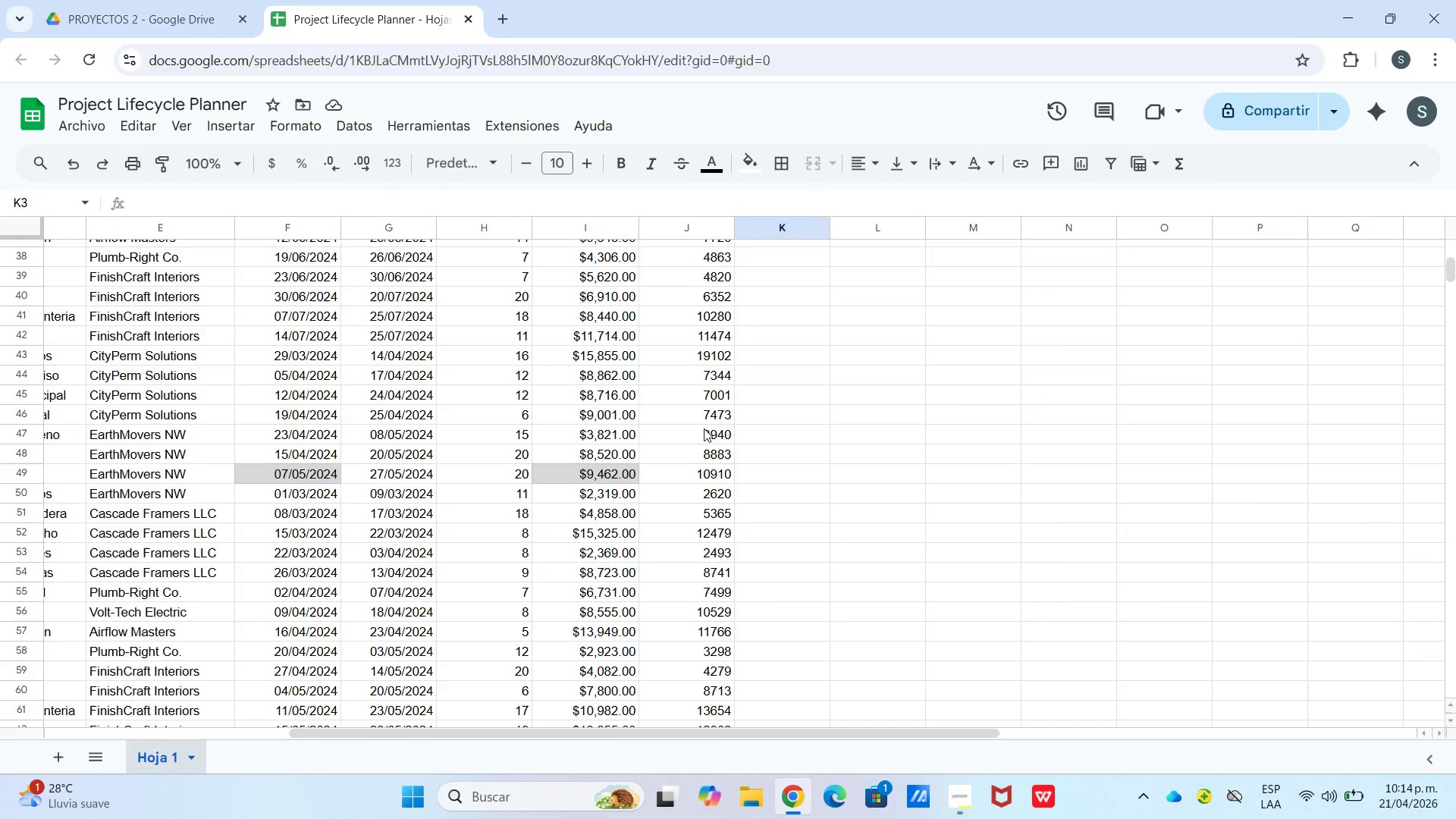 
scroll: coordinate [730, 428], scroll_direction: up, amount: 8.0
 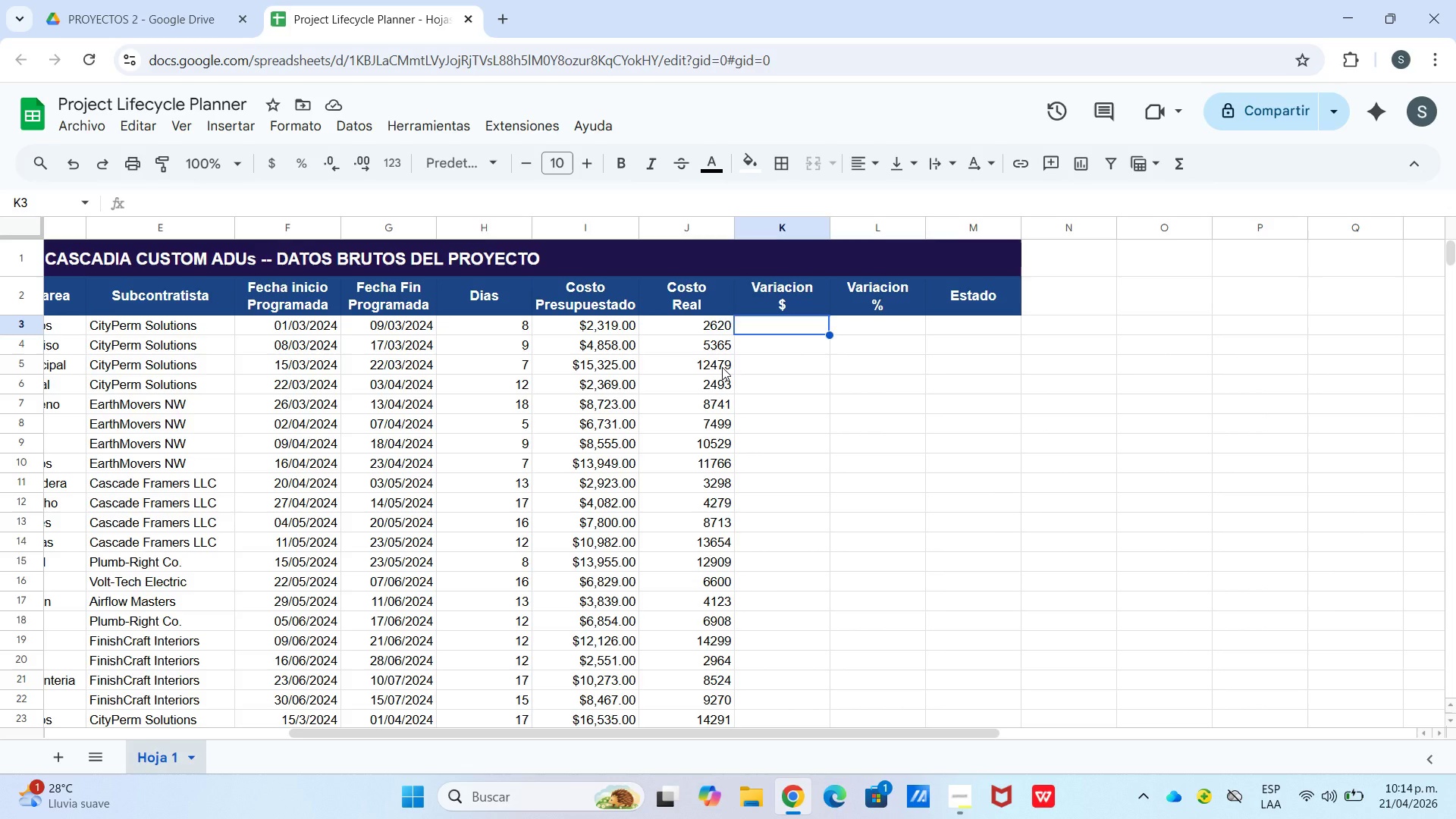 
wait(6.81)
 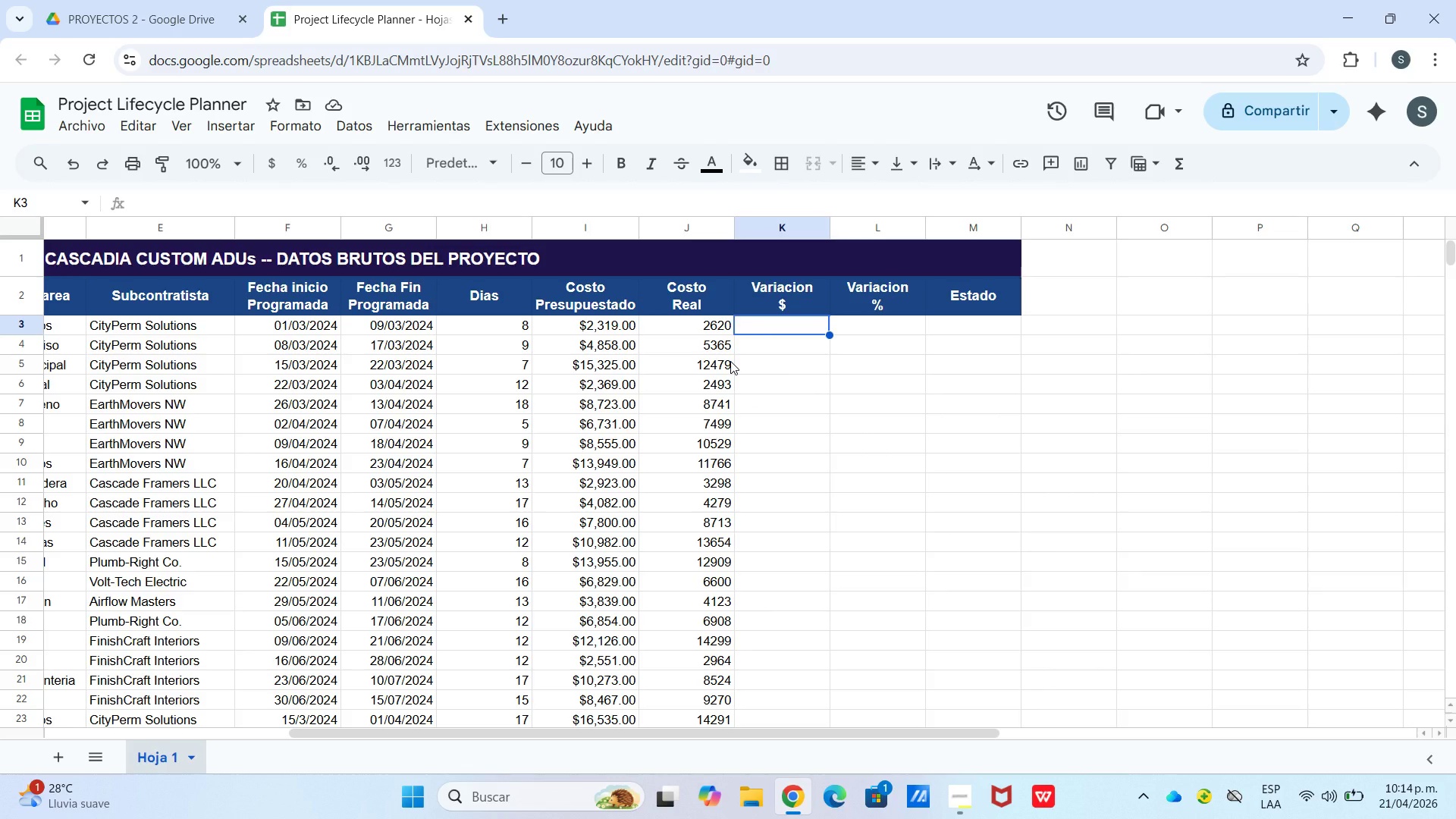 
type()j3-i3)
 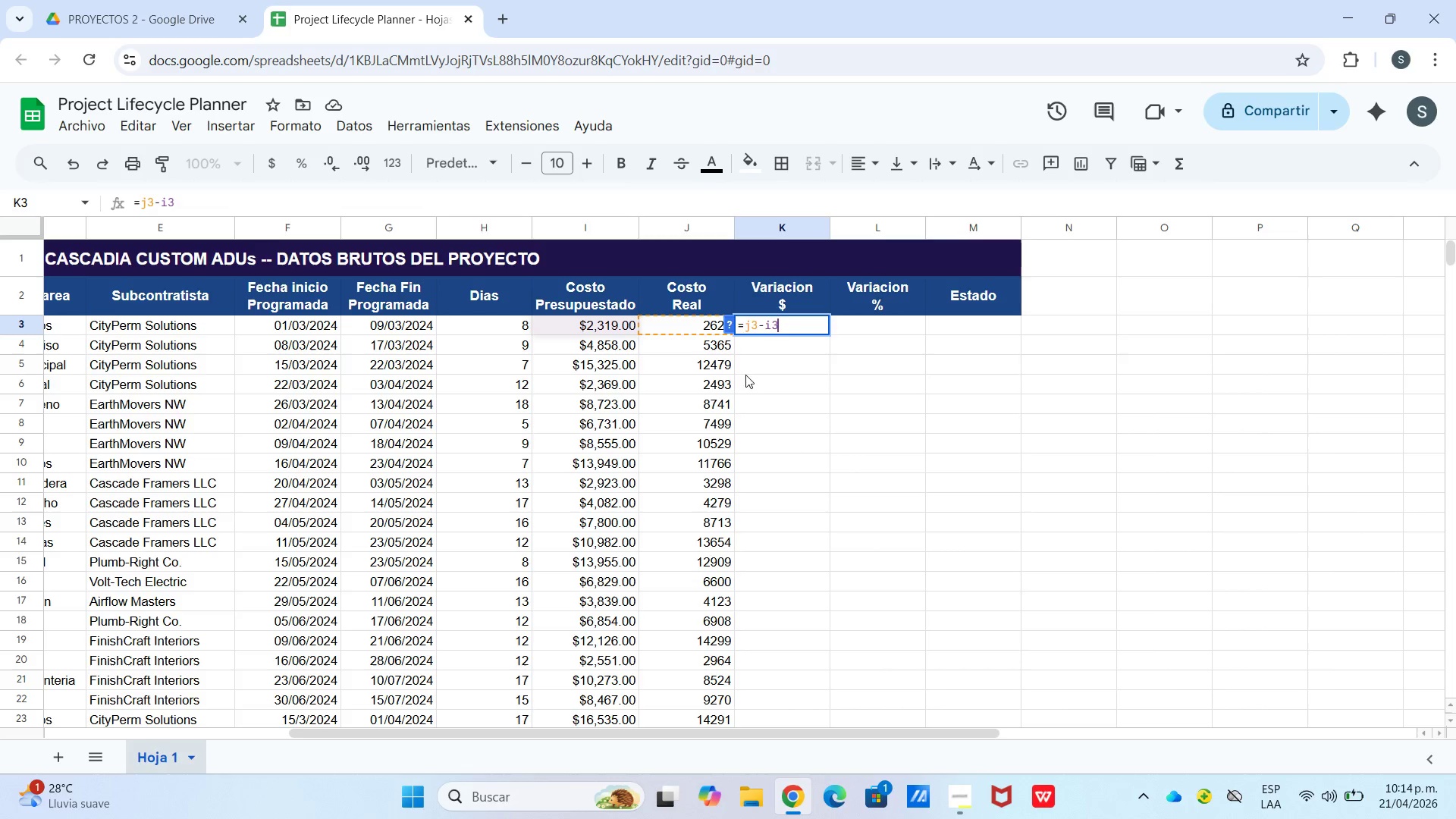 
key(Enter)
 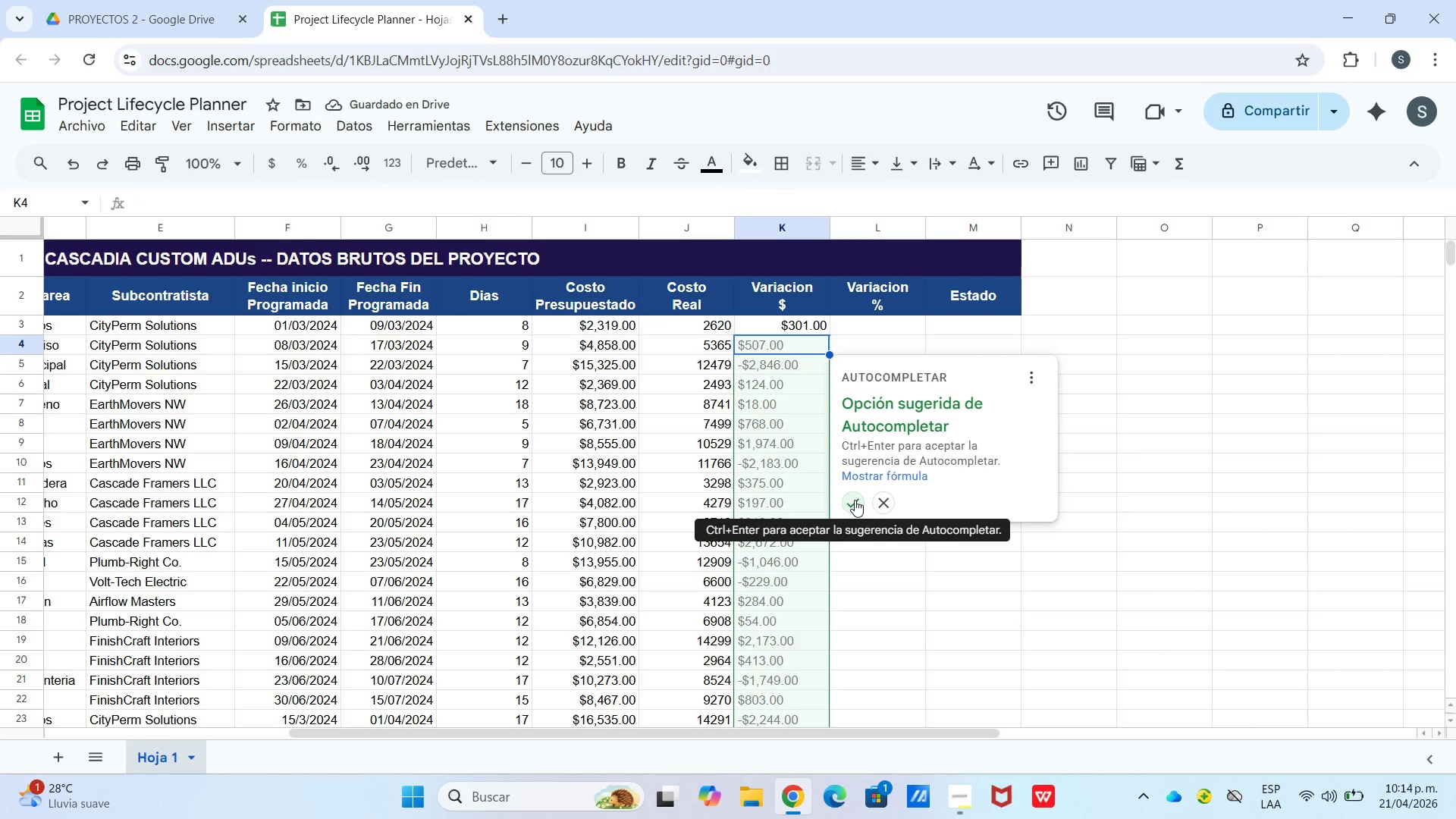 
left_click([855, 500])
 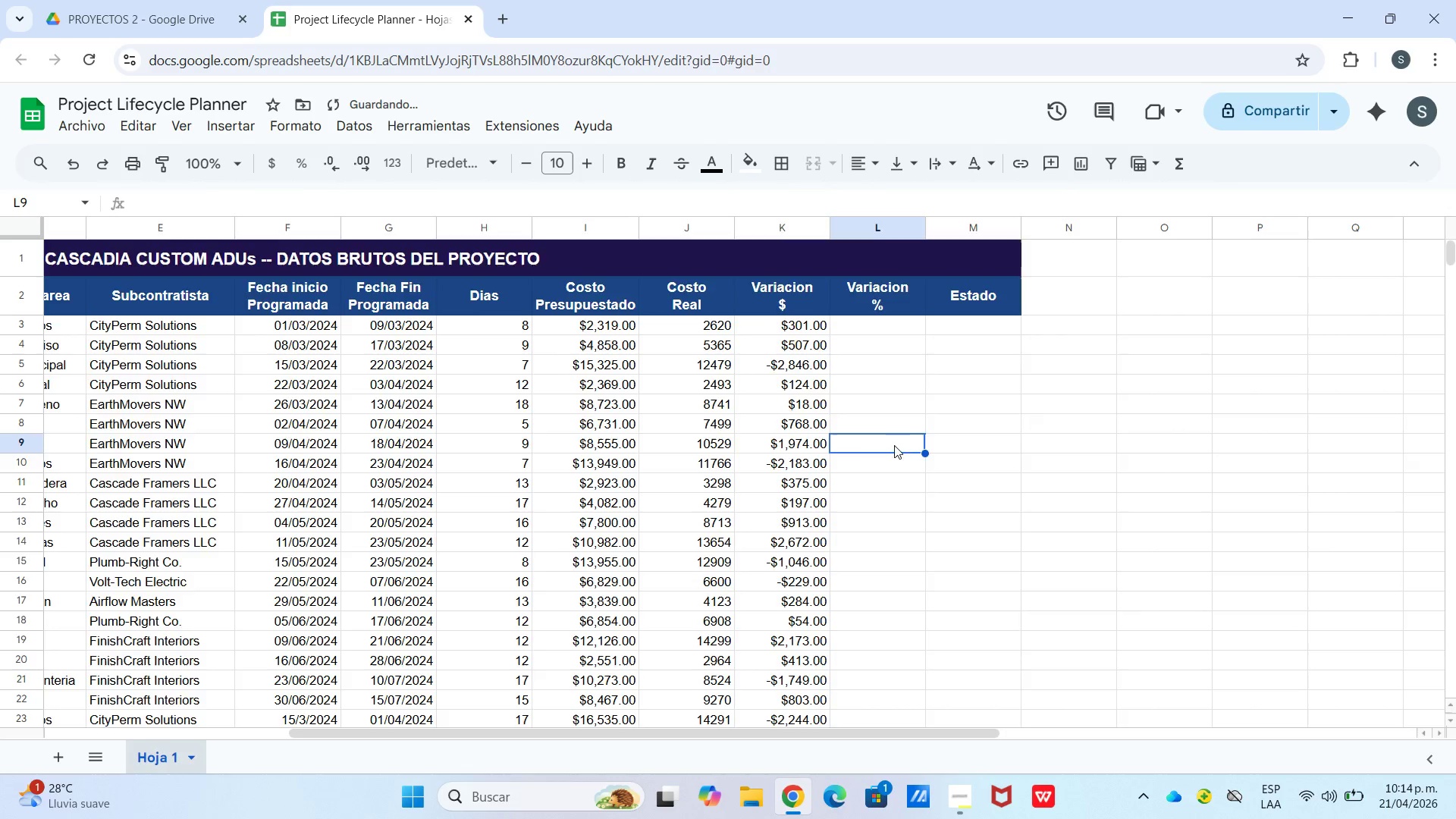 
left_click([887, 325])
 